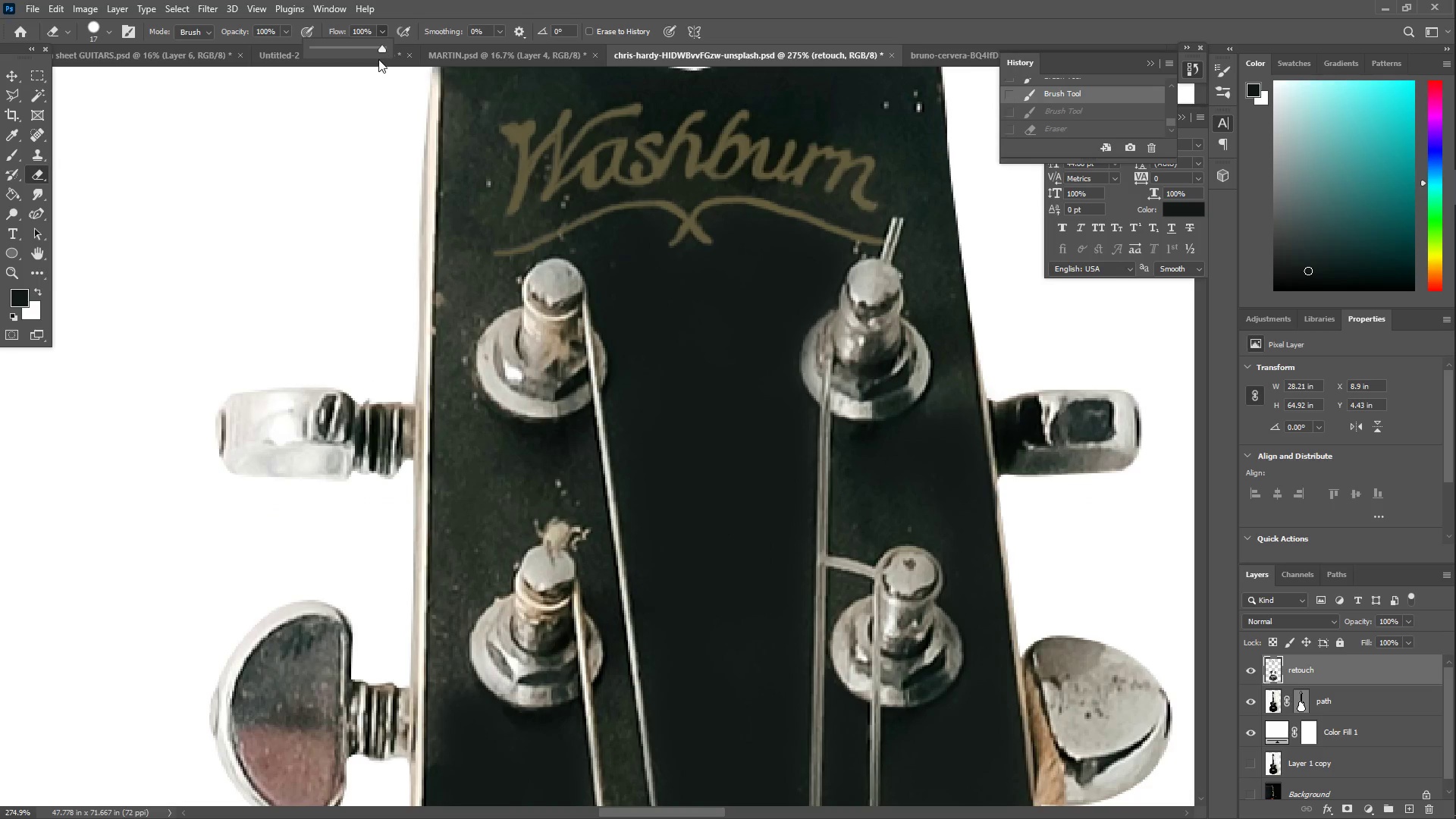 
left_click_drag(start_coordinate=[366, 52], to_coordinate=[327, 51])
 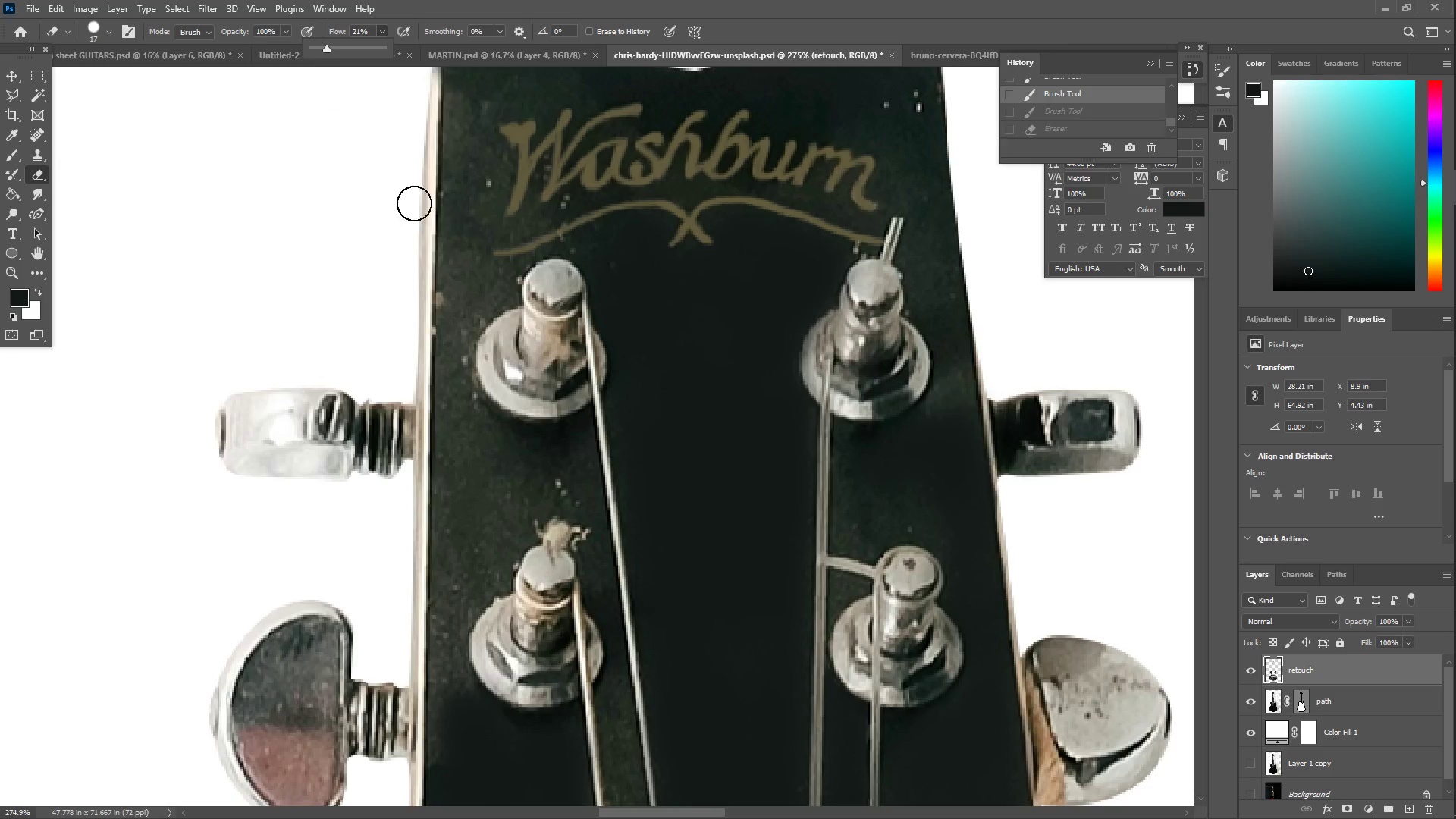 
left_click_drag(start_coordinate=[469, 273], to_coordinate=[473, 231])
 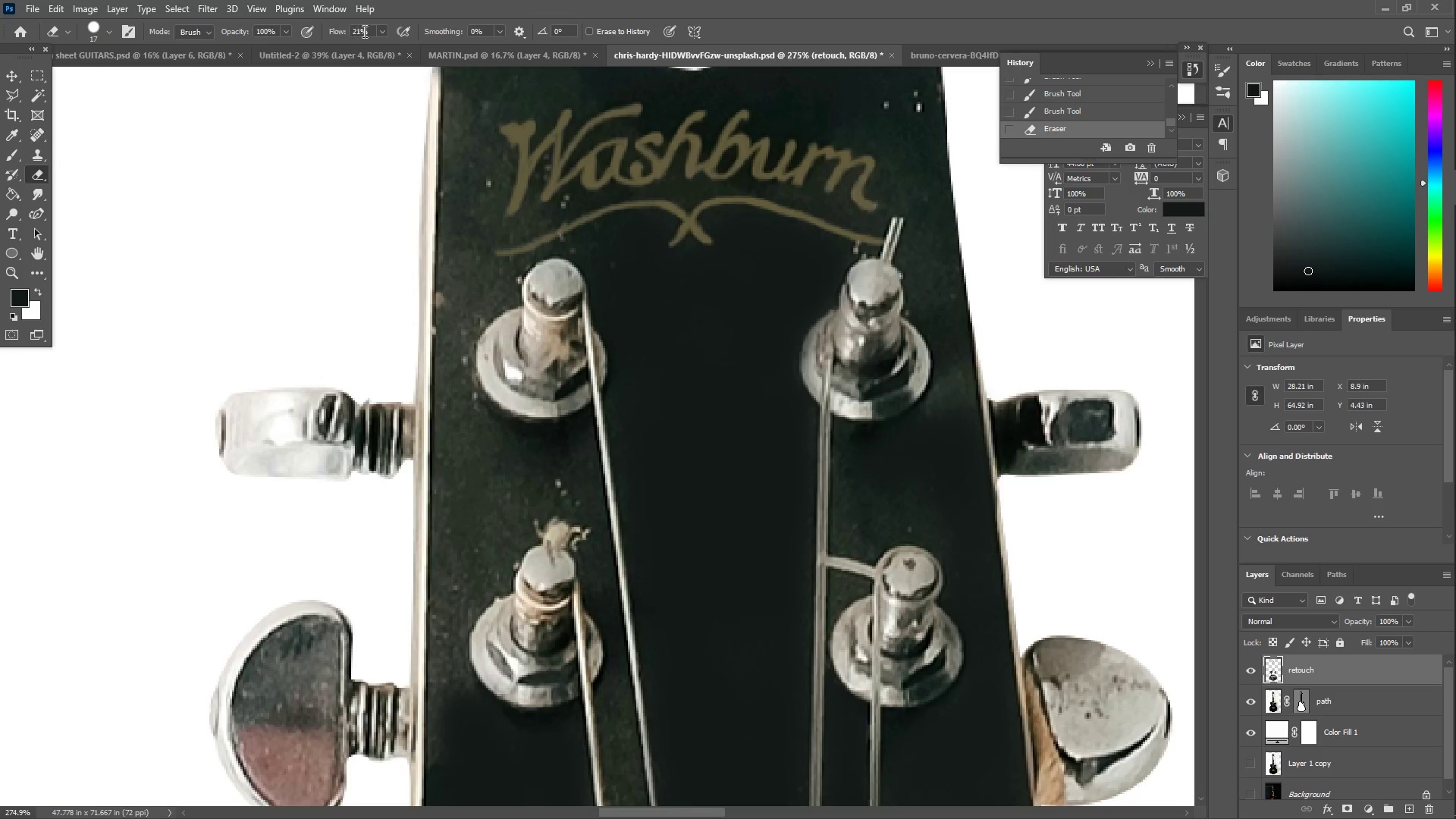 
left_click([378, 30])
 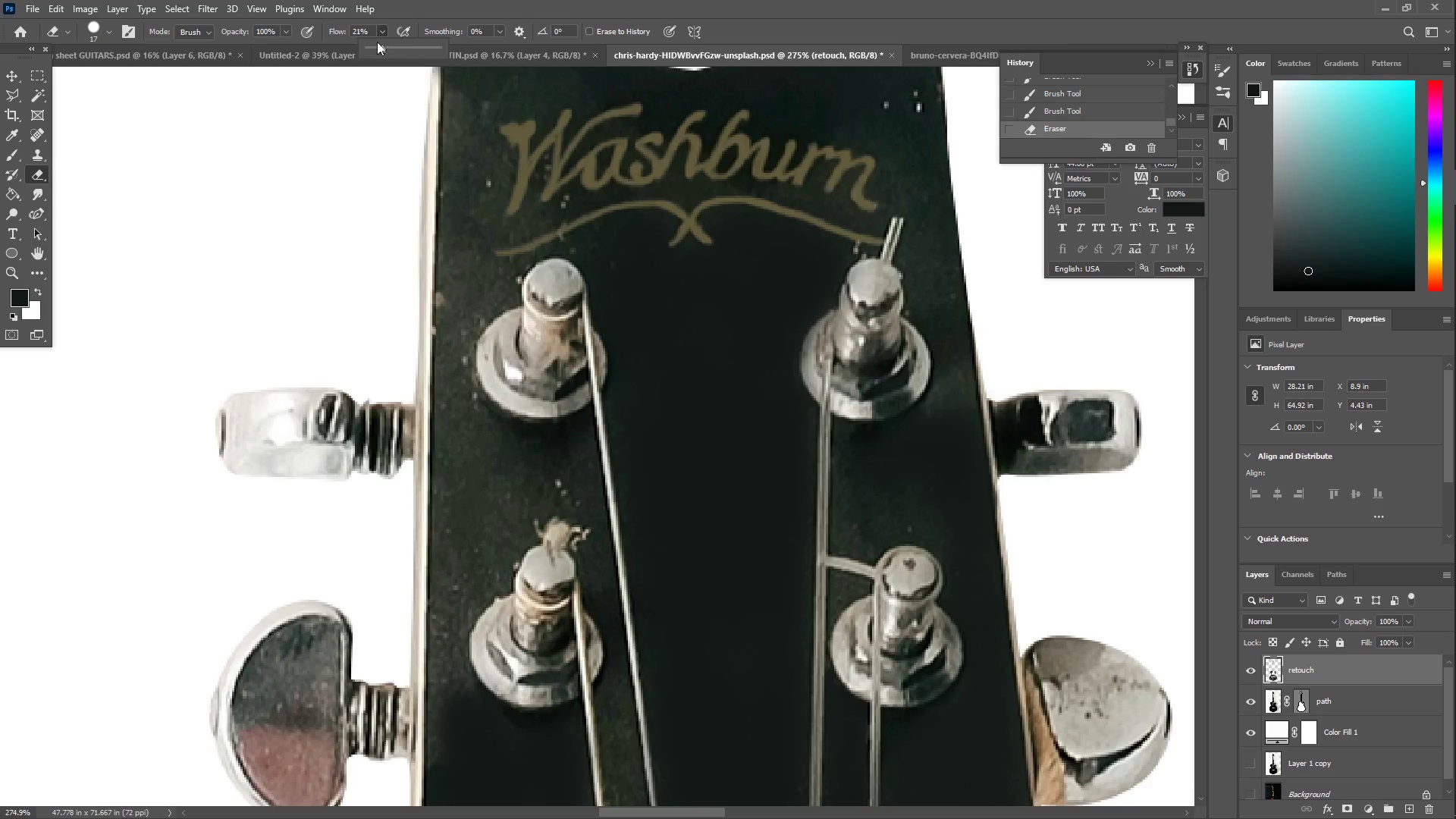 
left_click_drag(start_coordinate=[378, 43], to_coordinate=[392, 49])
 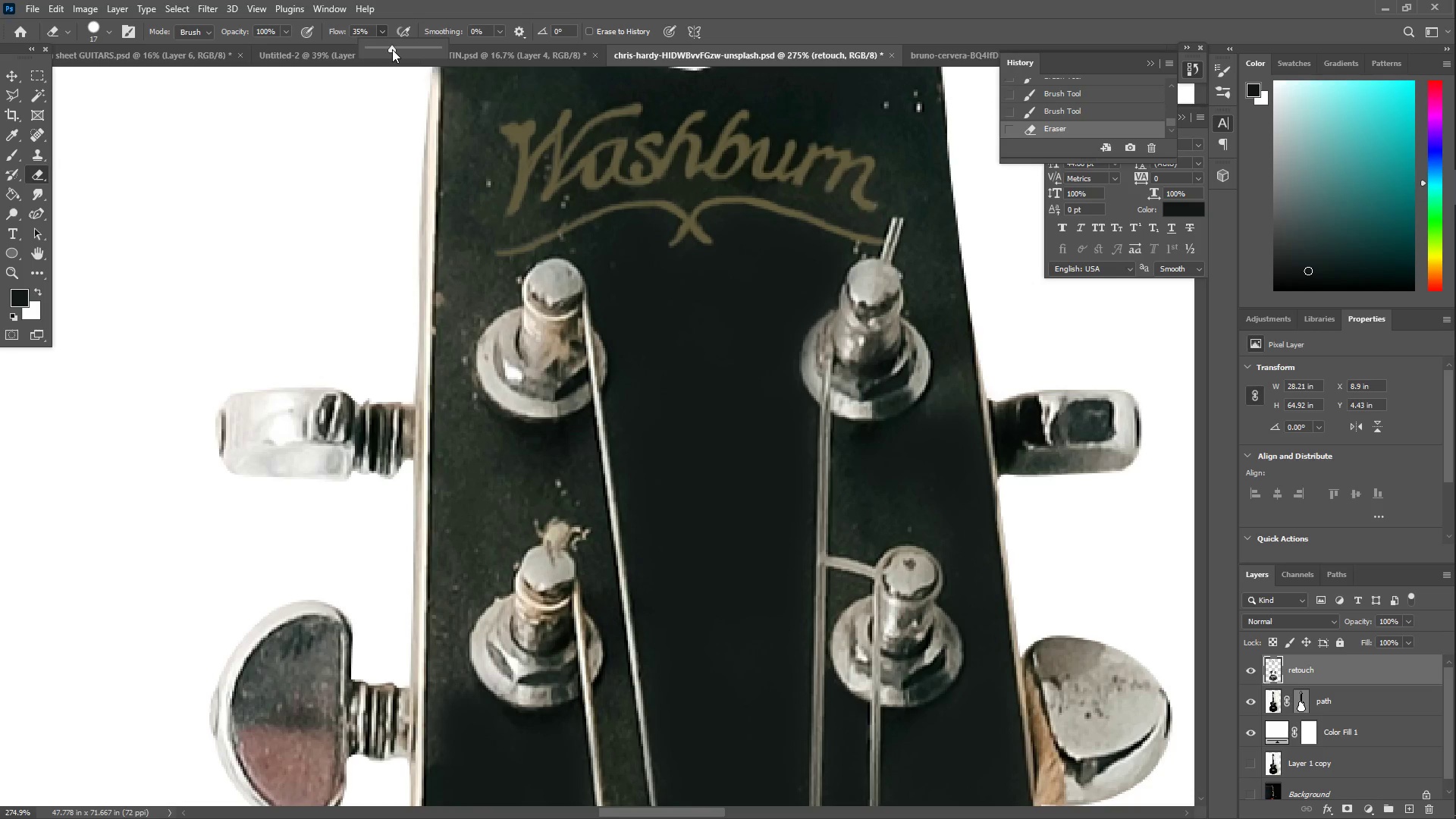 
triple_click([392, 49])
 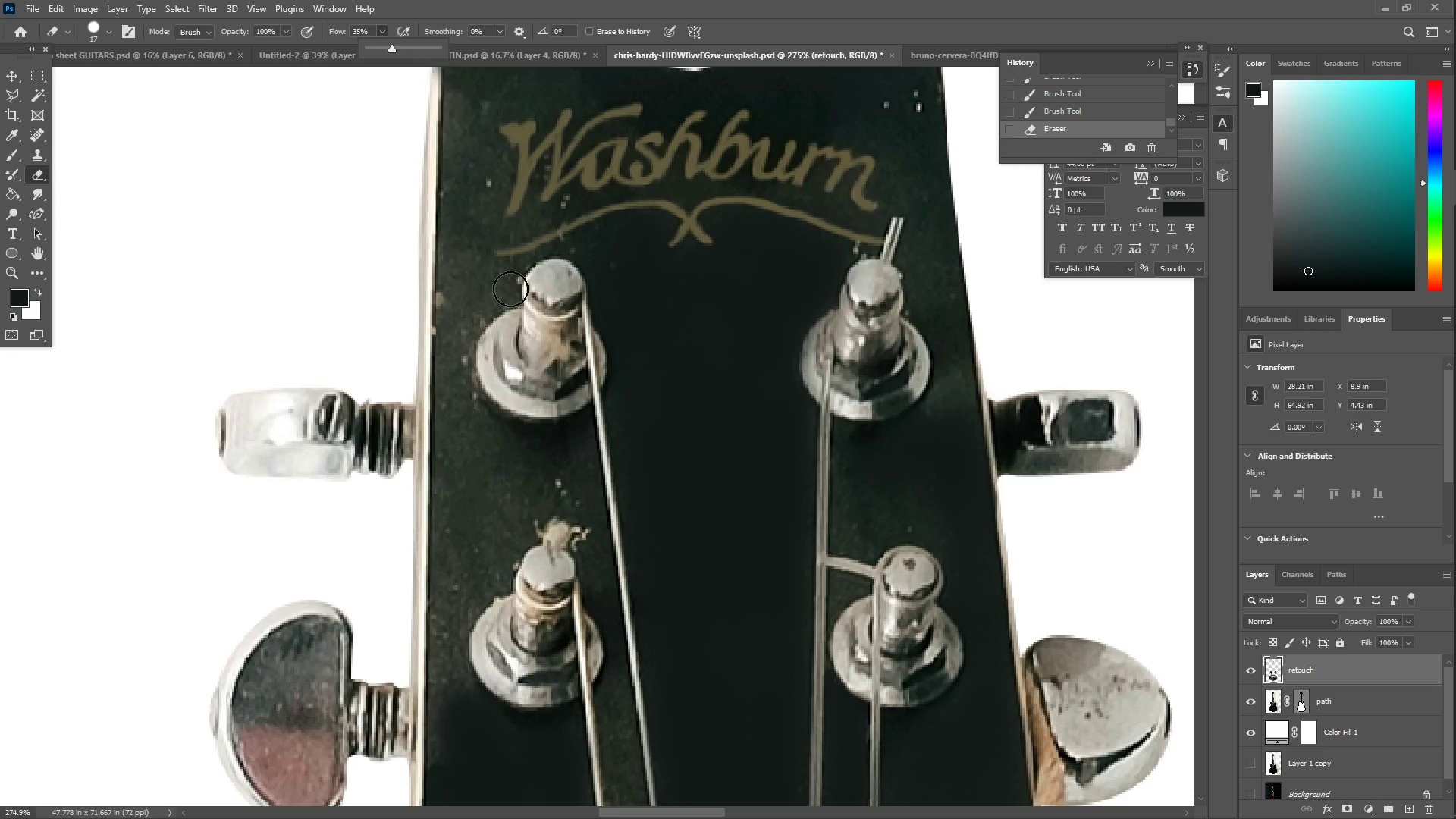 
left_click_drag(start_coordinate=[501, 273], to_coordinate=[473, 252])
 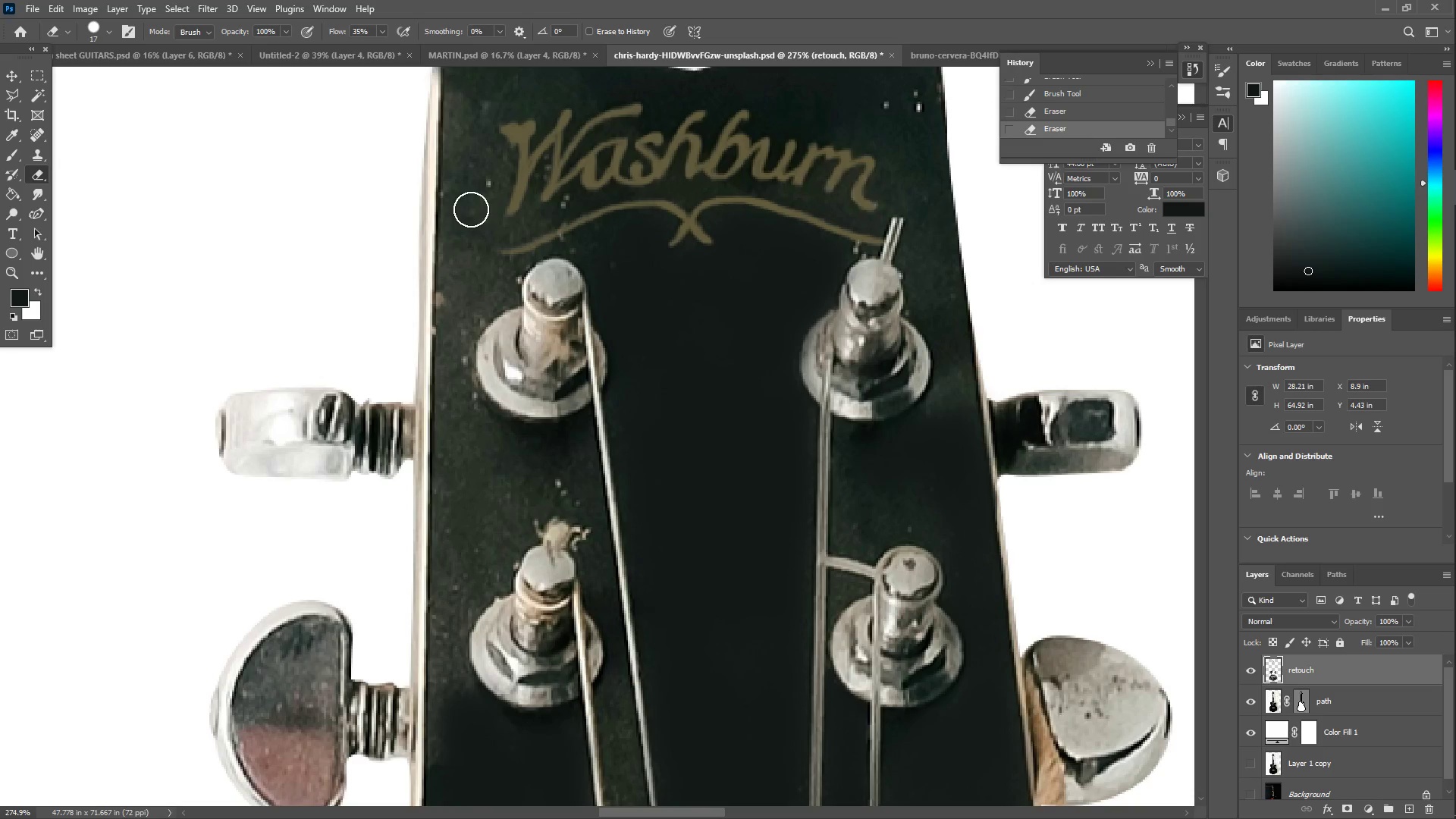 
left_click_drag(start_coordinate=[471, 209], to_coordinate=[673, 413])
 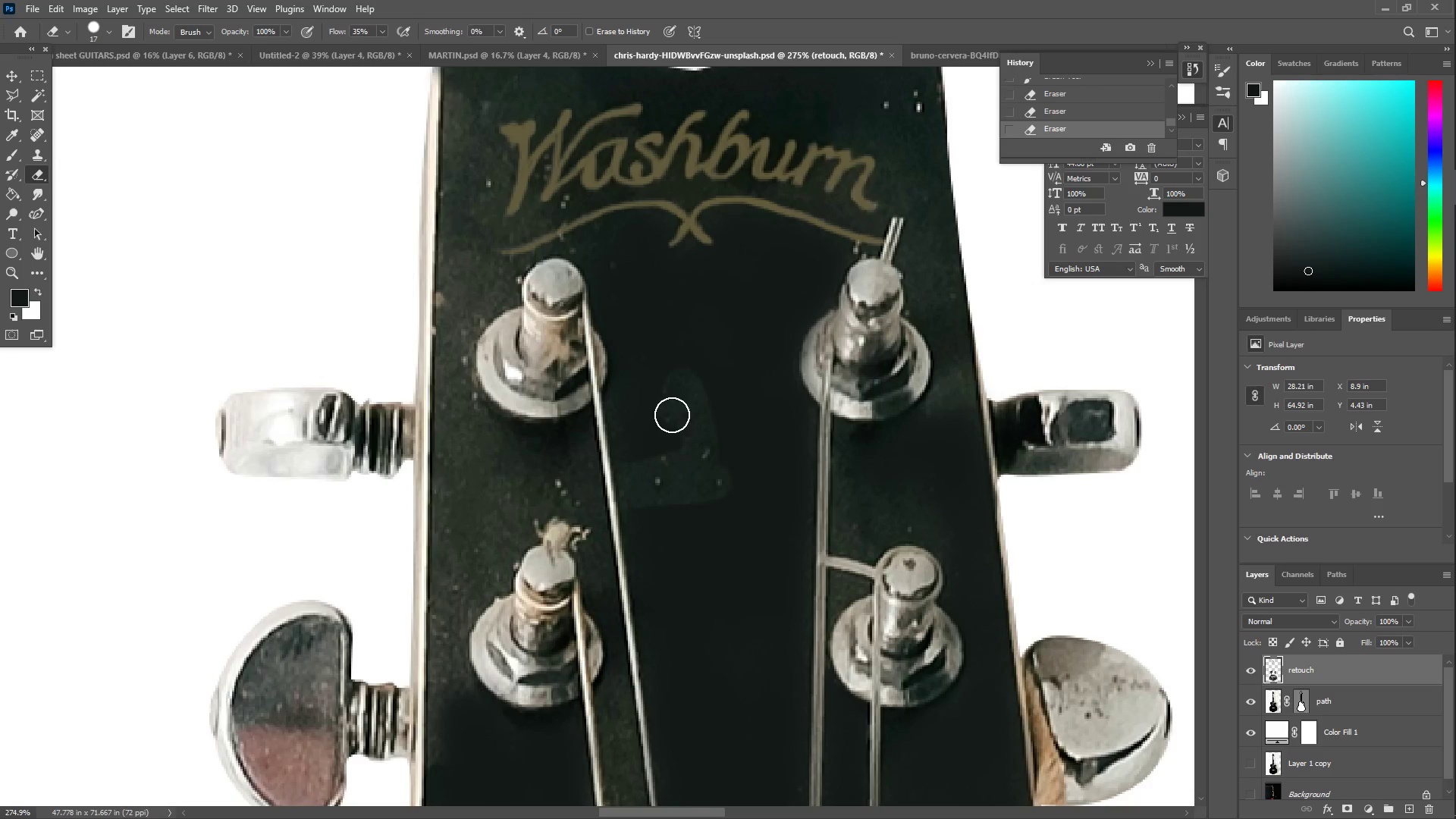 
key(Control+Z)
 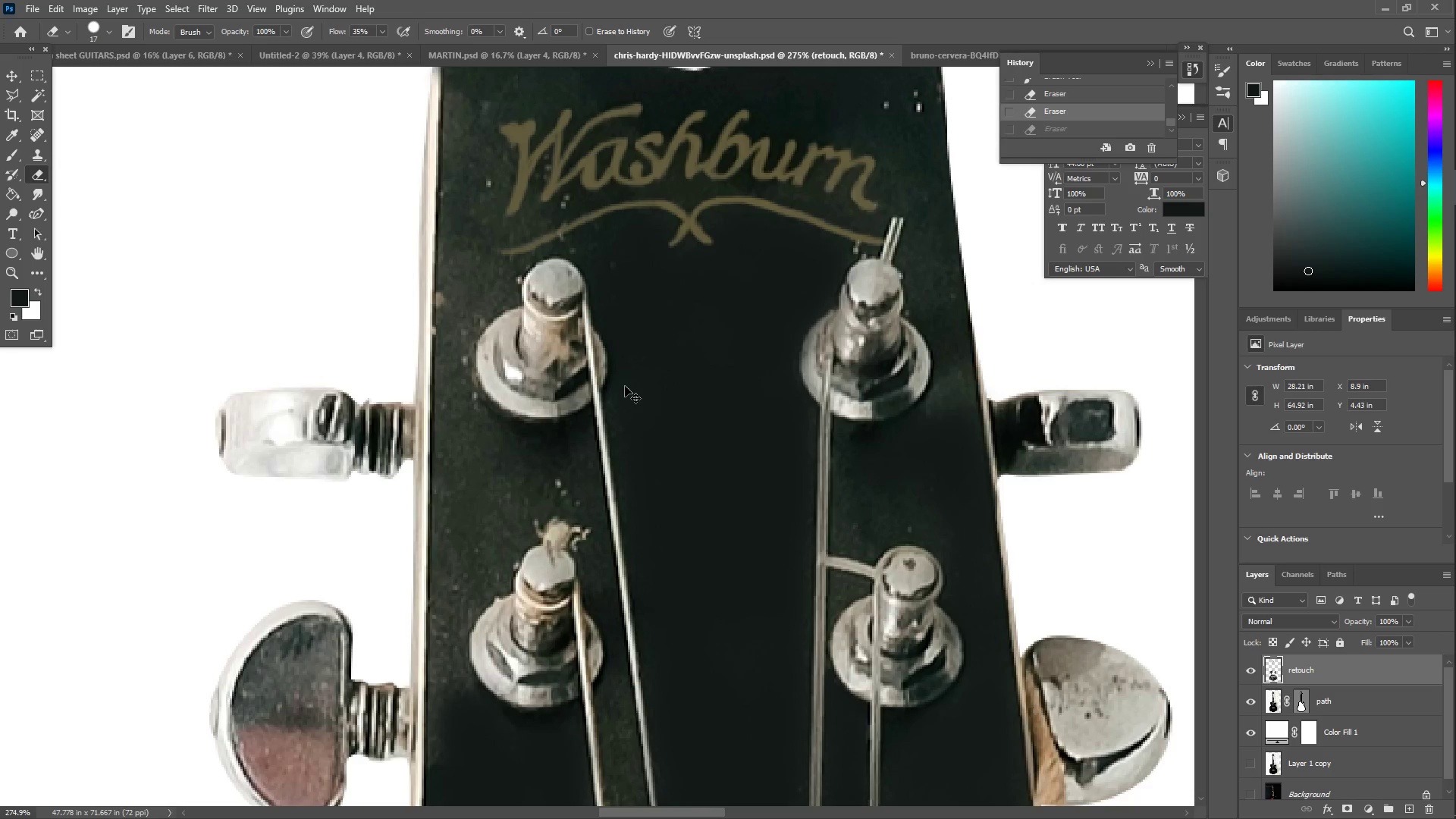 
key(Control+Z)
 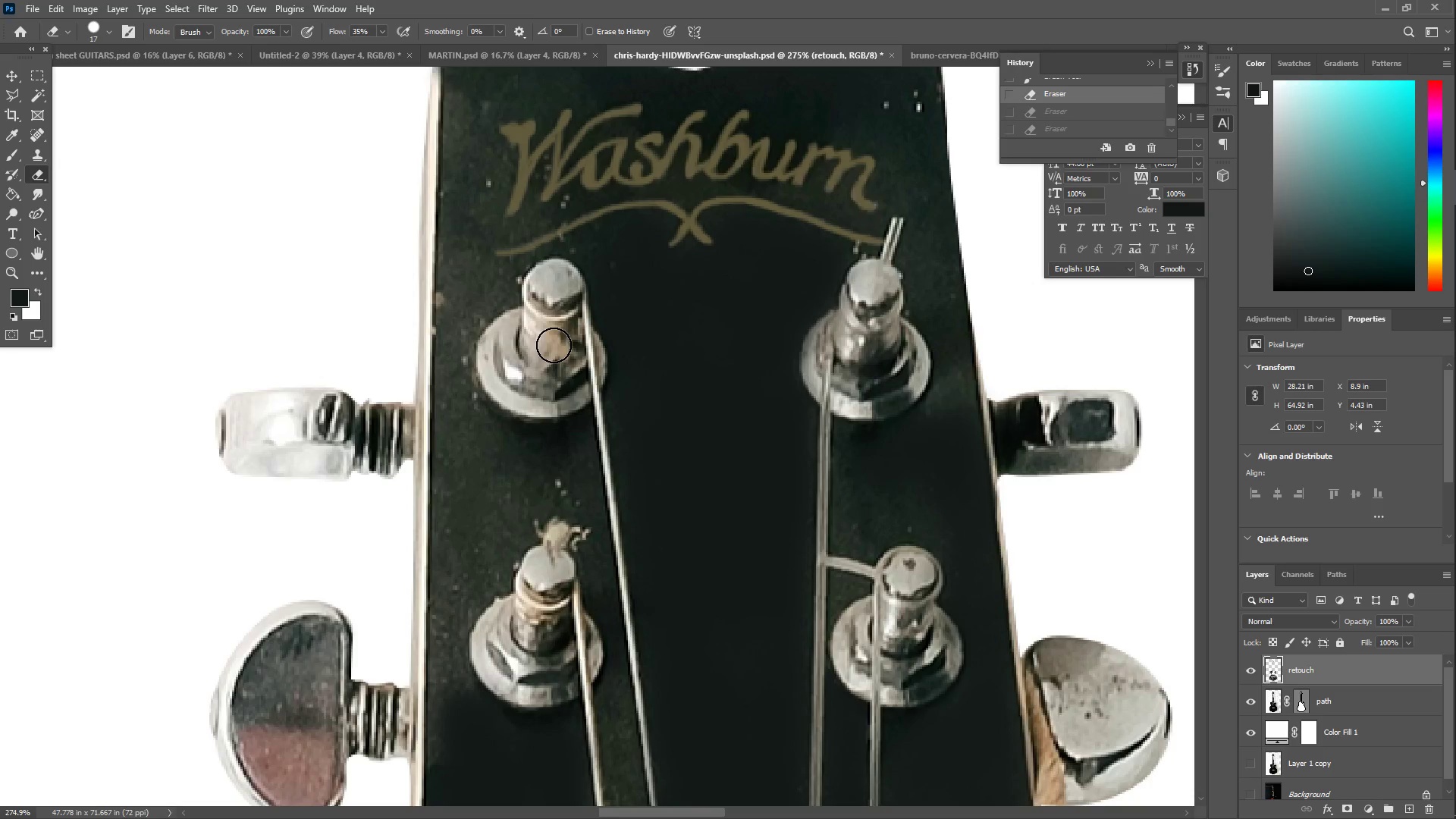 
scroll: coordinate [539, 339], scroll_direction: up, amount: 3.0
 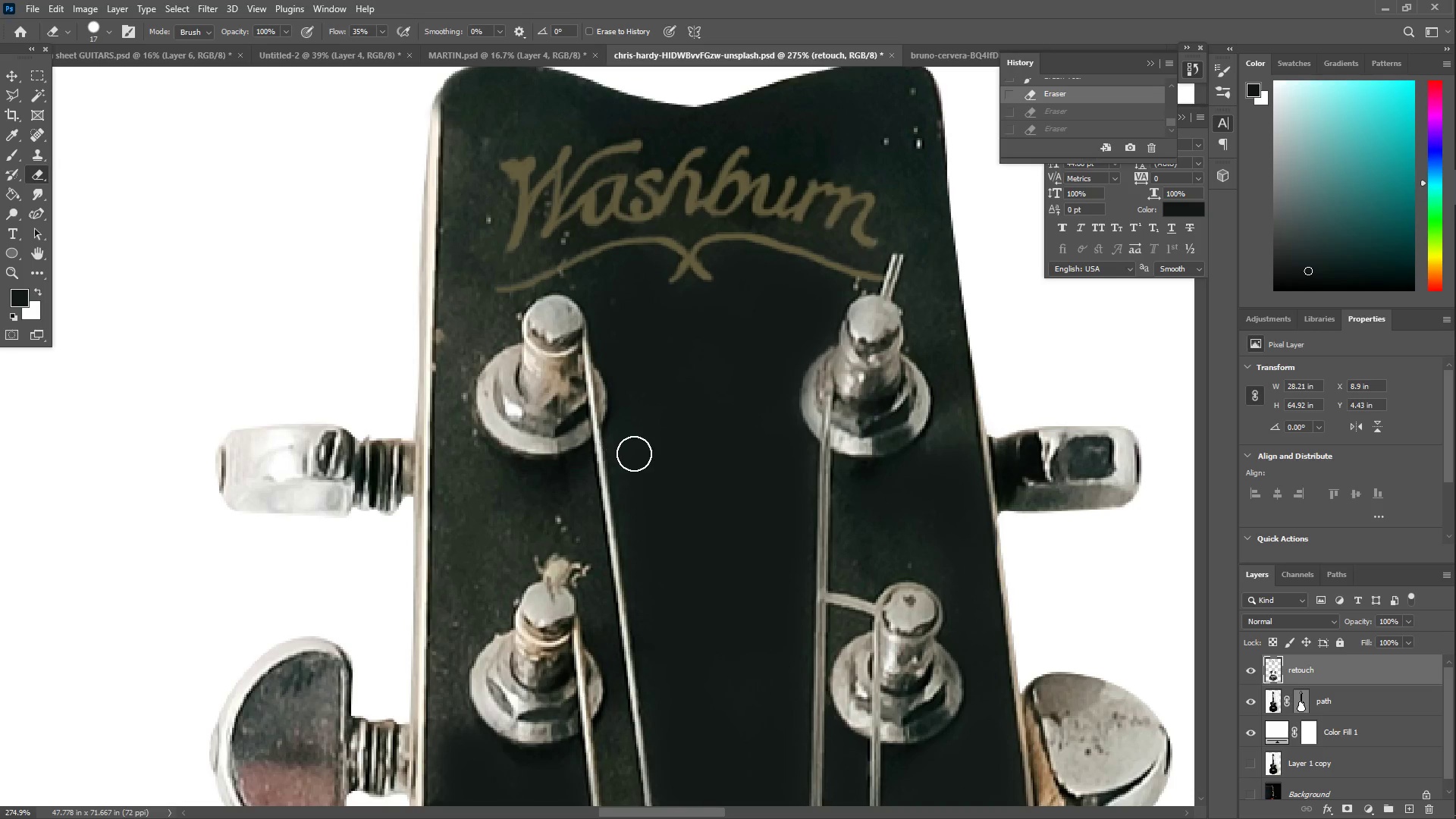 
type(IB)
 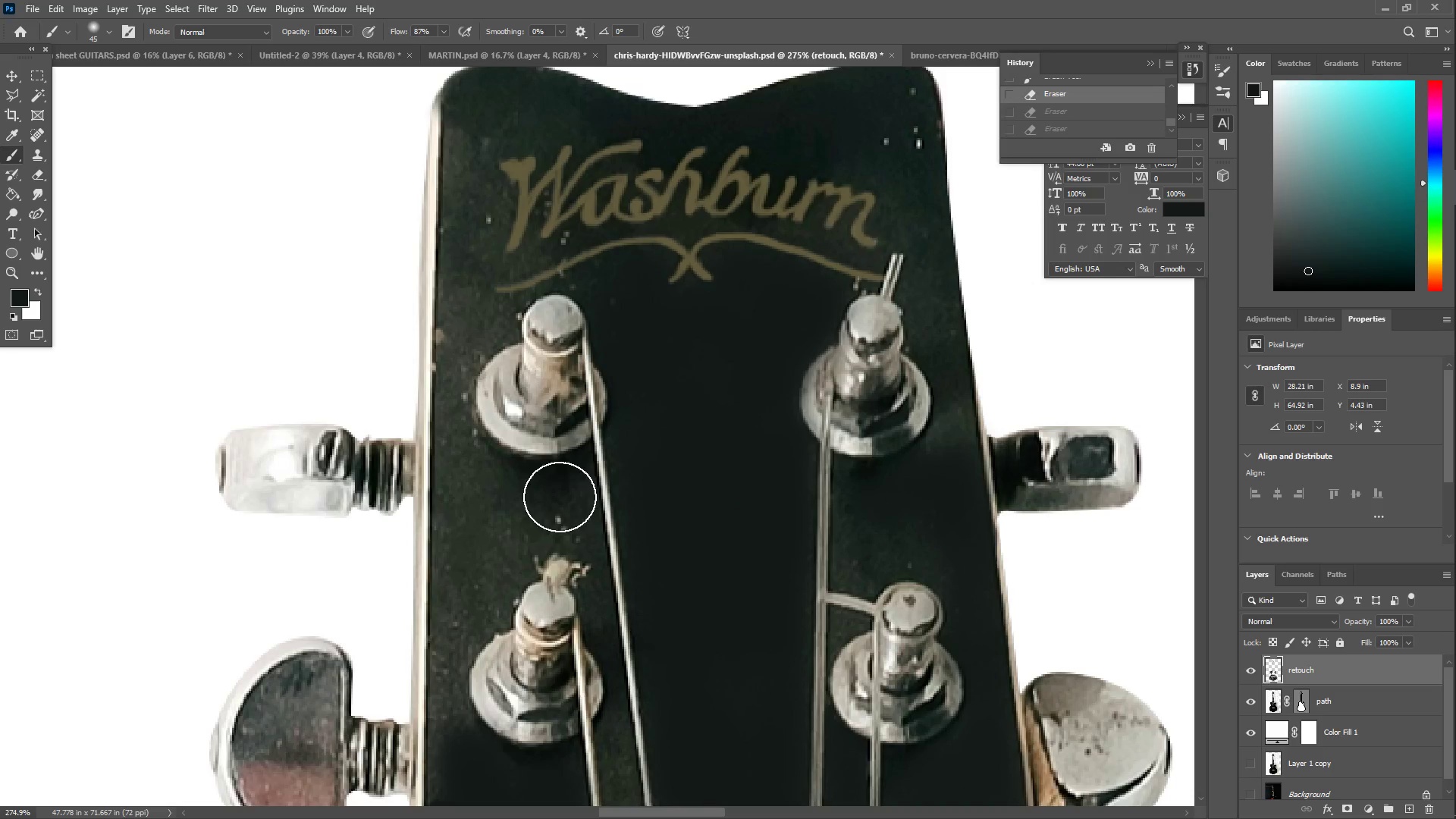 
left_click_drag(start_coordinate=[670, 478], to_coordinate=[681, 479])
 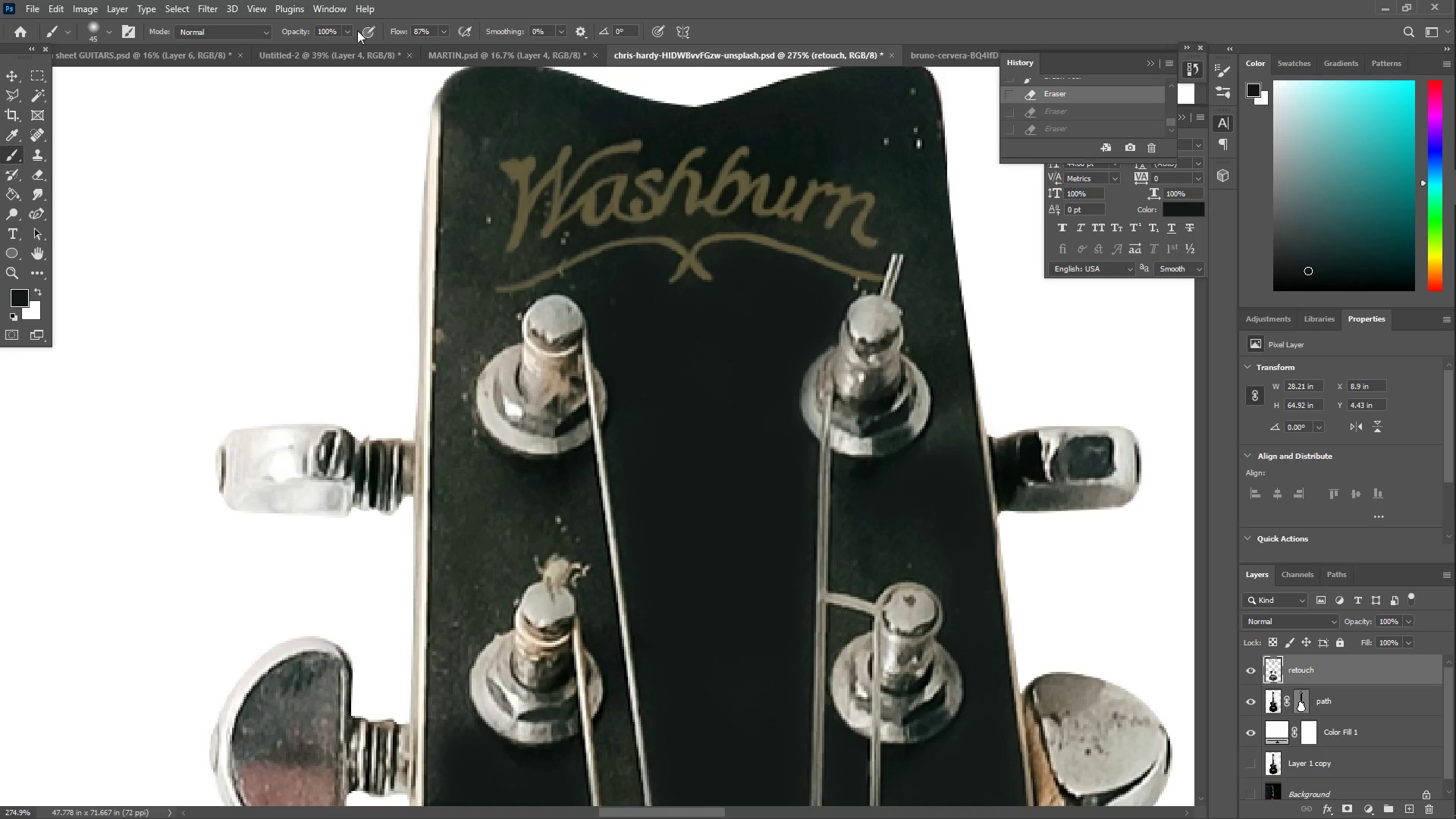 
left_click([437, 30])
 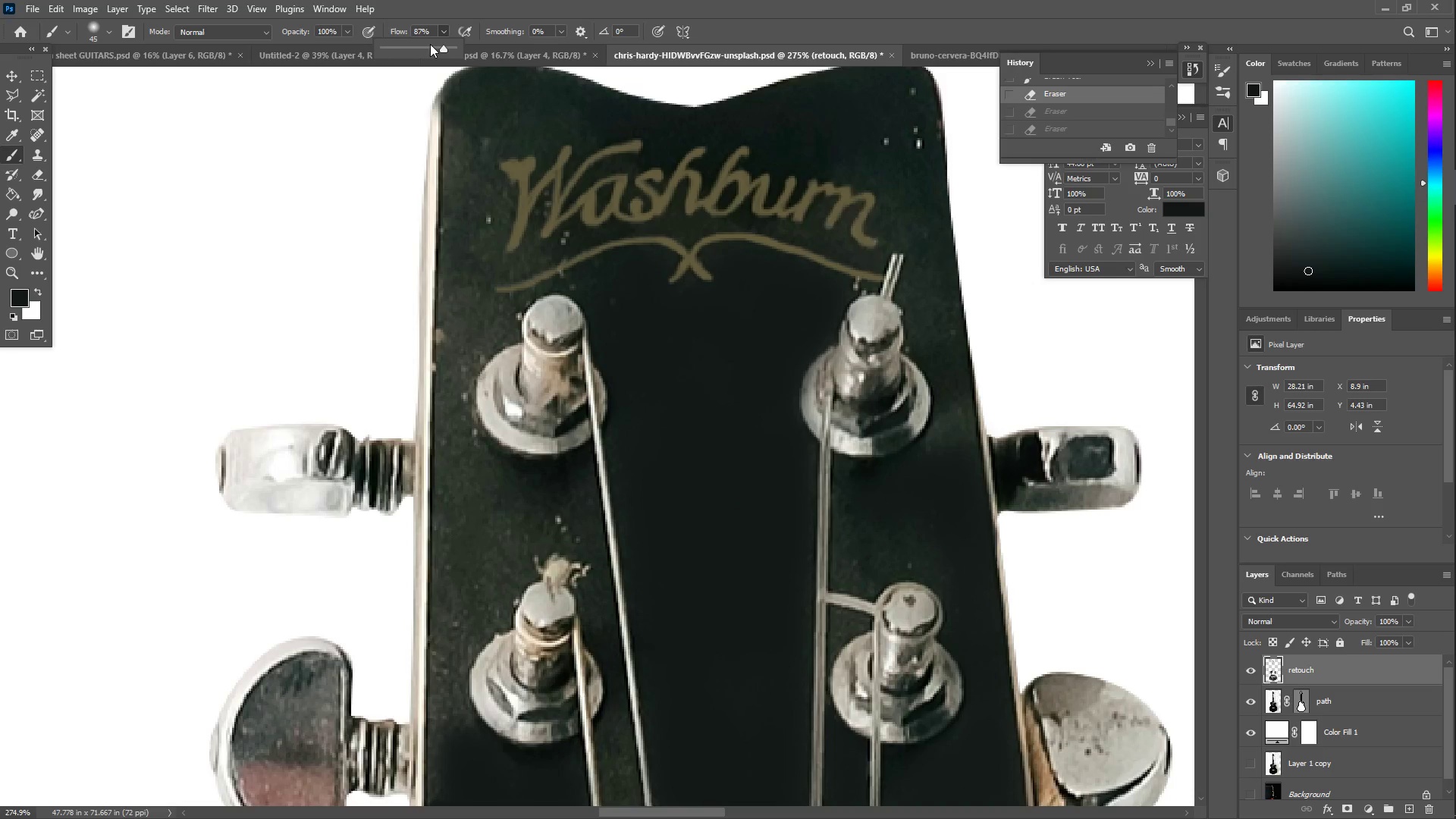 
left_click_drag(start_coordinate=[416, 42], to_coordinate=[397, 49])
 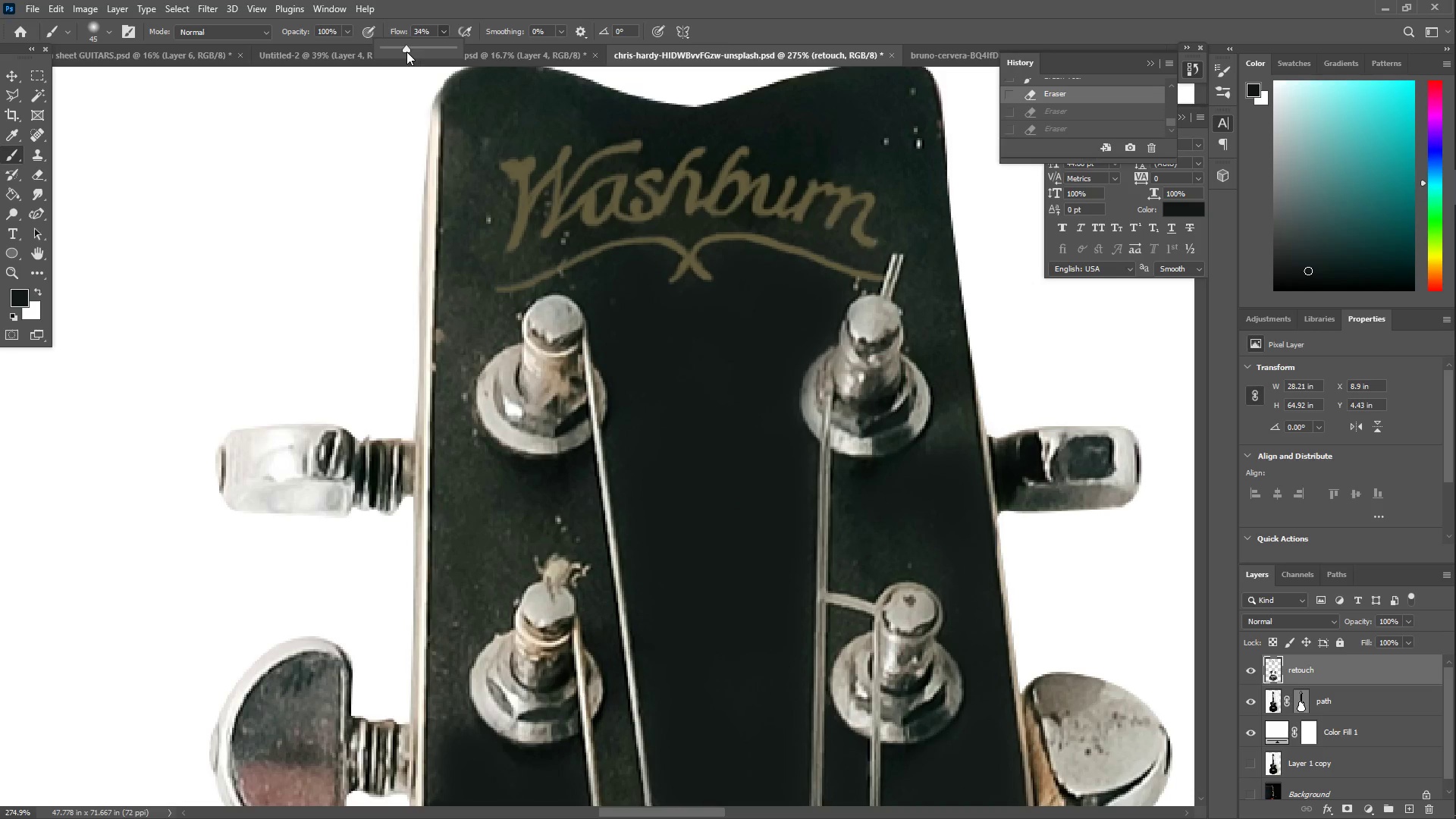 
left_click([406, 52])
 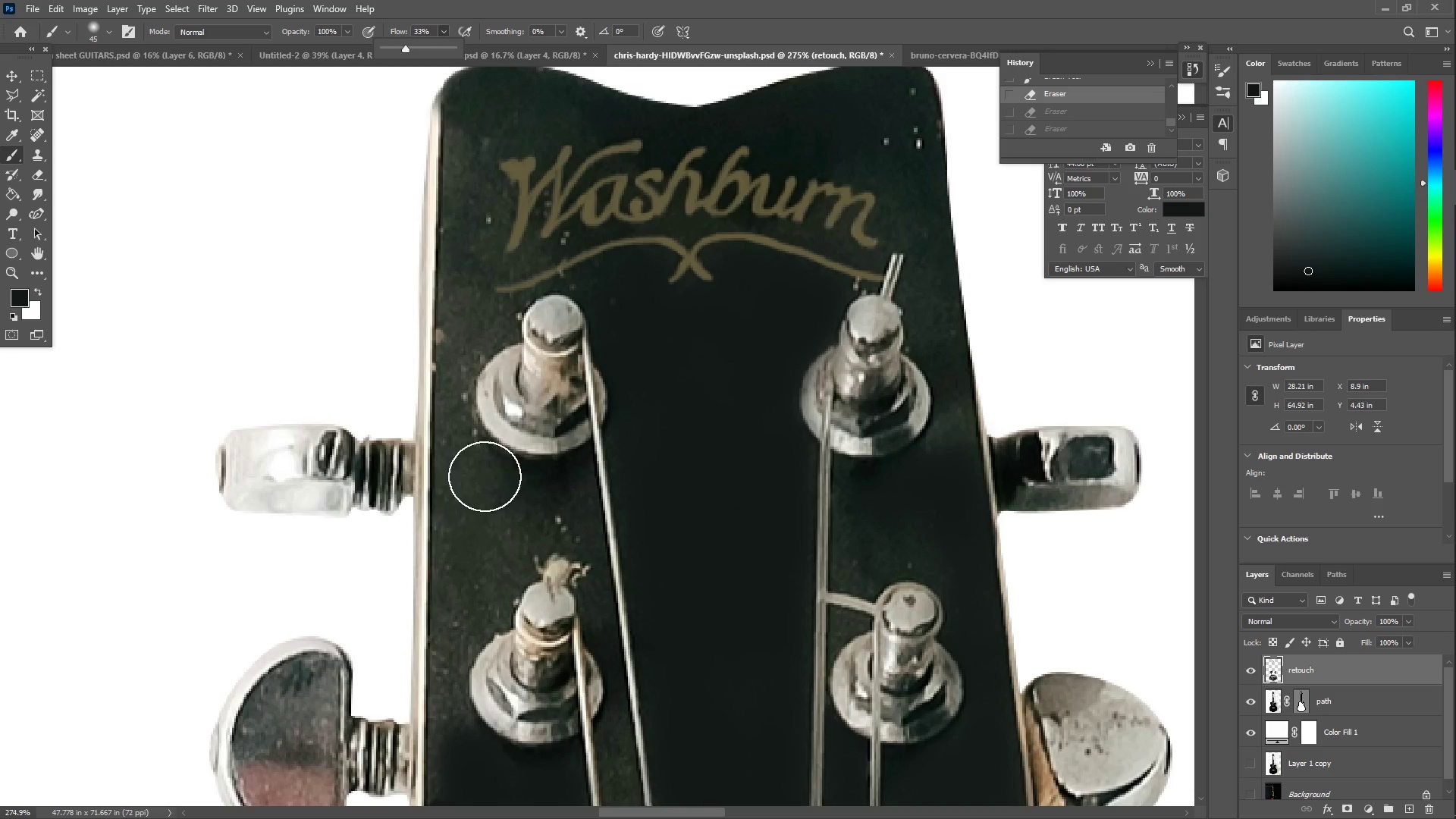 
left_click_drag(start_coordinate=[518, 497], to_coordinate=[468, 475])
 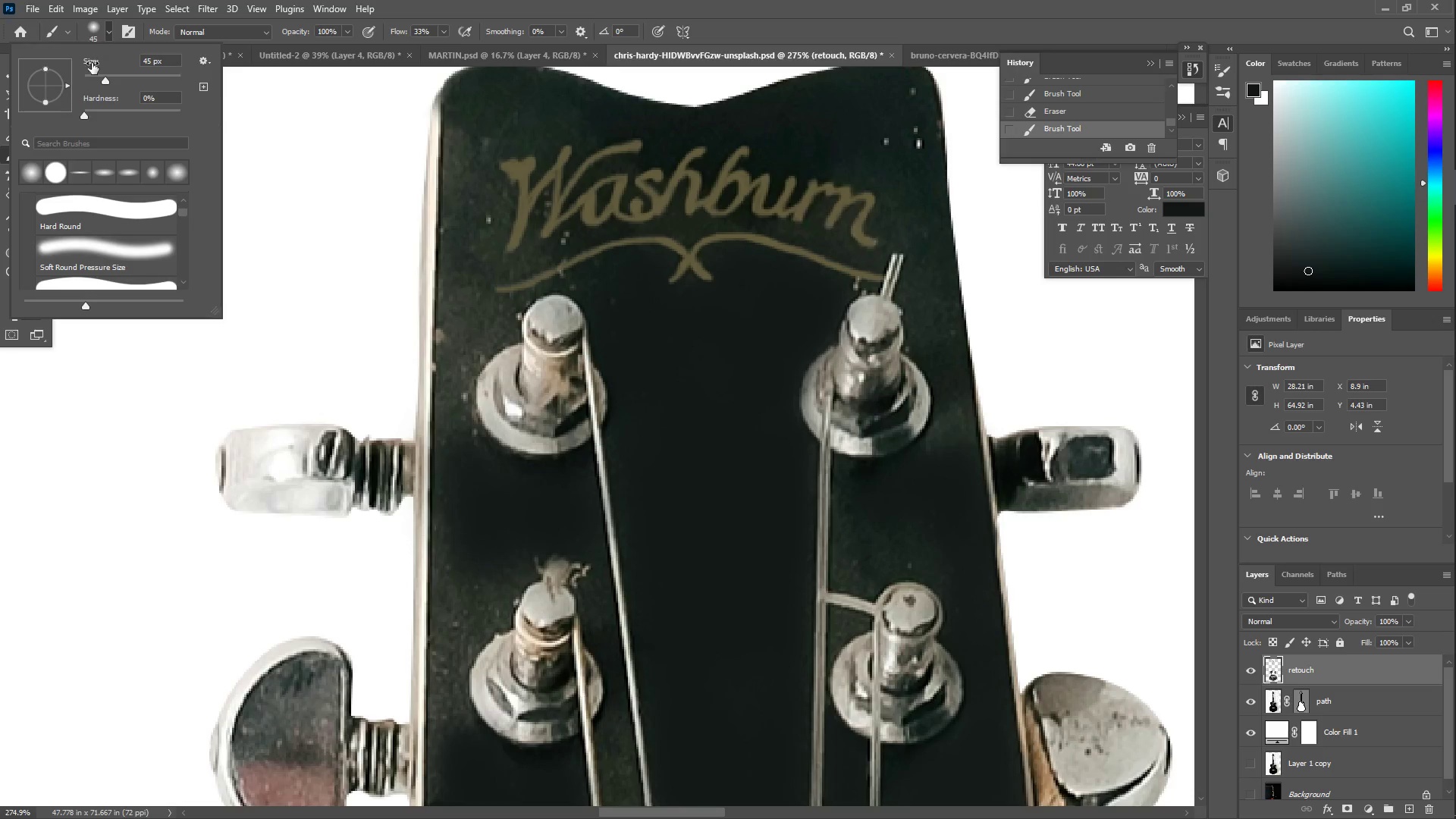 
left_click_drag(start_coordinate=[98, 84], to_coordinate=[96, 80])
 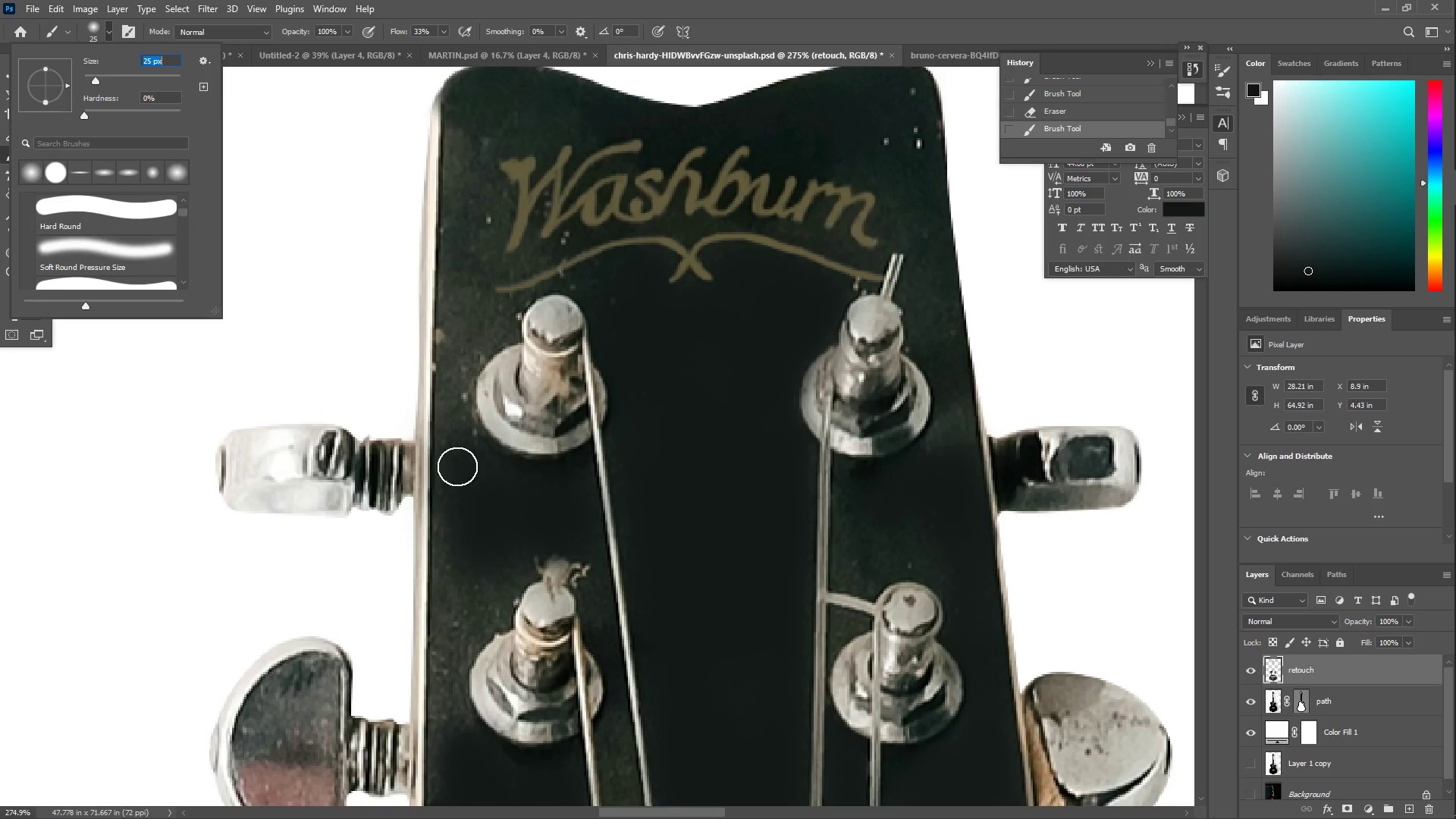 
left_click_drag(start_coordinate=[458, 453], to_coordinate=[448, 429])
 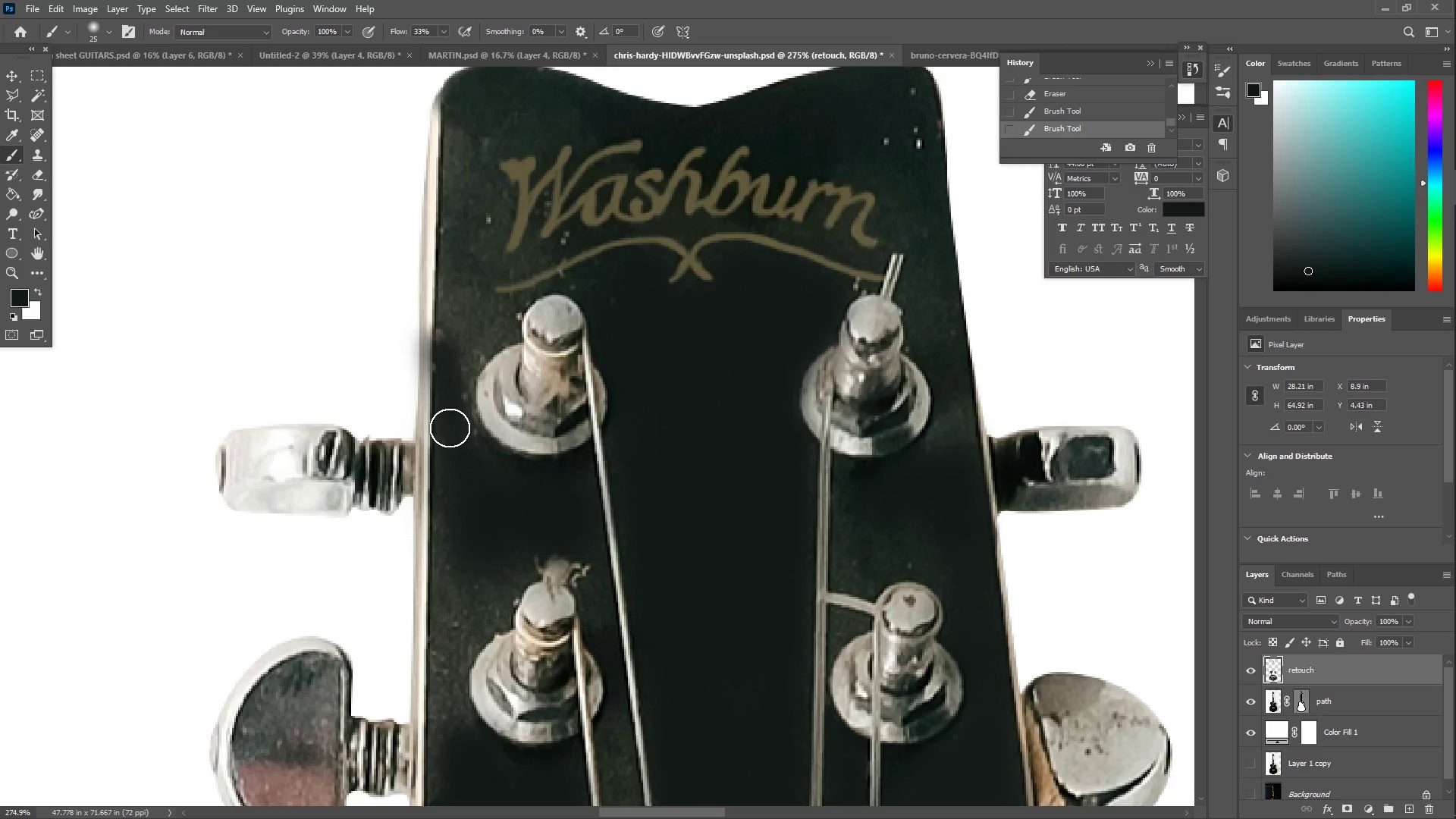 
key(Control+ControlLeft)
 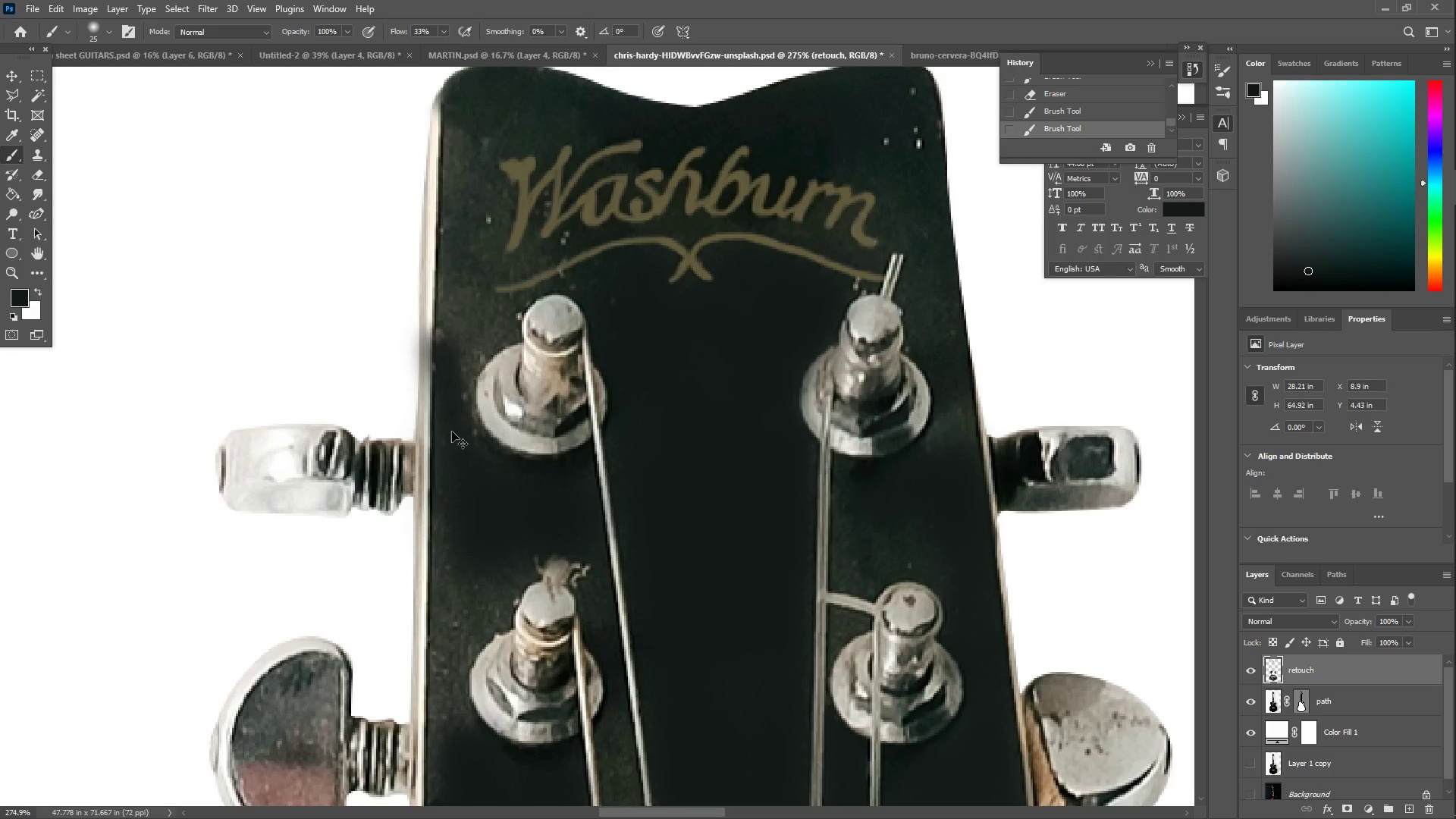 
key(Control+Z)
 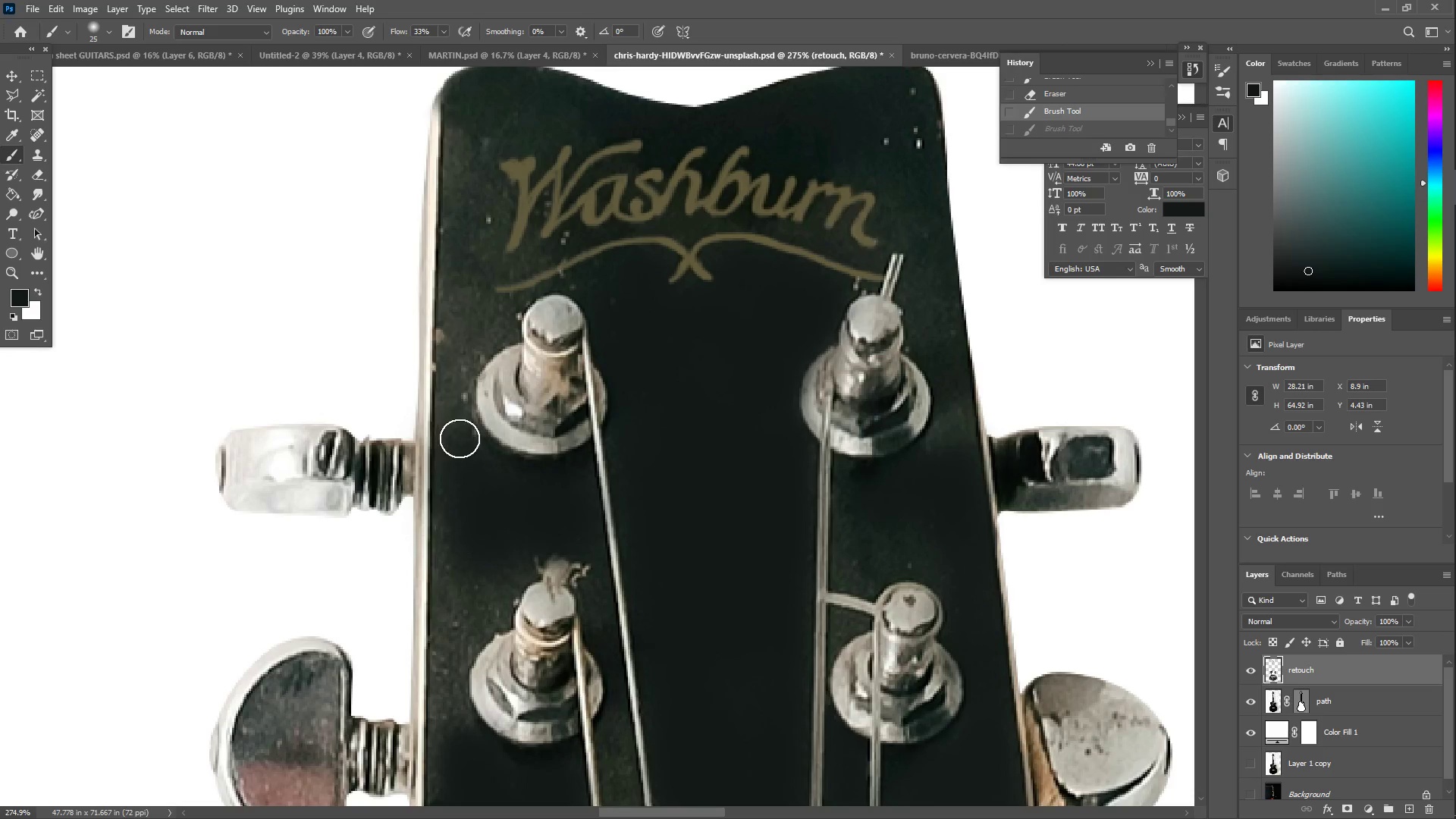 
left_click_drag(start_coordinate=[460, 438], to_coordinate=[539, 93])
 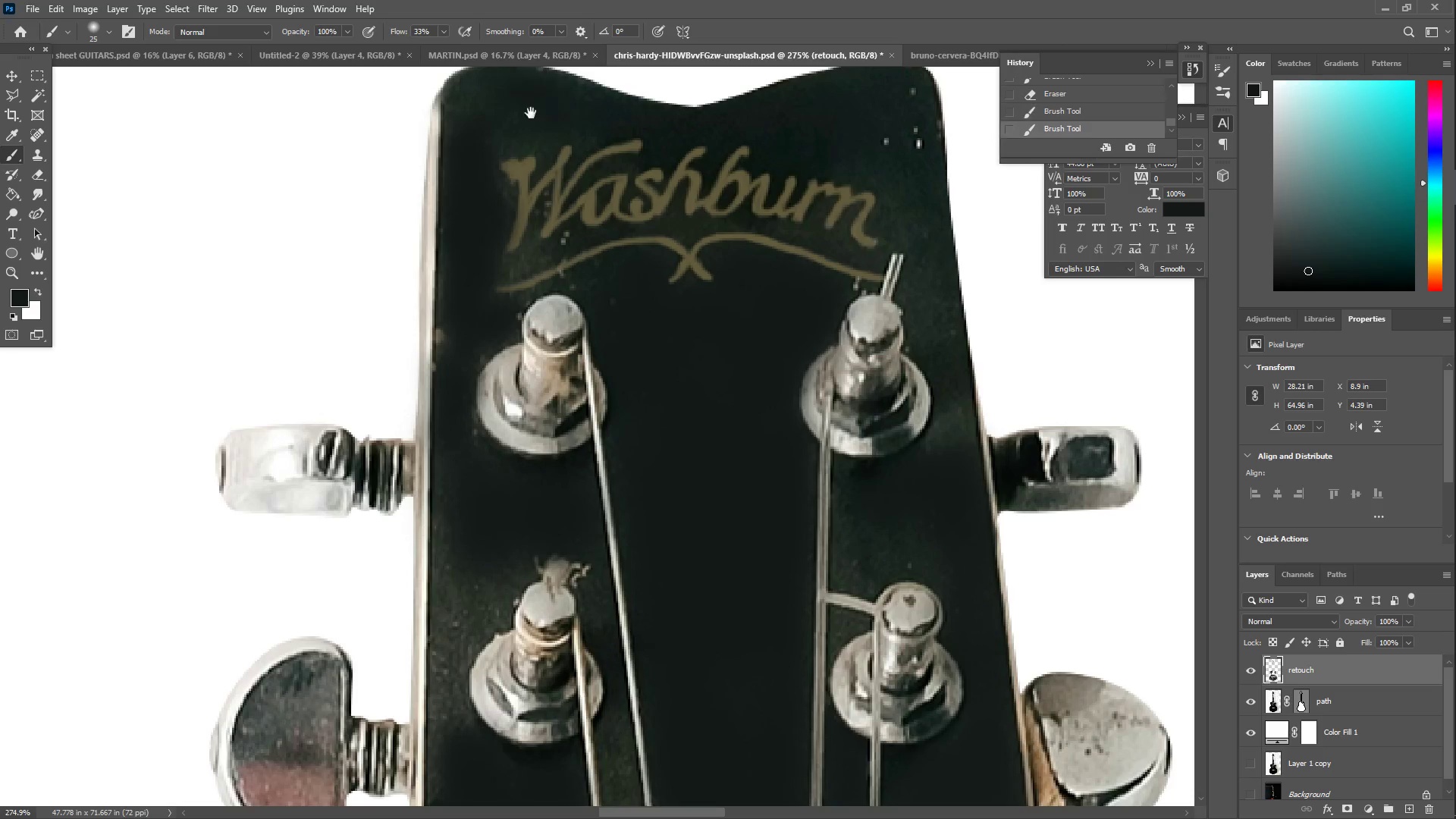 
hold_key(key=Space, duration=0.55)
 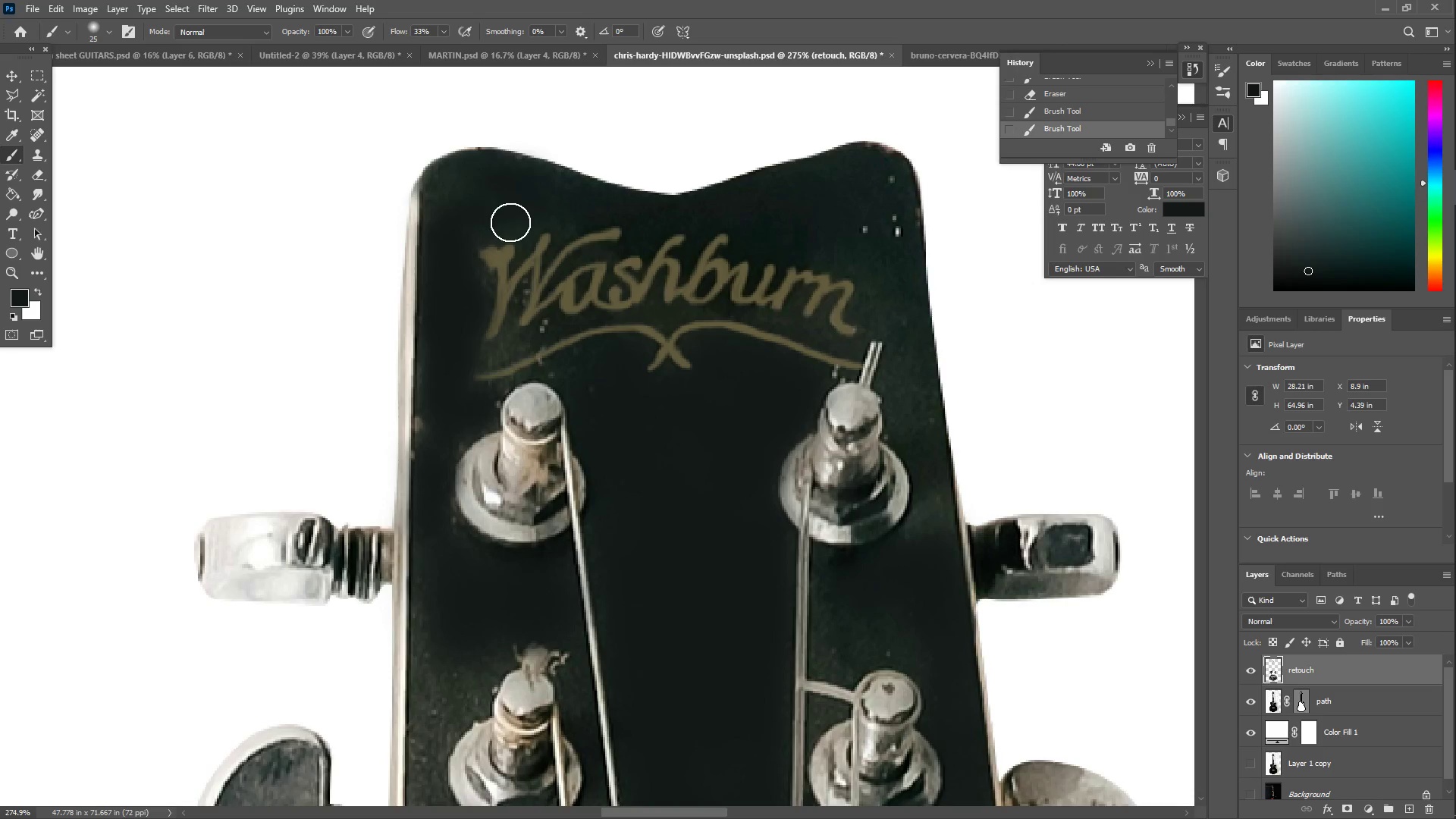 
left_click_drag(start_coordinate=[514, 173], to_coordinate=[493, 261])
 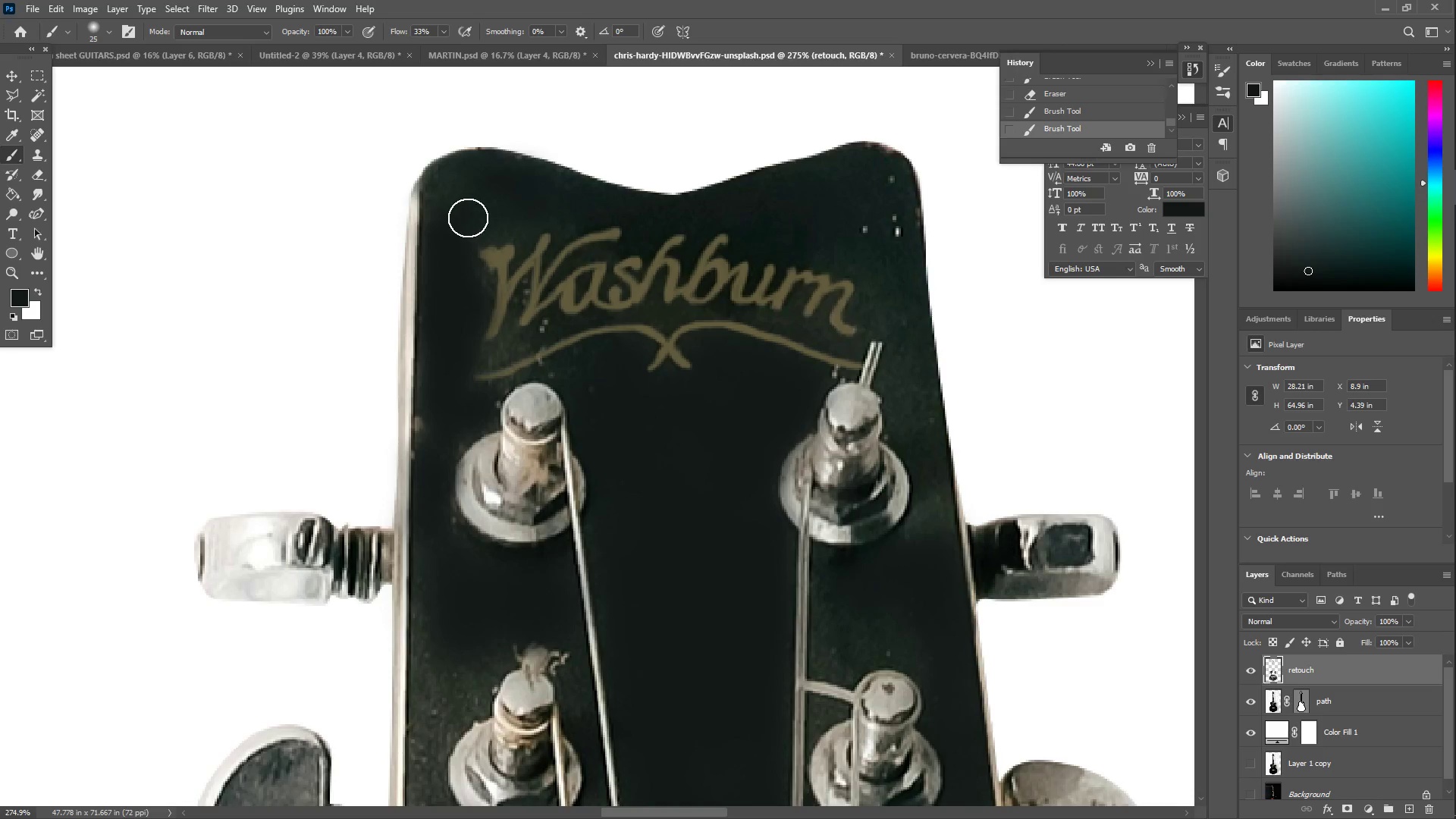 
left_click_drag(start_coordinate=[472, 213], to_coordinate=[594, 210])
 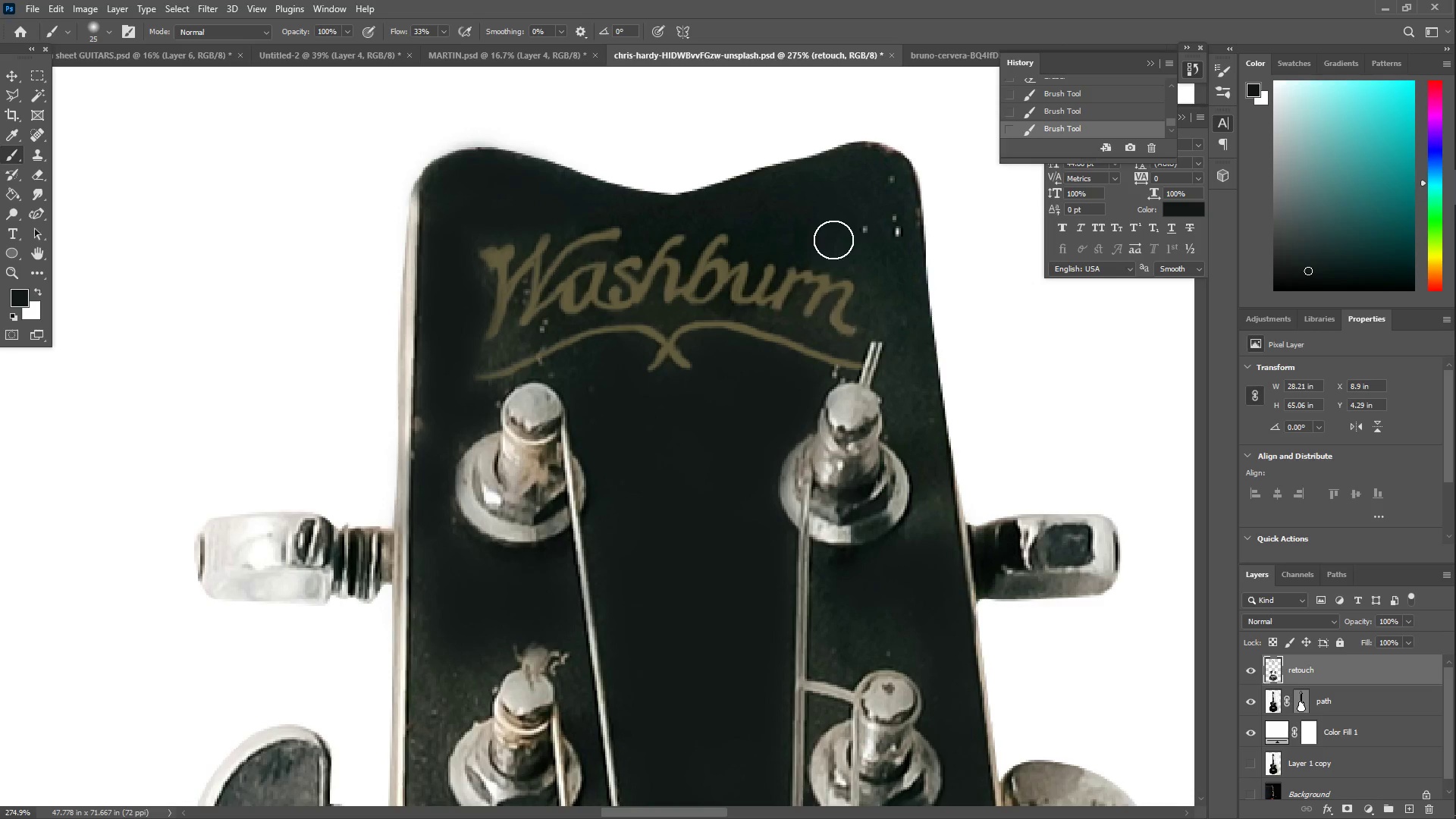 
left_click_drag(start_coordinate=[847, 229], to_coordinate=[898, 303])
 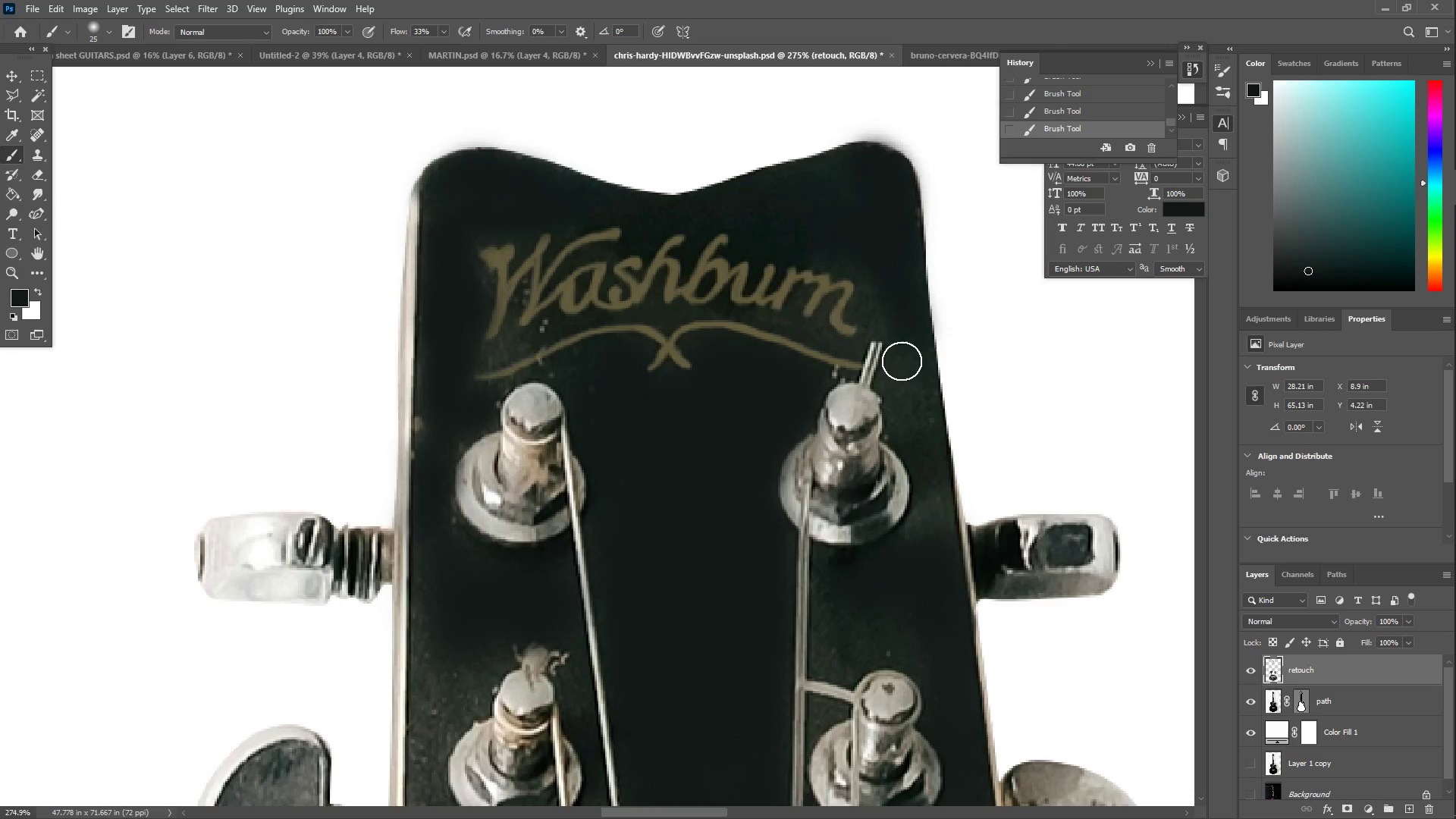 
left_click_drag(start_coordinate=[898, 306], to_coordinate=[890, 552])
 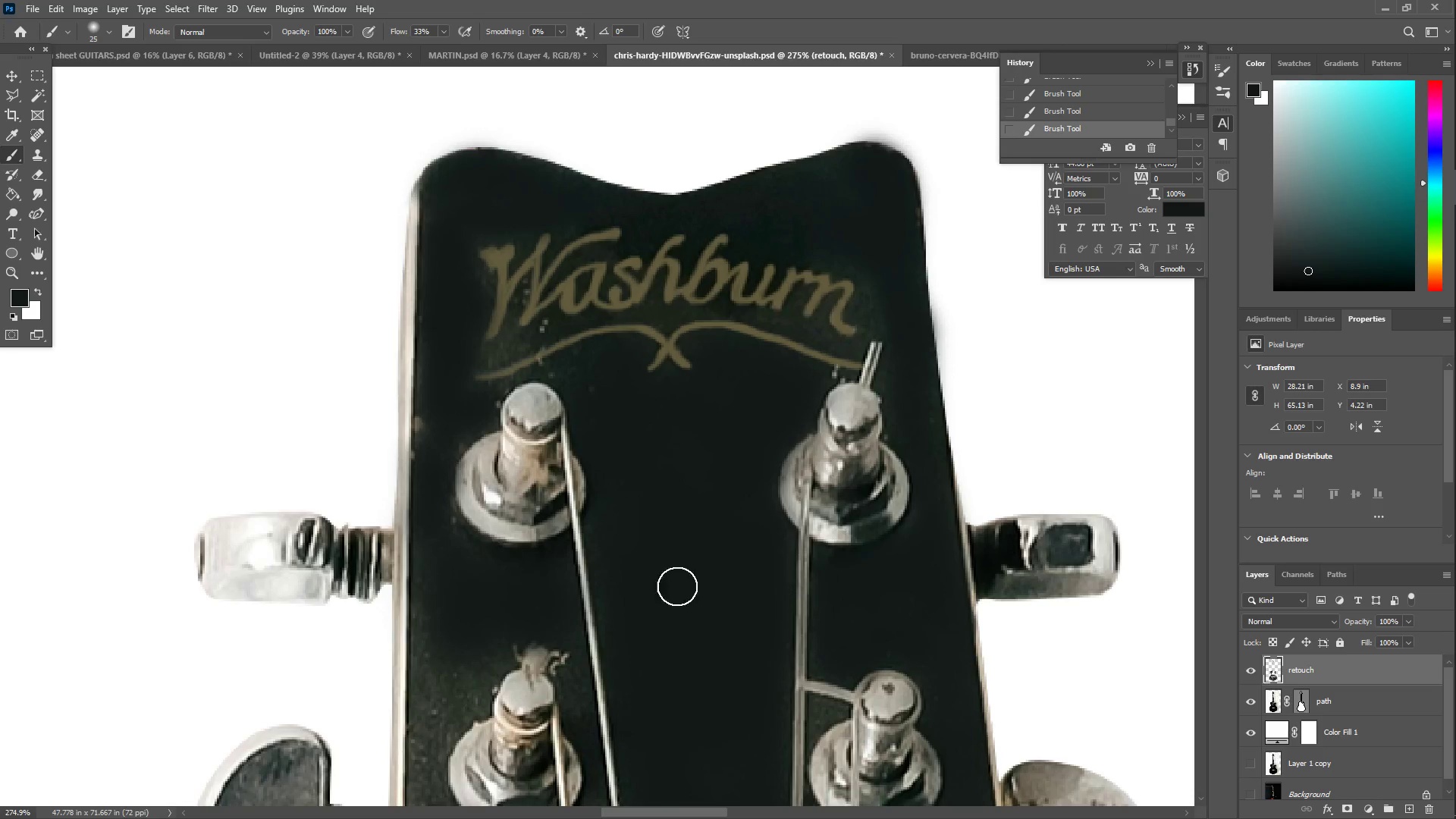 
hold_key(key=Space, duration=0.66)
 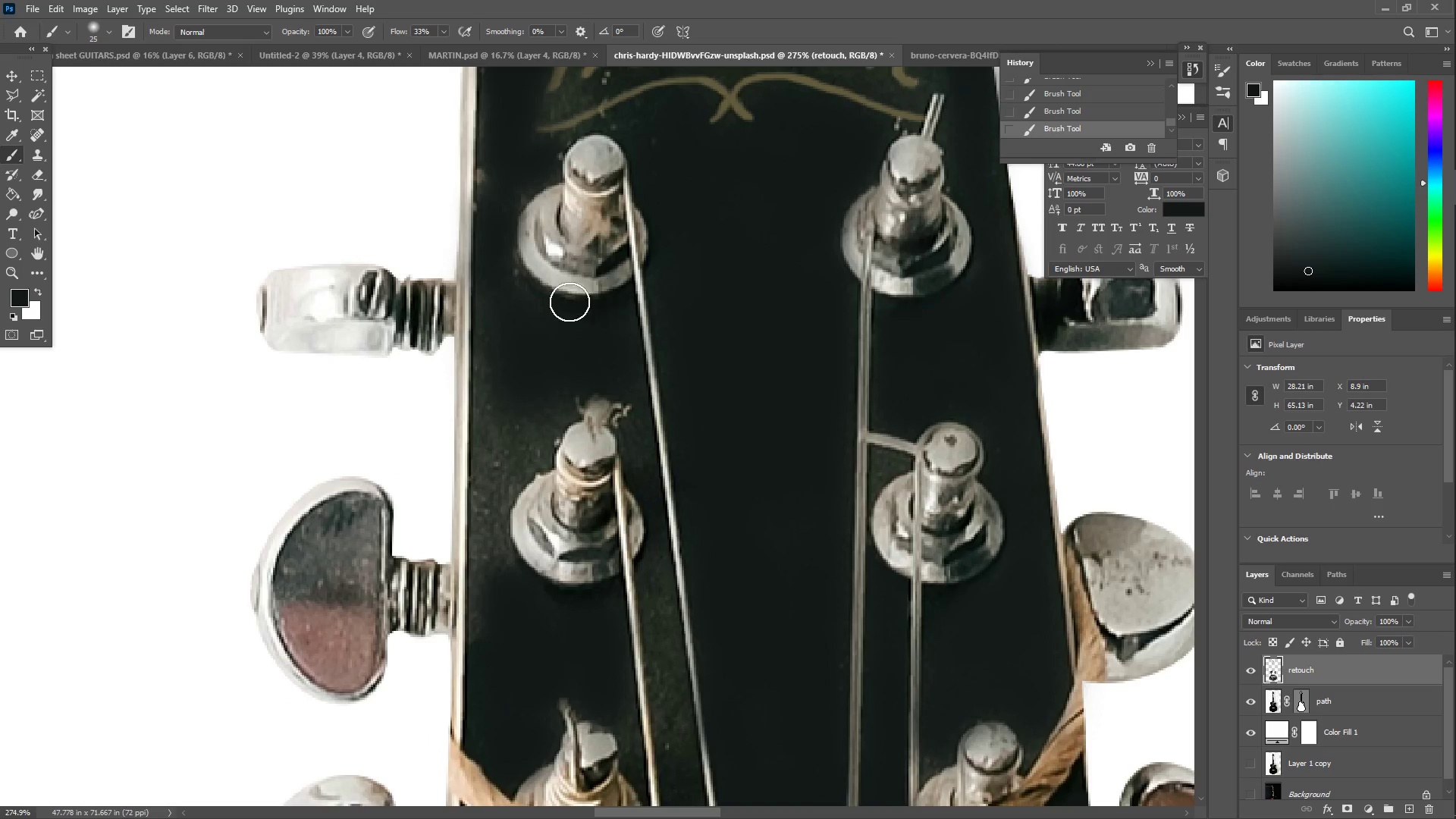 
left_click_drag(start_coordinate=[598, 606], to_coordinate=[660, 358])
 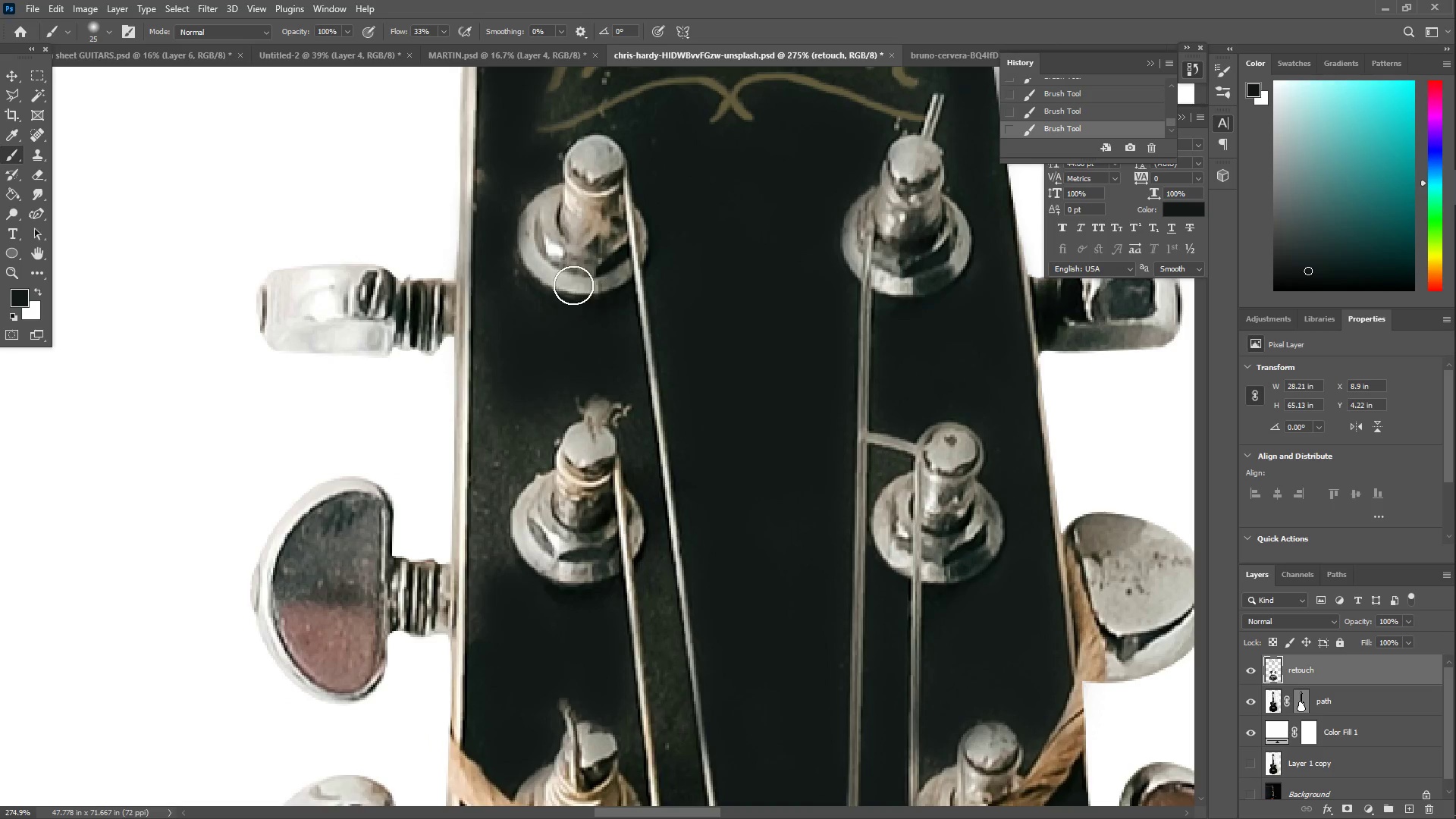 
left_click_drag(start_coordinate=[533, 334], to_coordinate=[541, 667])
 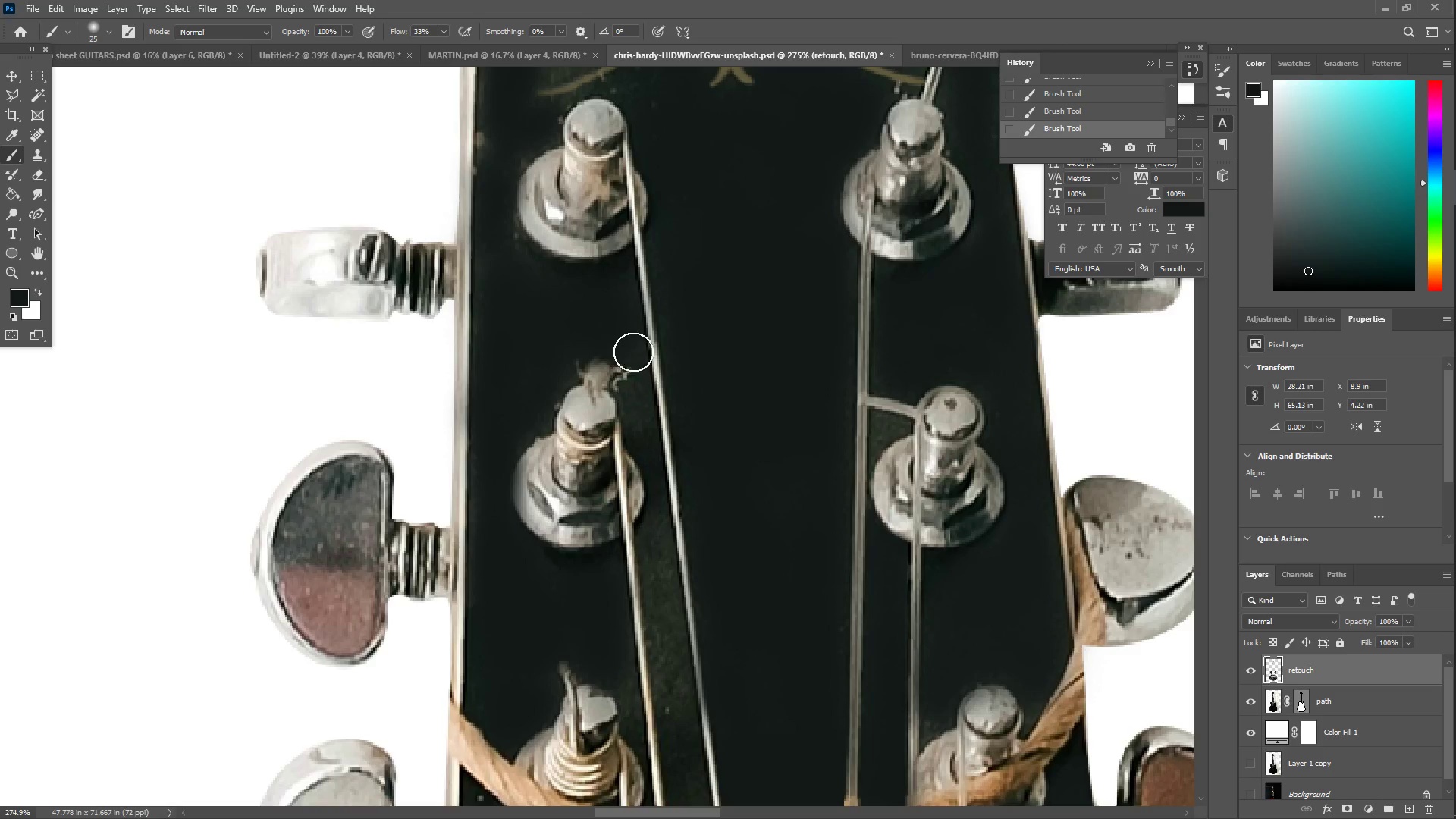 
scroll: coordinate [555, 431], scroll_direction: down, amount: 3.0
 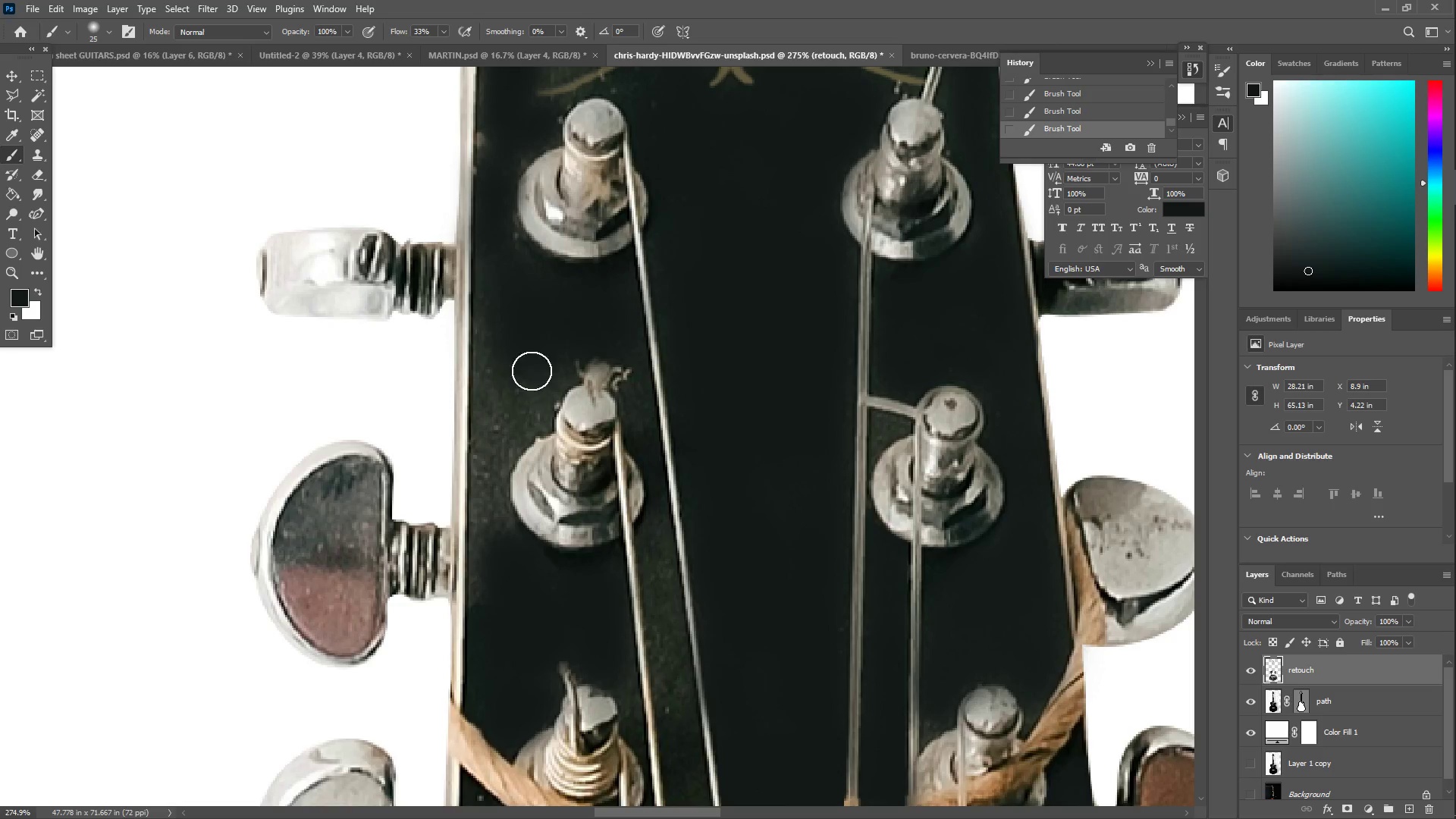 
left_click_drag(start_coordinate=[626, 329], to_coordinate=[672, 686])
 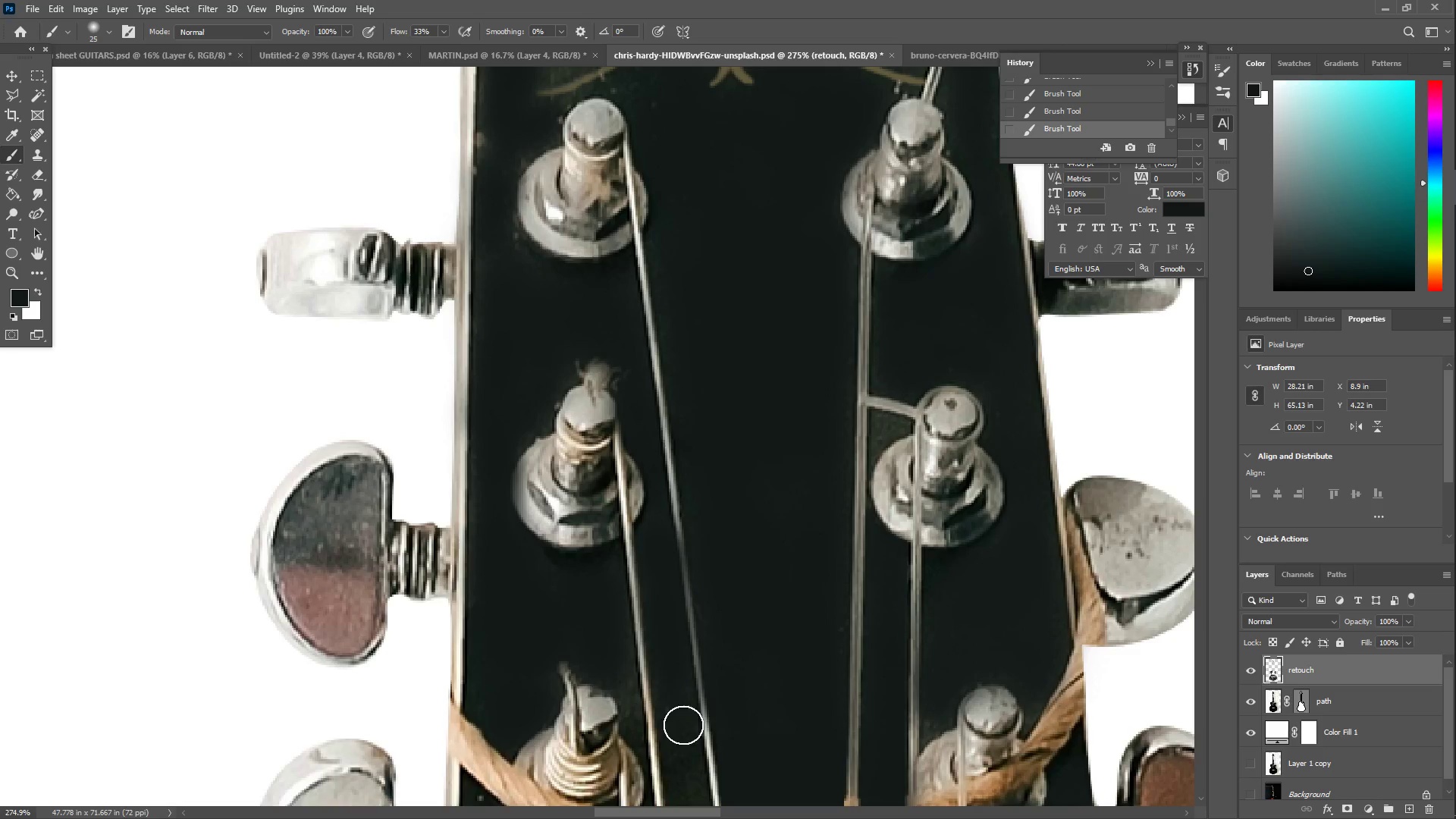 
hold_key(key=Space, duration=0.66)
 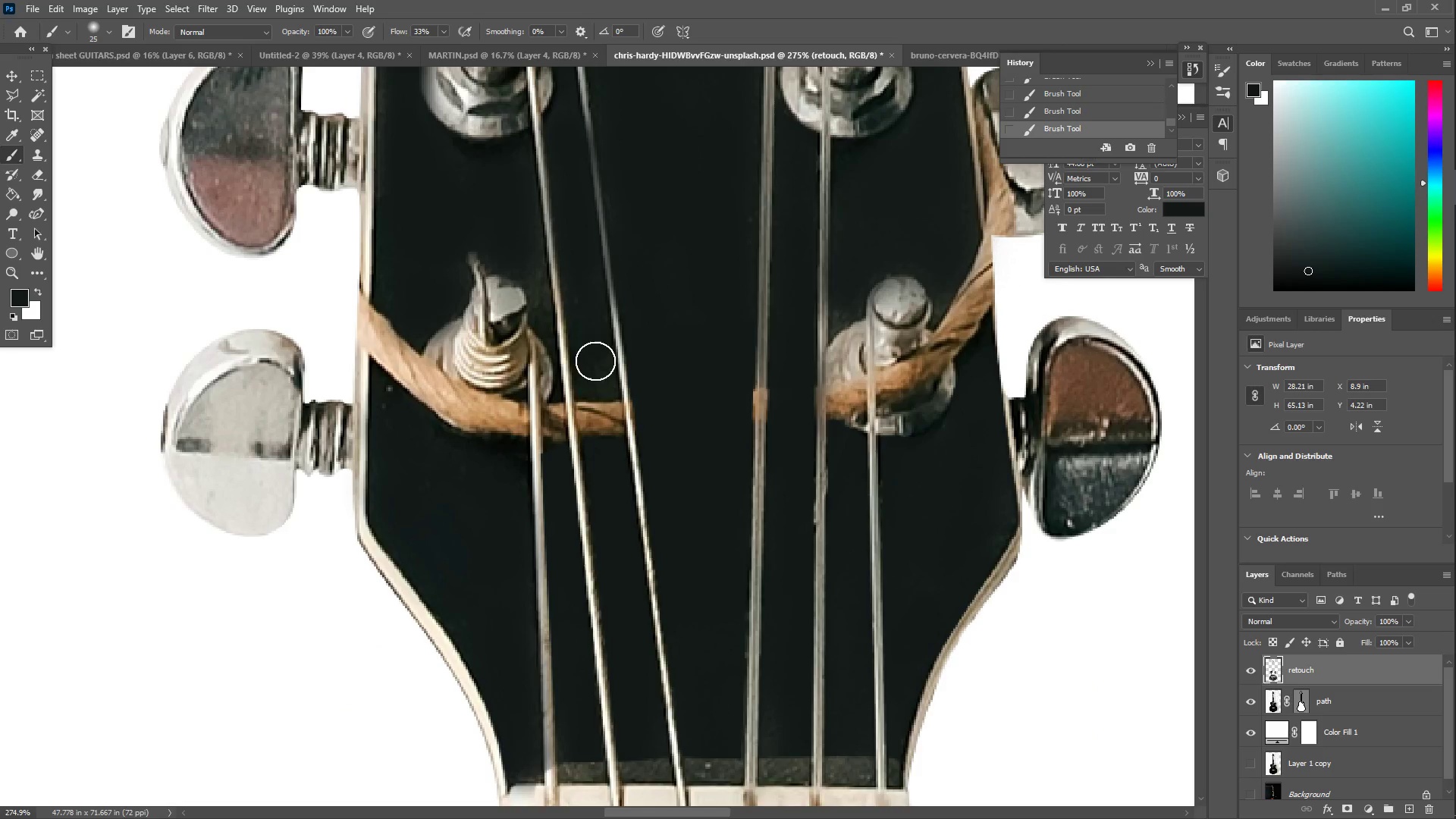 
left_click_drag(start_coordinate=[682, 761], to_coordinate=[592, 352])
 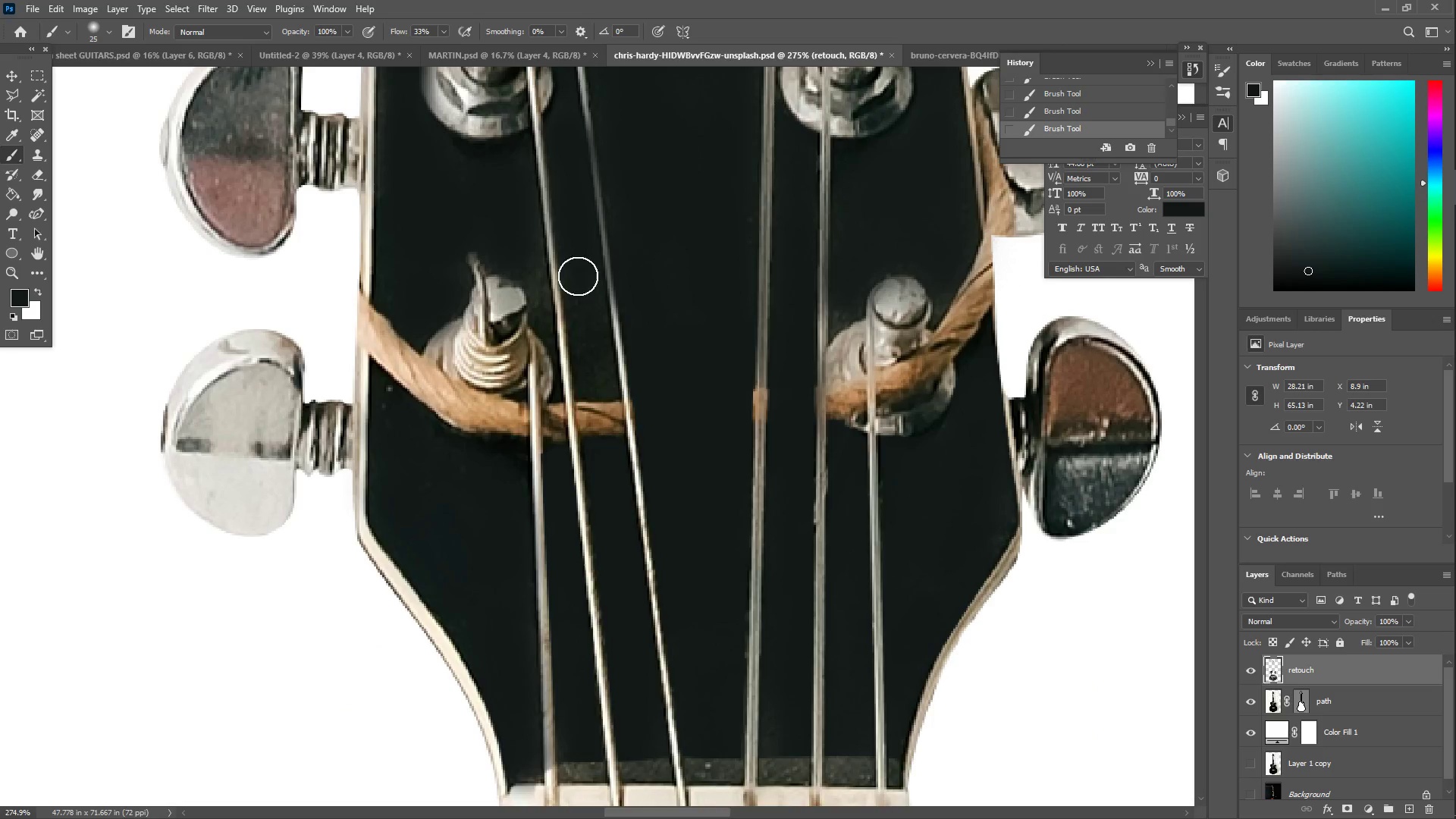 
left_click_drag(start_coordinate=[571, 248], to_coordinate=[601, 401])
 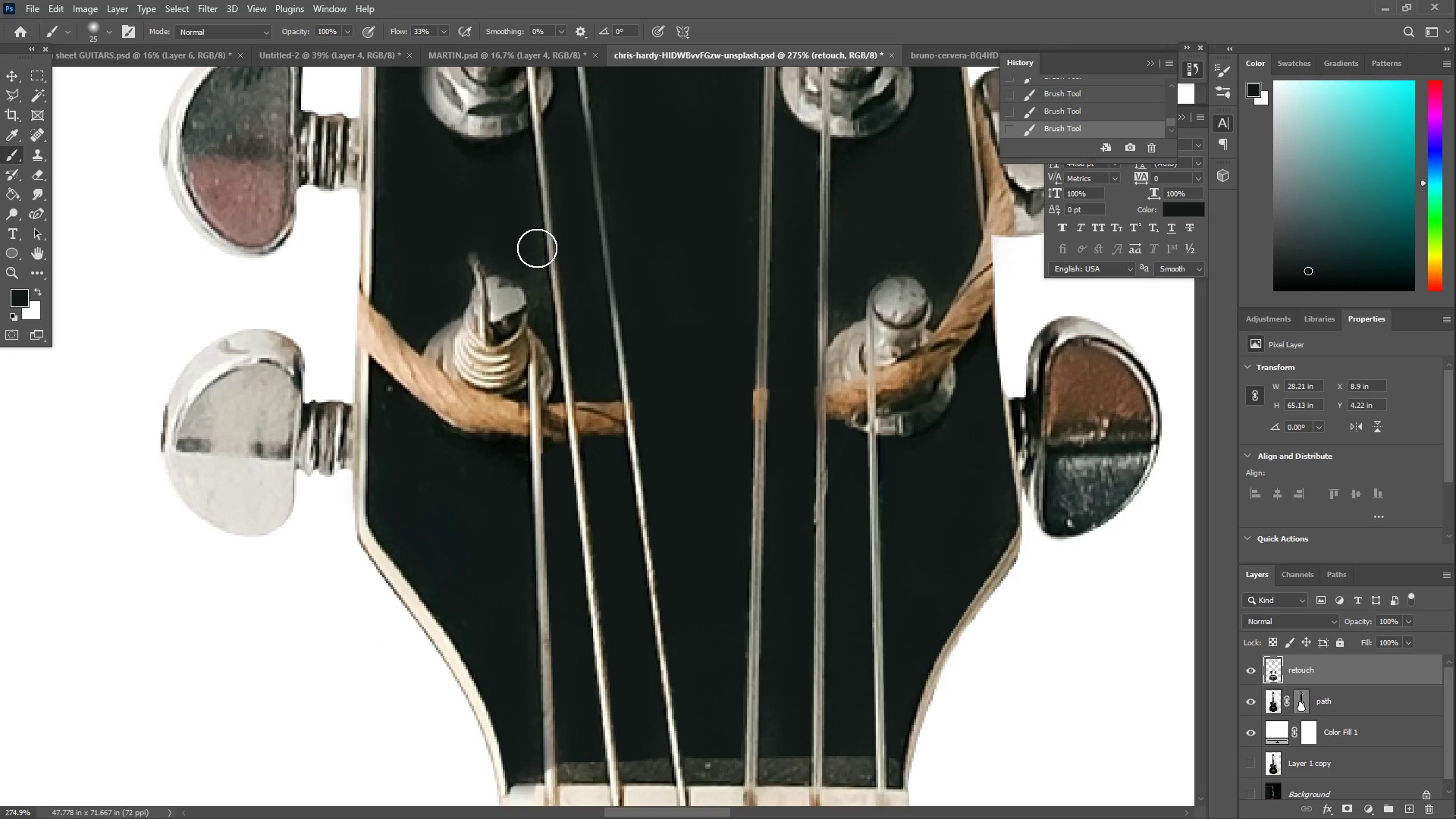 
left_click_drag(start_coordinate=[509, 223], to_coordinate=[526, 265])
 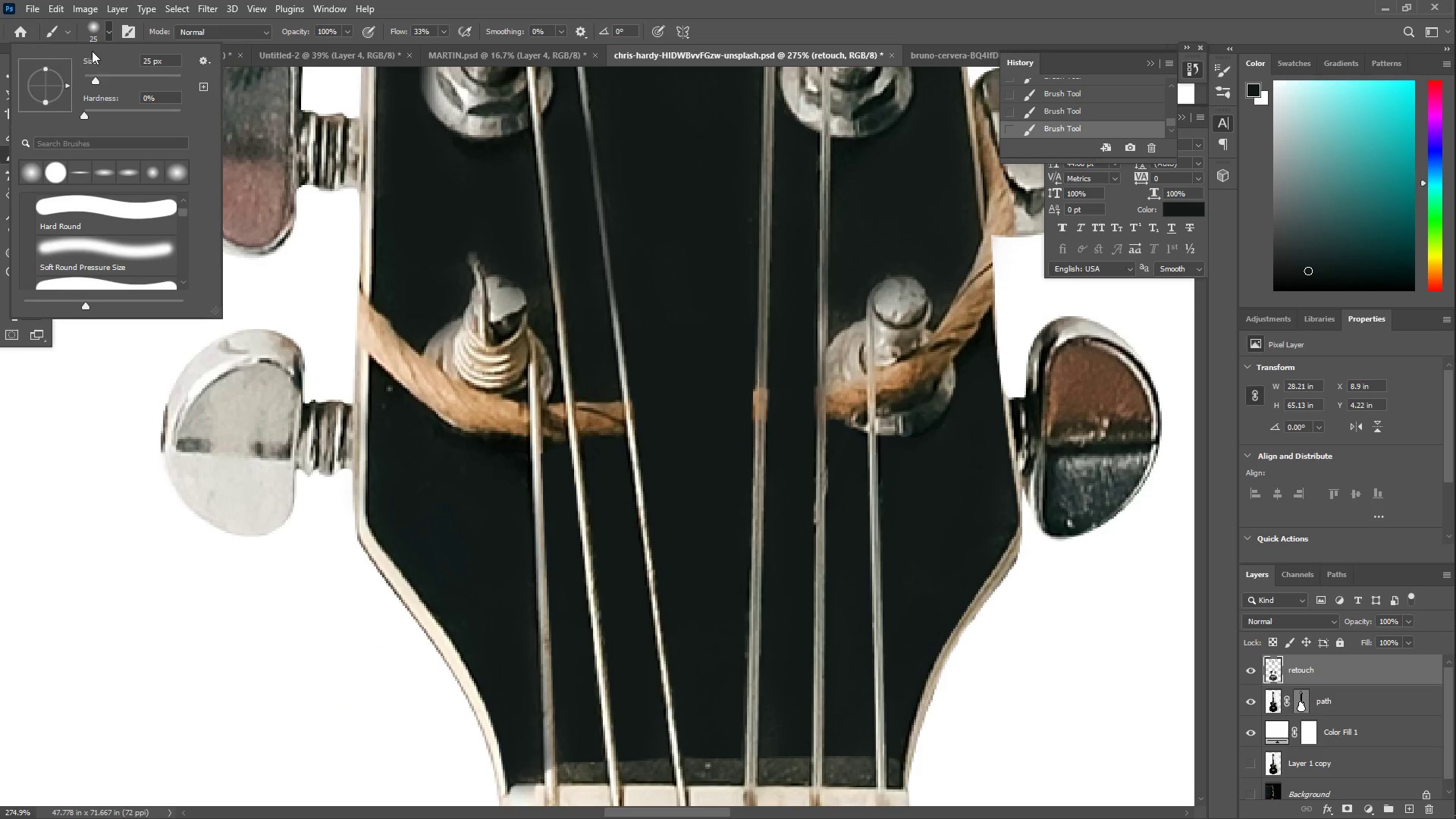 
left_click_drag(start_coordinate=[93, 71], to_coordinate=[93, 80])
 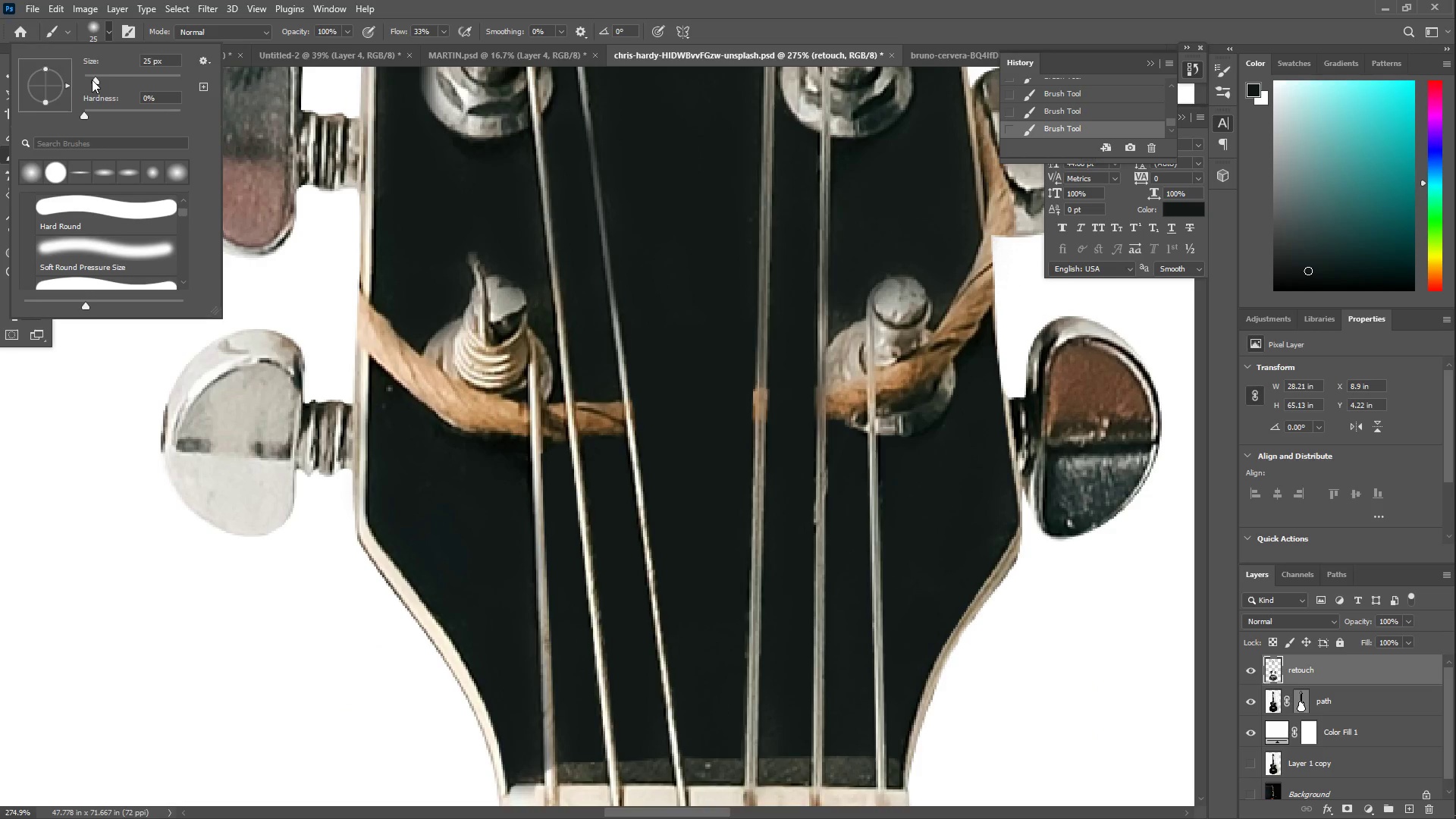 
double_click([92, 80])
 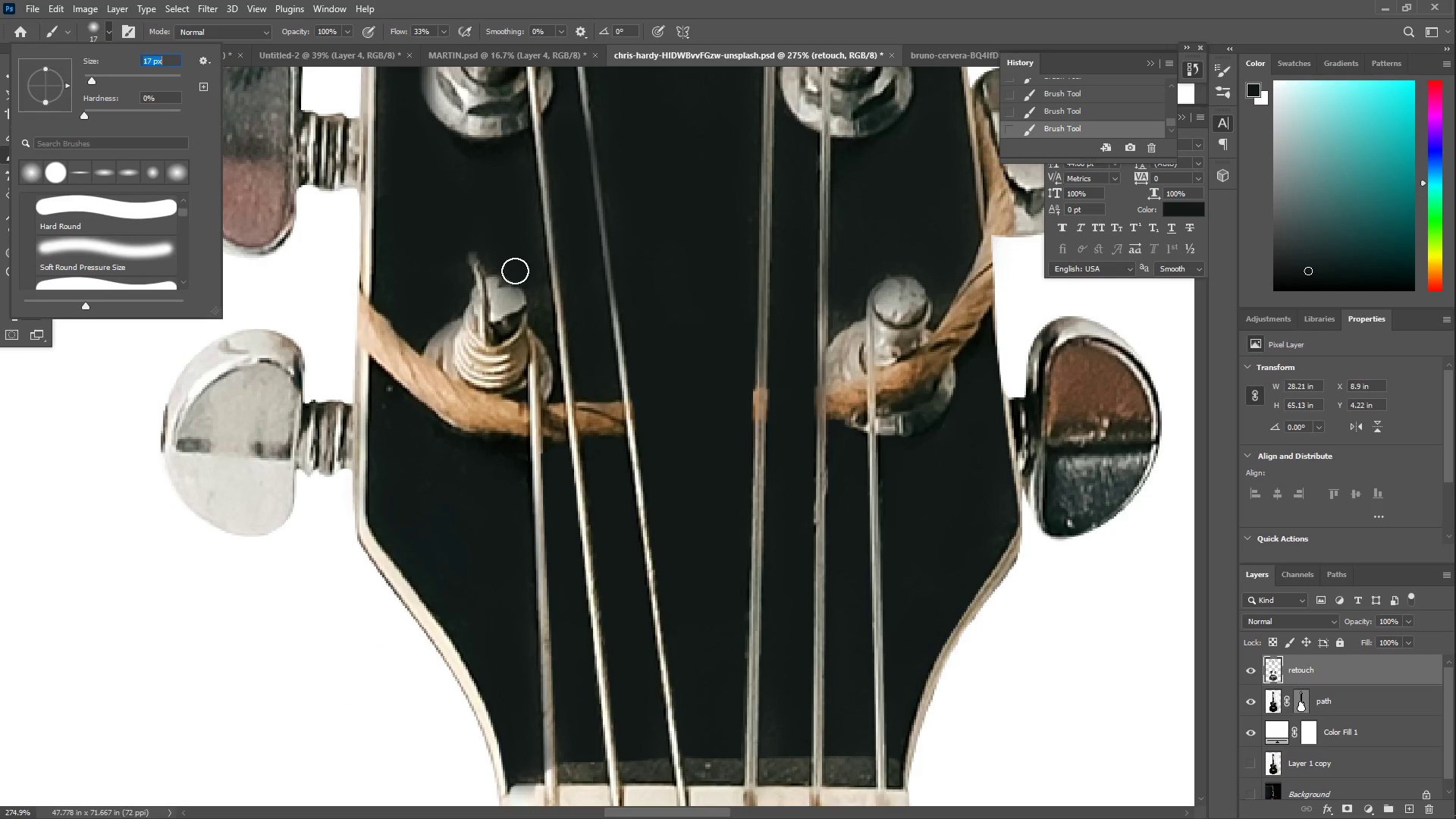 
left_click_drag(start_coordinate=[477, 252], to_coordinate=[520, 151])
 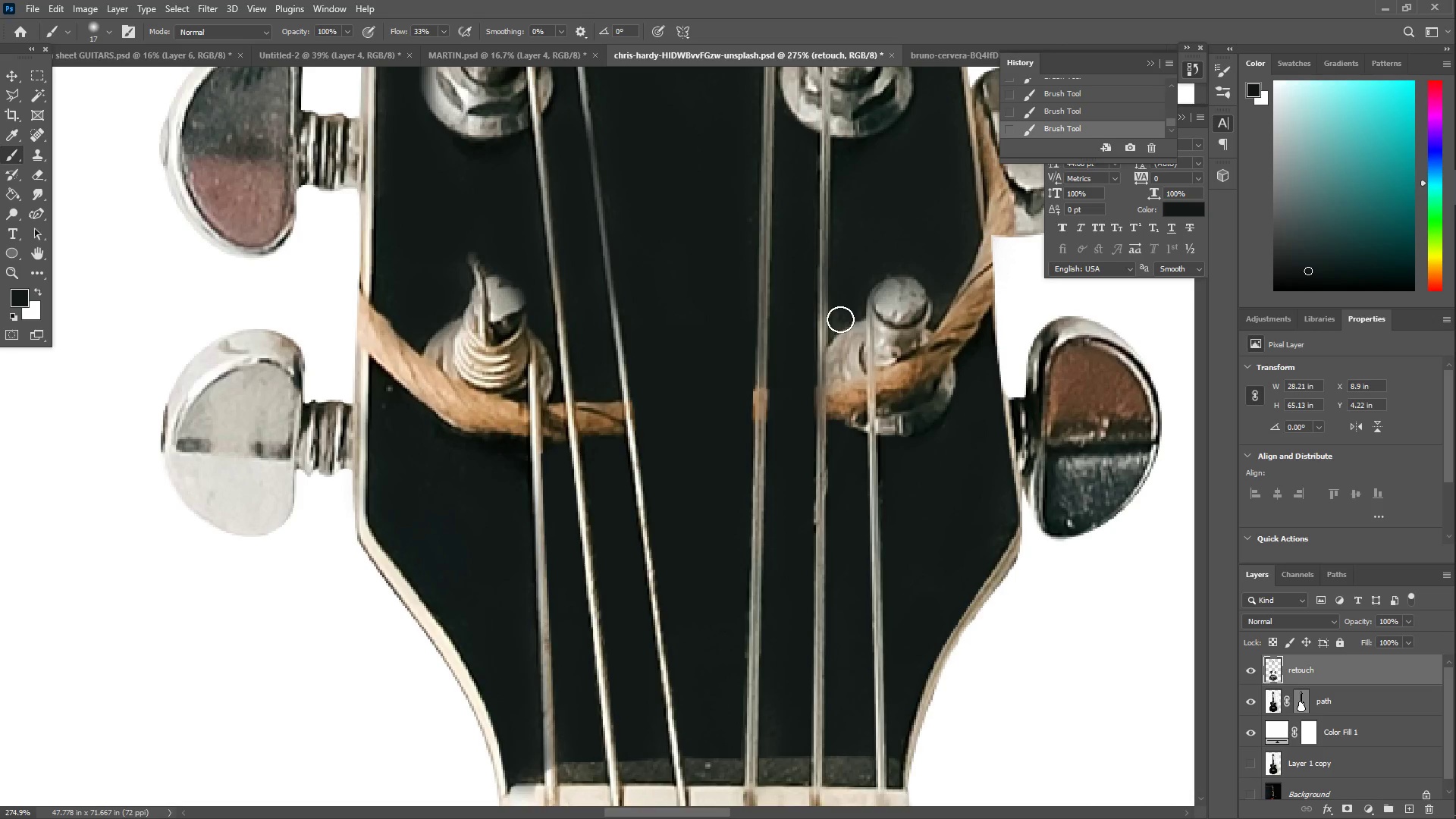 
left_click_drag(start_coordinate=[929, 276], to_coordinate=[940, 298])
 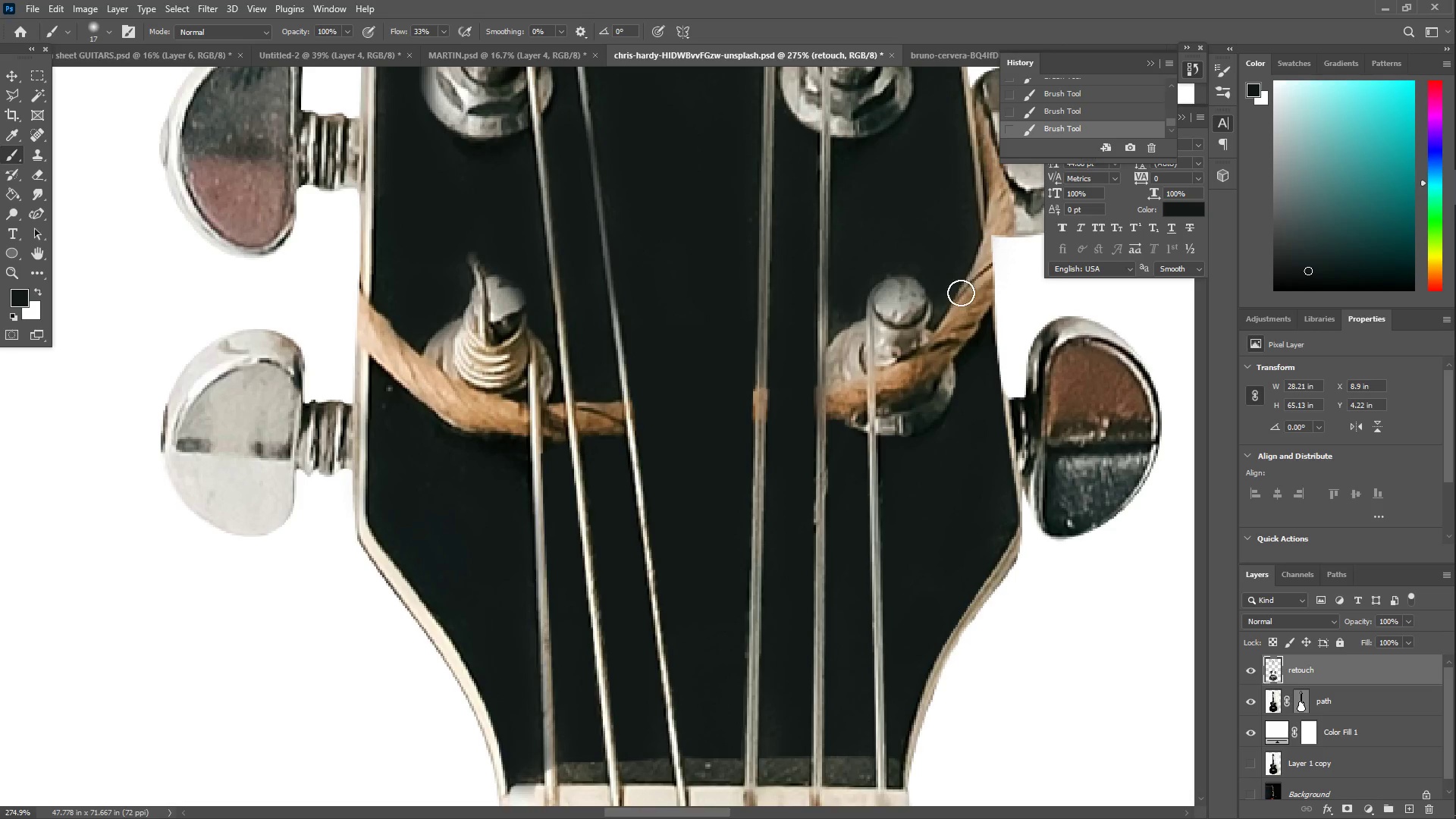 
hold_key(key=Space, duration=0.84)
 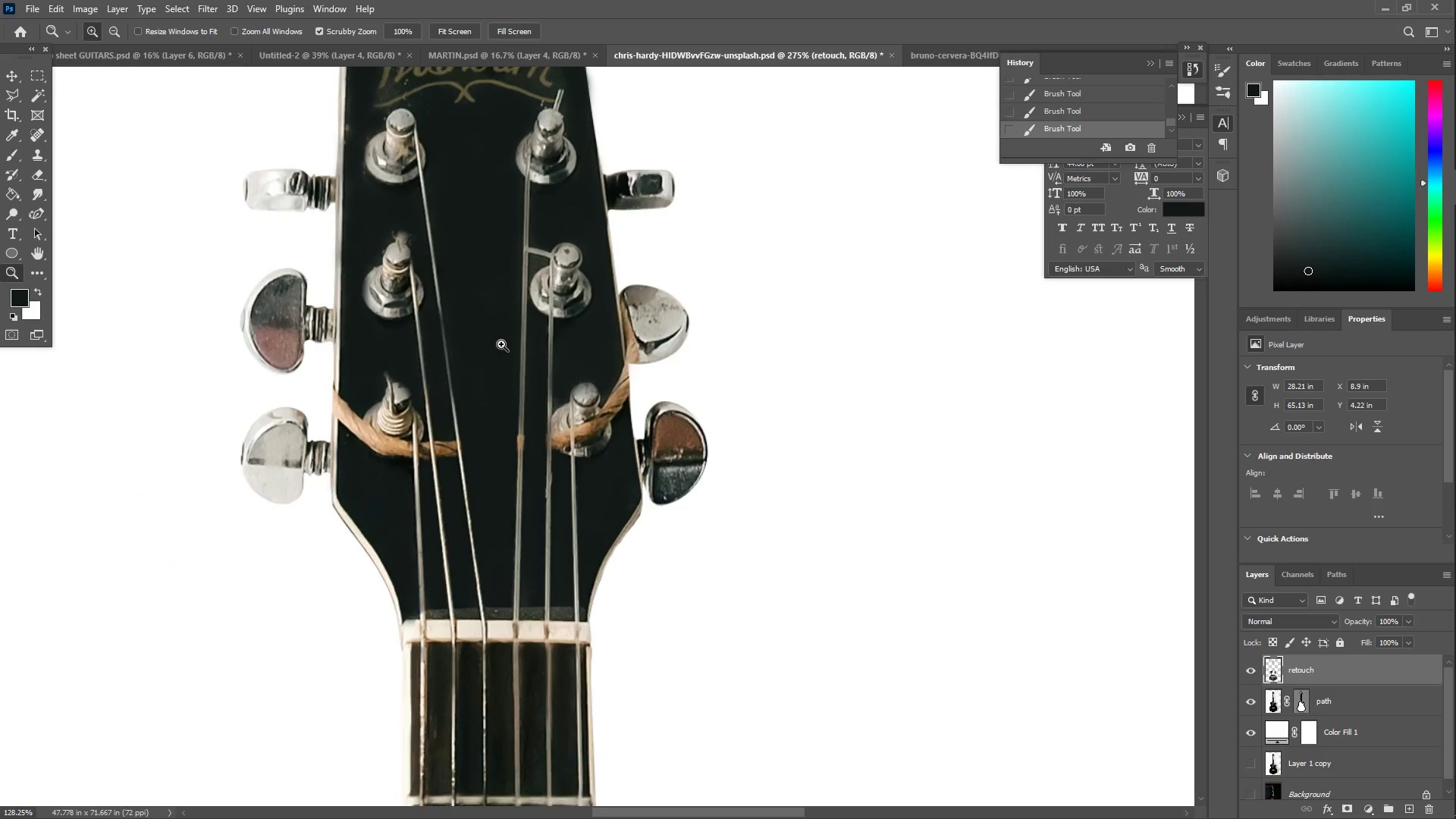 
left_click_drag(start_coordinate=[943, 259], to_coordinate=[641, 431])
 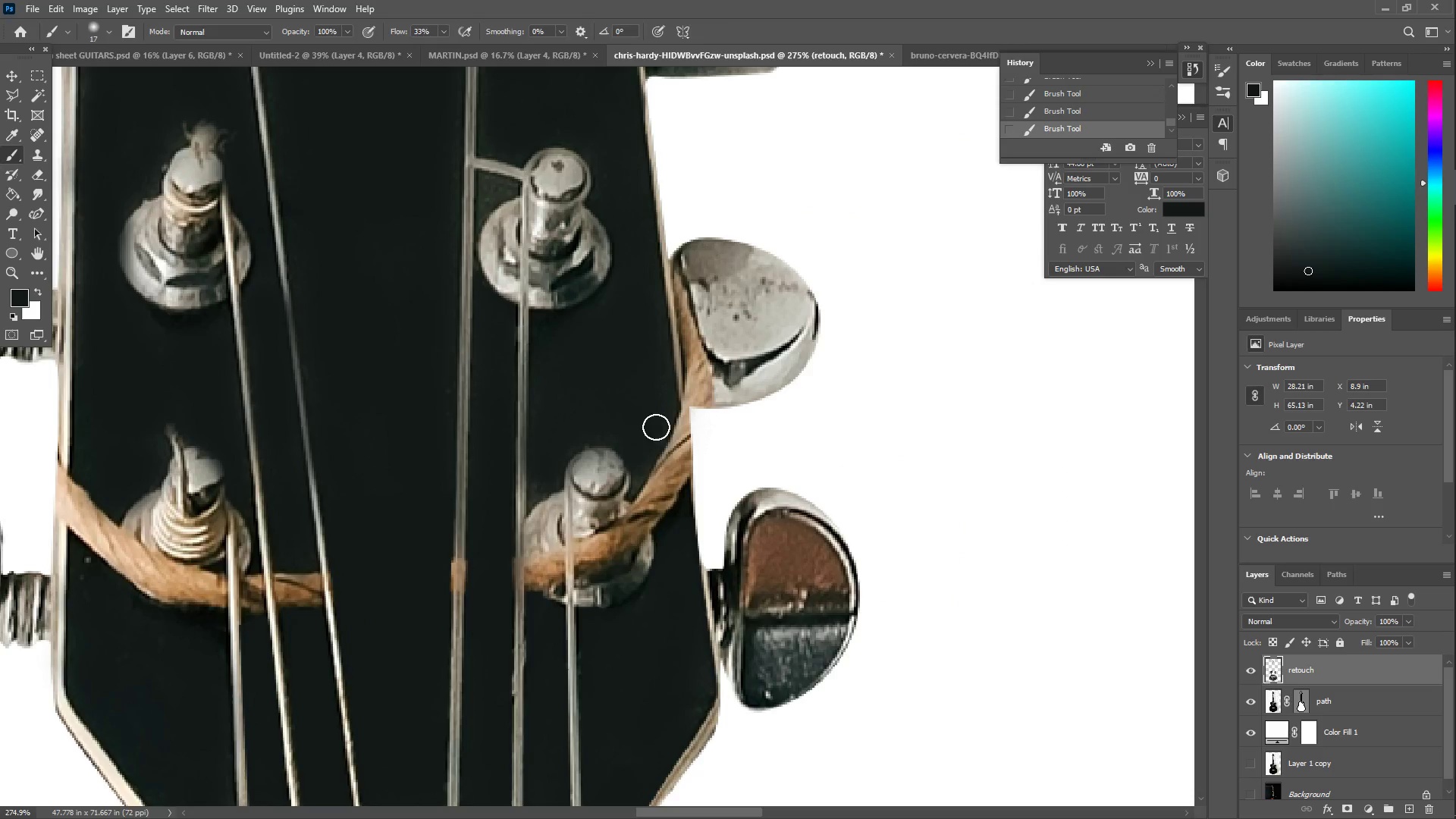 
key(Z)
 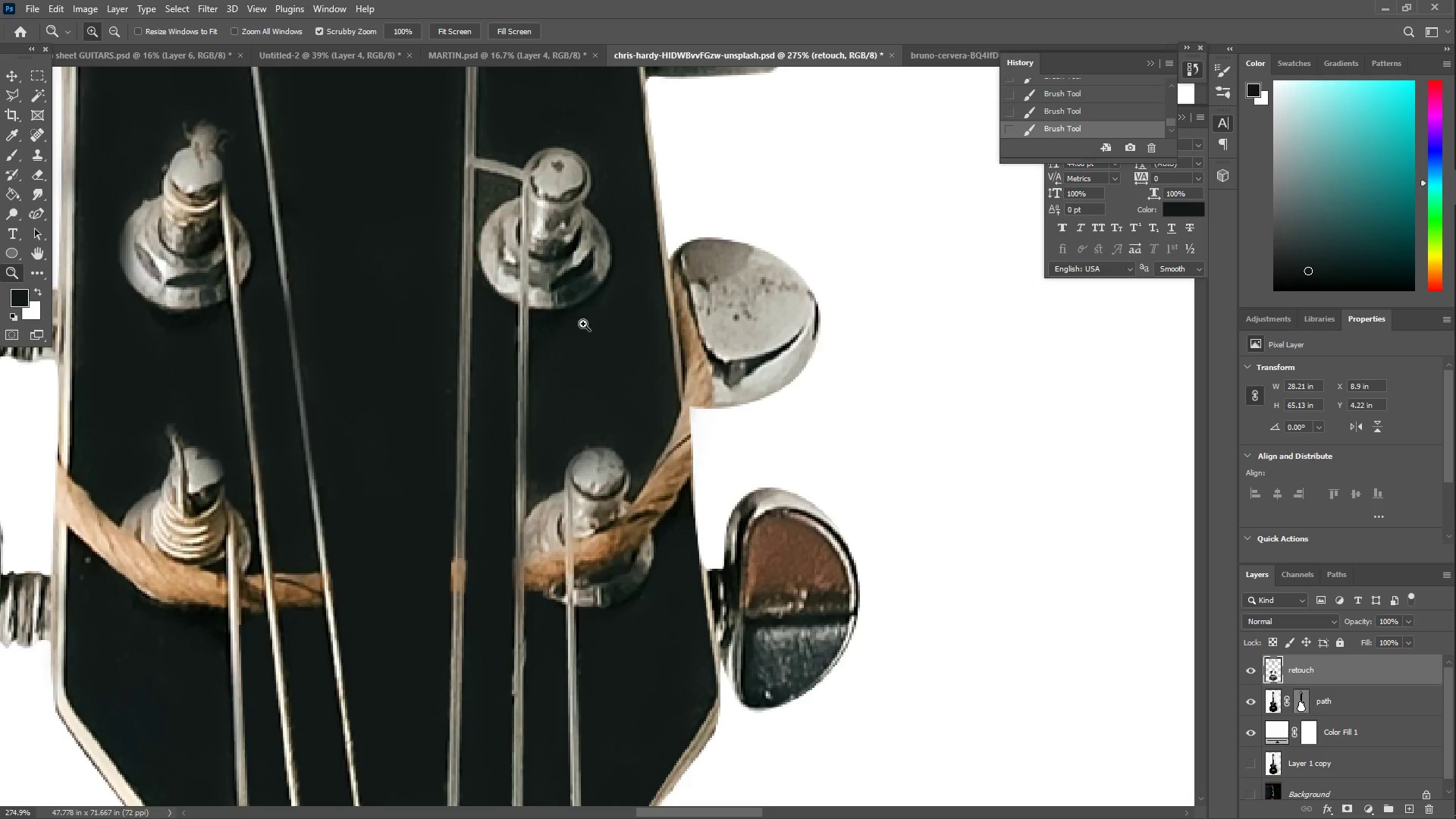 
left_click_drag(start_coordinate=[574, 326], to_coordinate=[500, 344])
 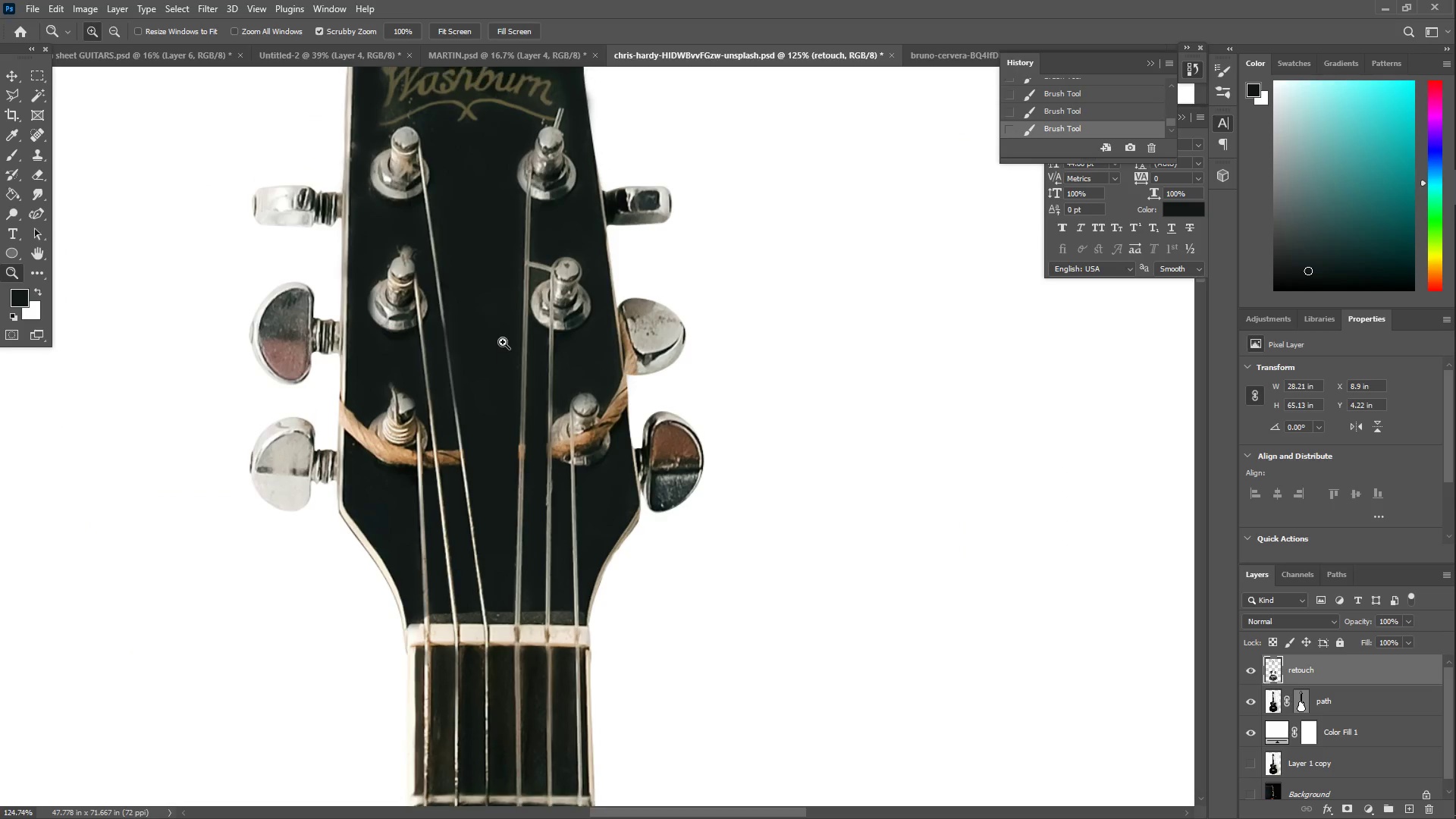 
scroll: coordinate [503, 342], scroll_direction: up, amount: 8.0
 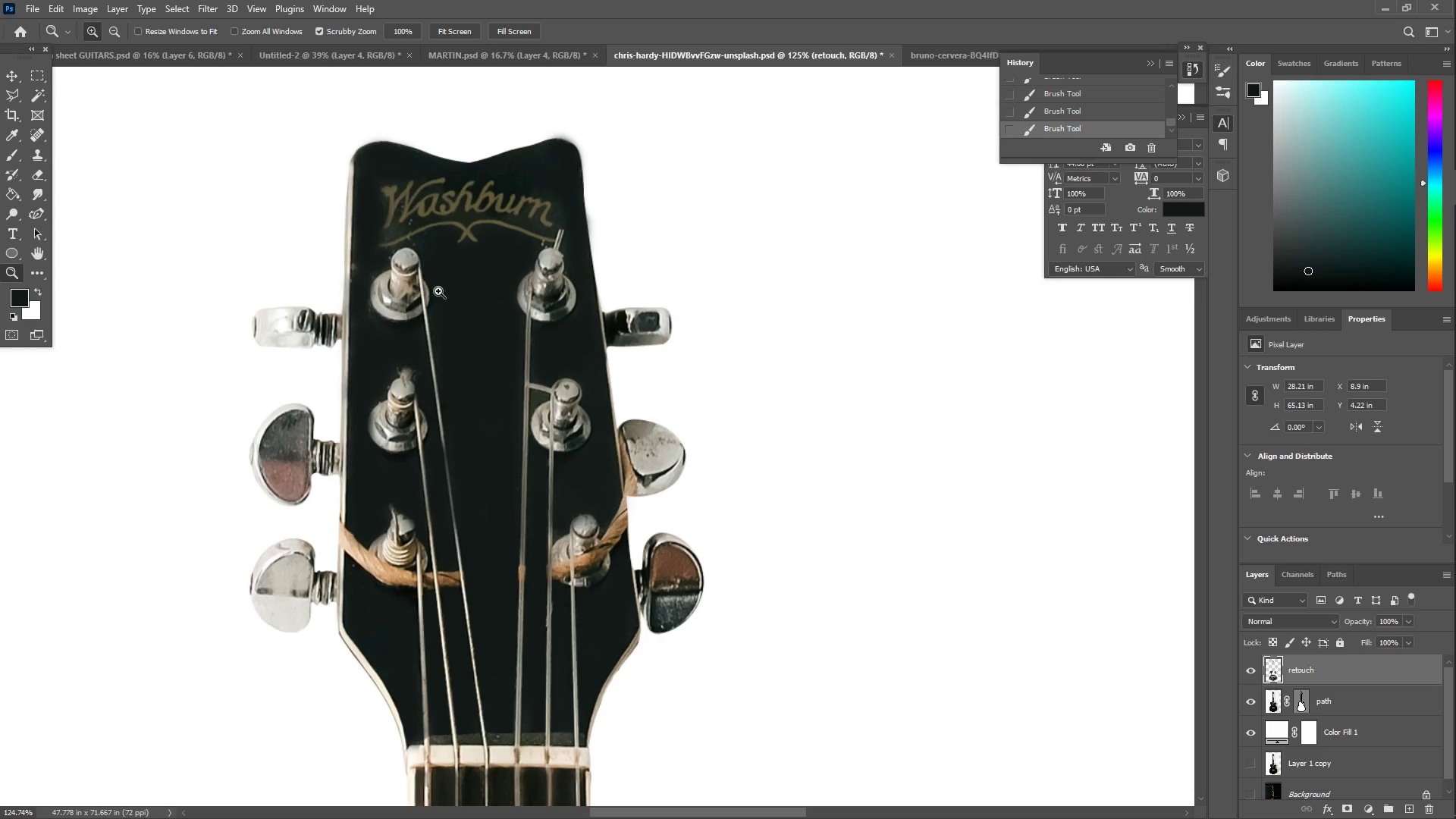 
left_click_drag(start_coordinate=[369, 213], to_coordinate=[448, 212])
 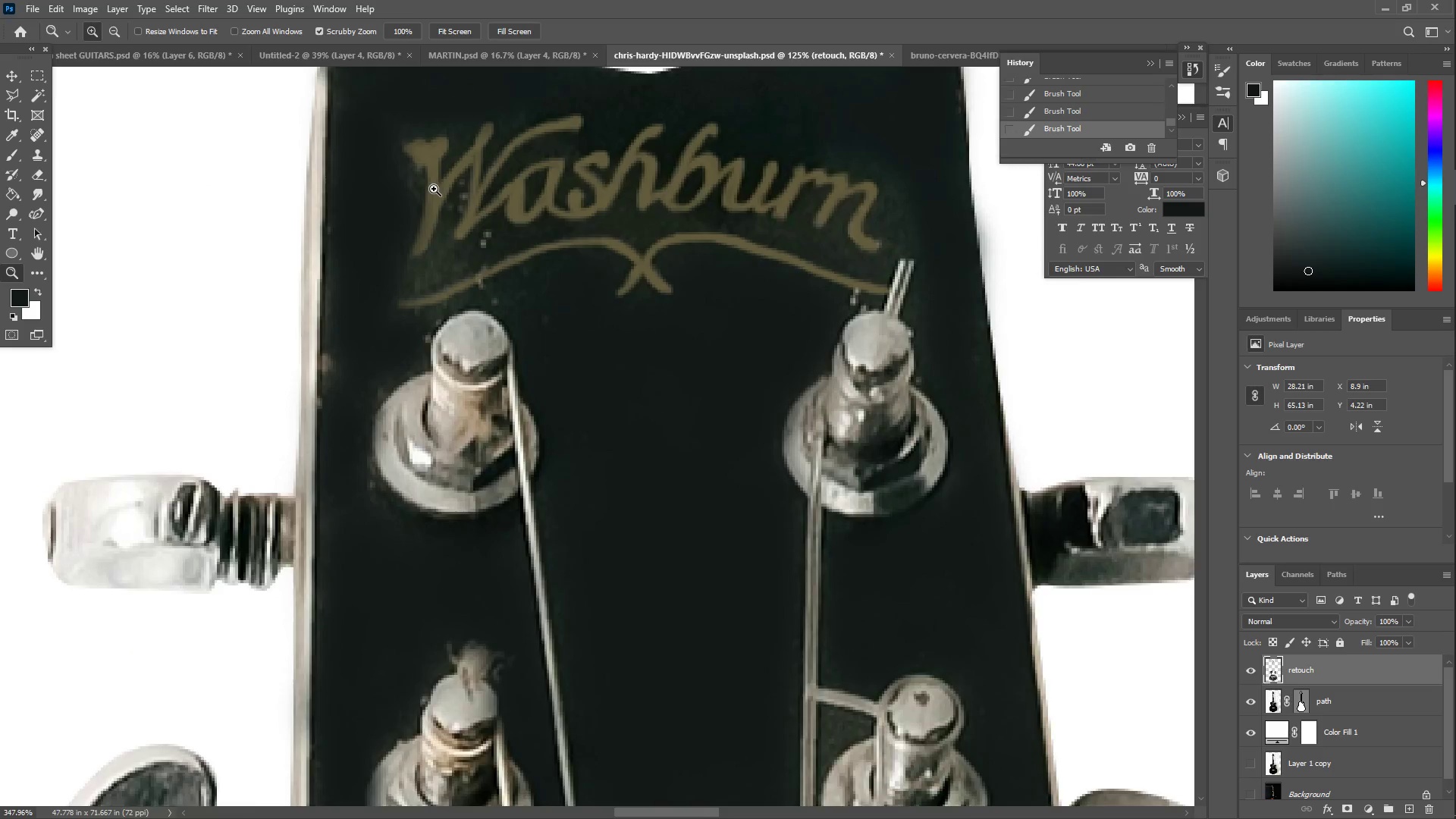 
hold_key(key=Space, duration=0.42)
 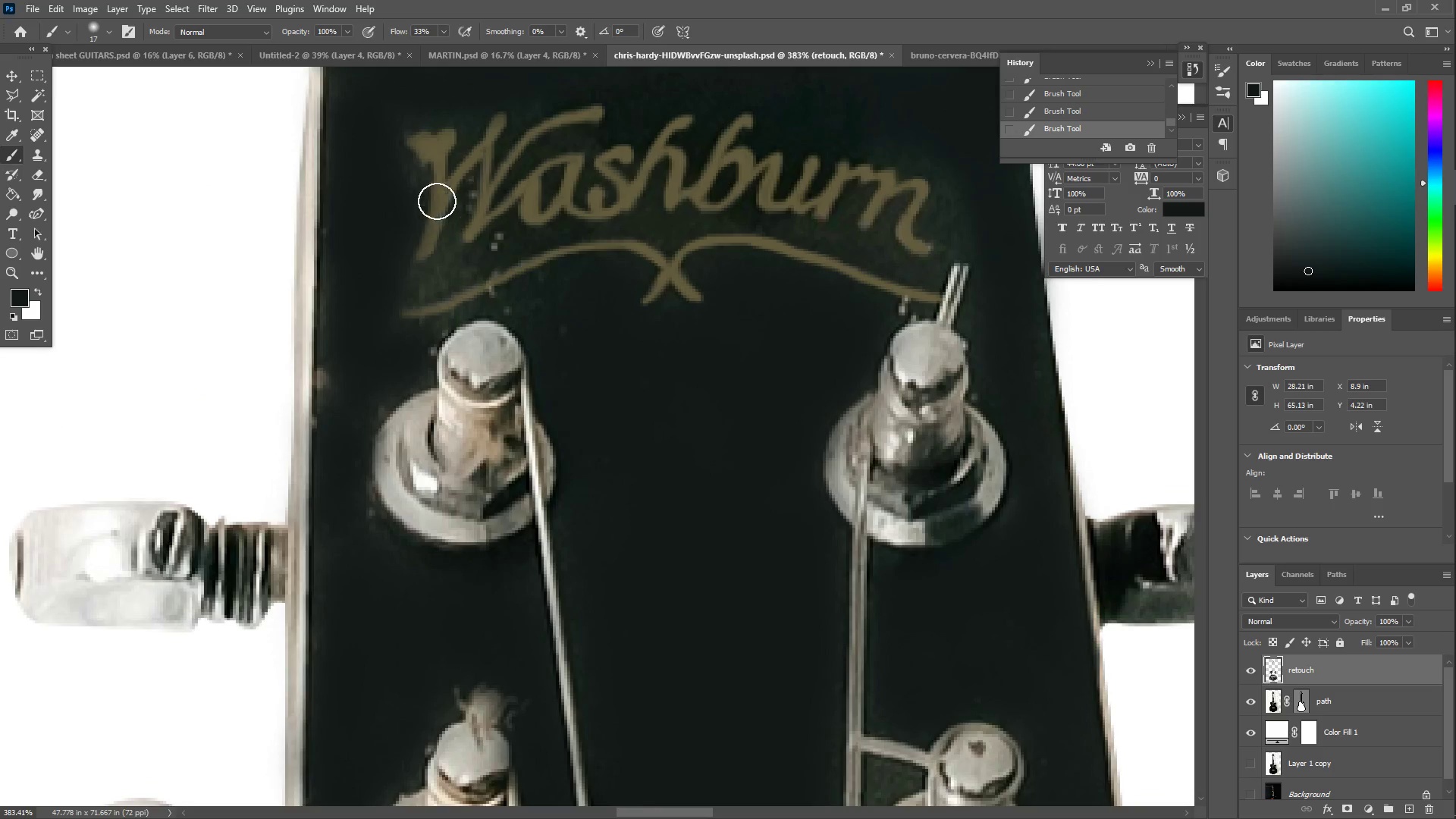 
left_click_drag(start_coordinate=[440, 239], to_coordinate=[439, 297])
 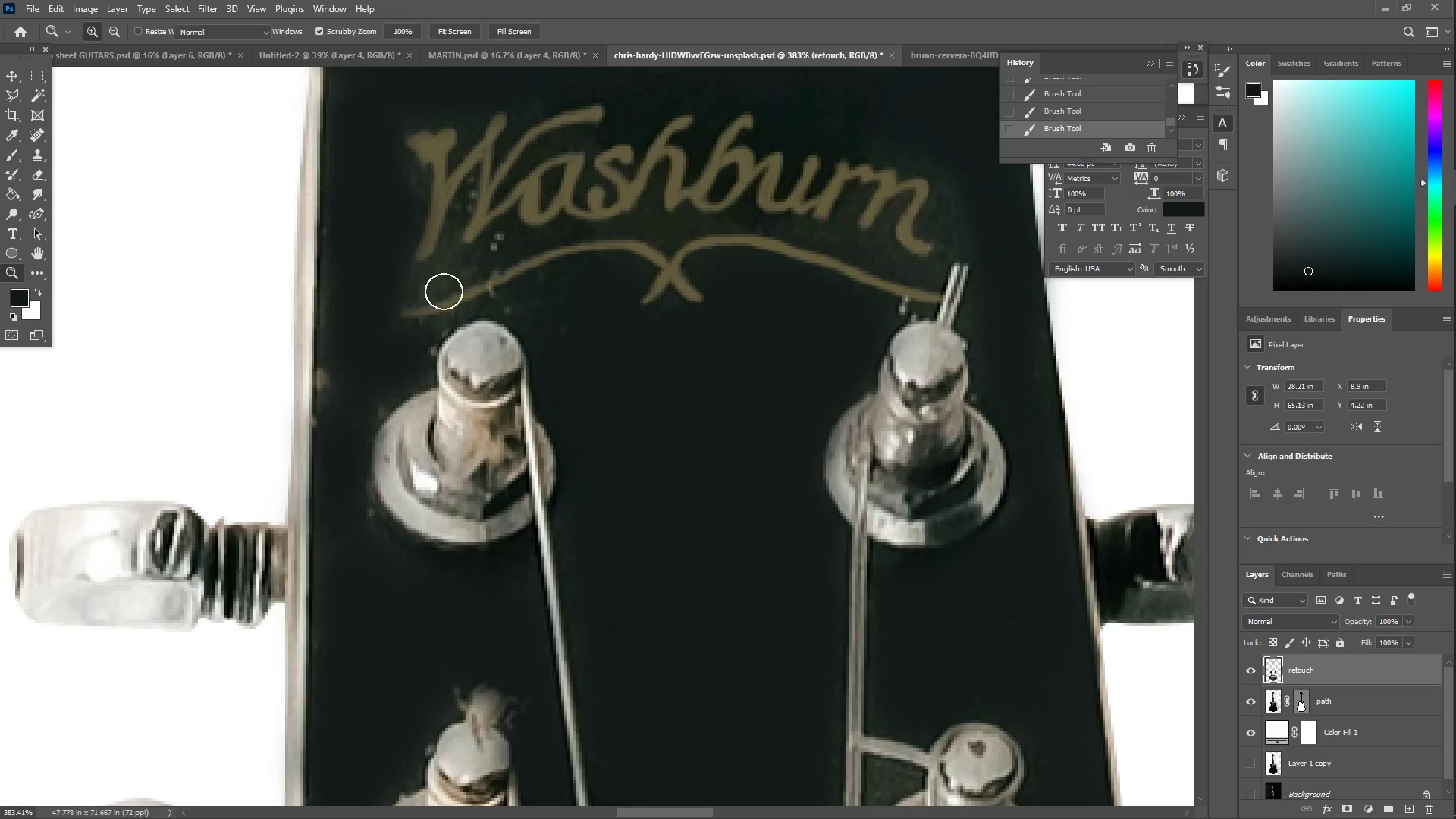 
key(B)
 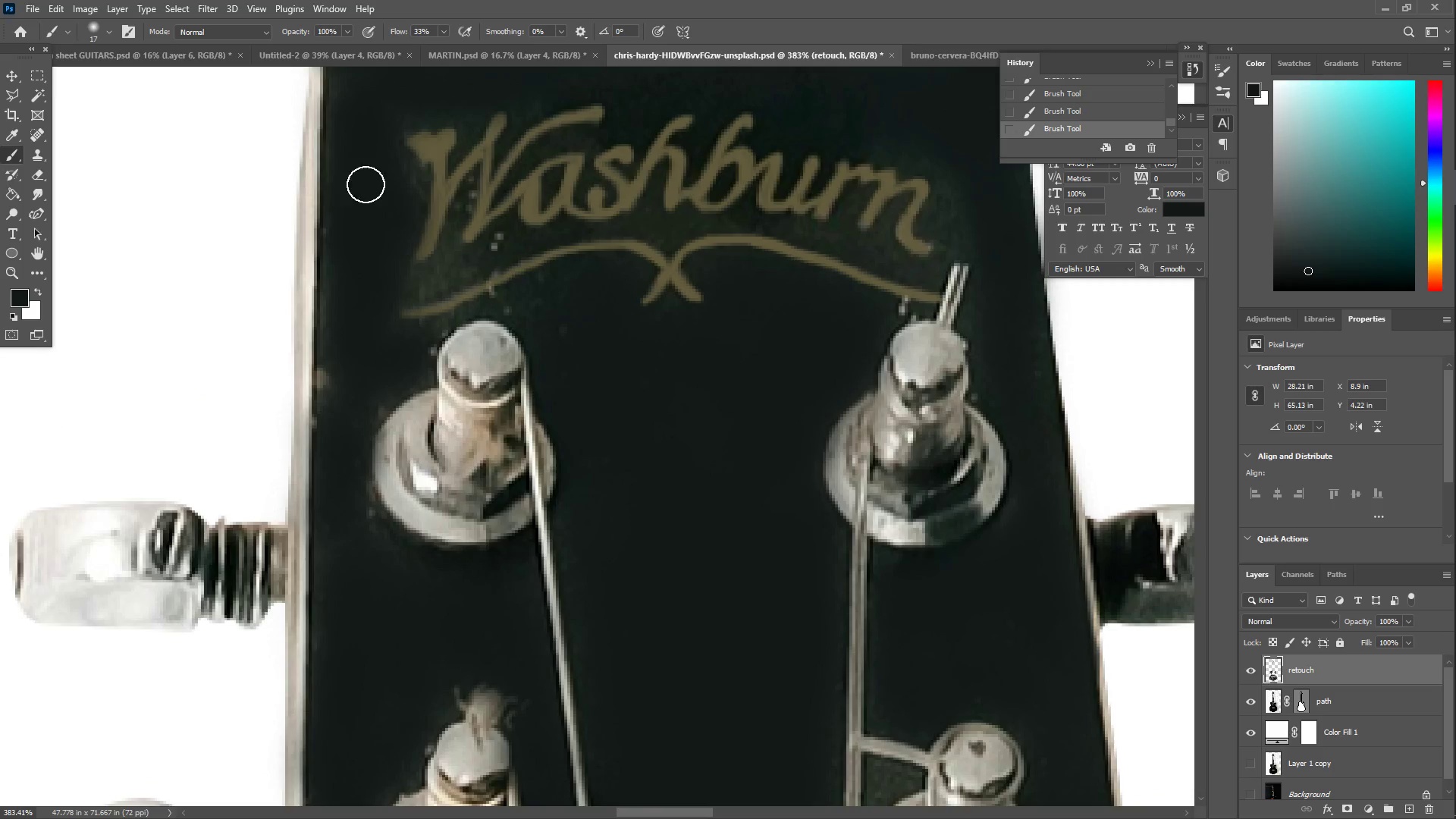 
left_click_drag(start_coordinate=[403, 197], to_coordinate=[404, 177])
 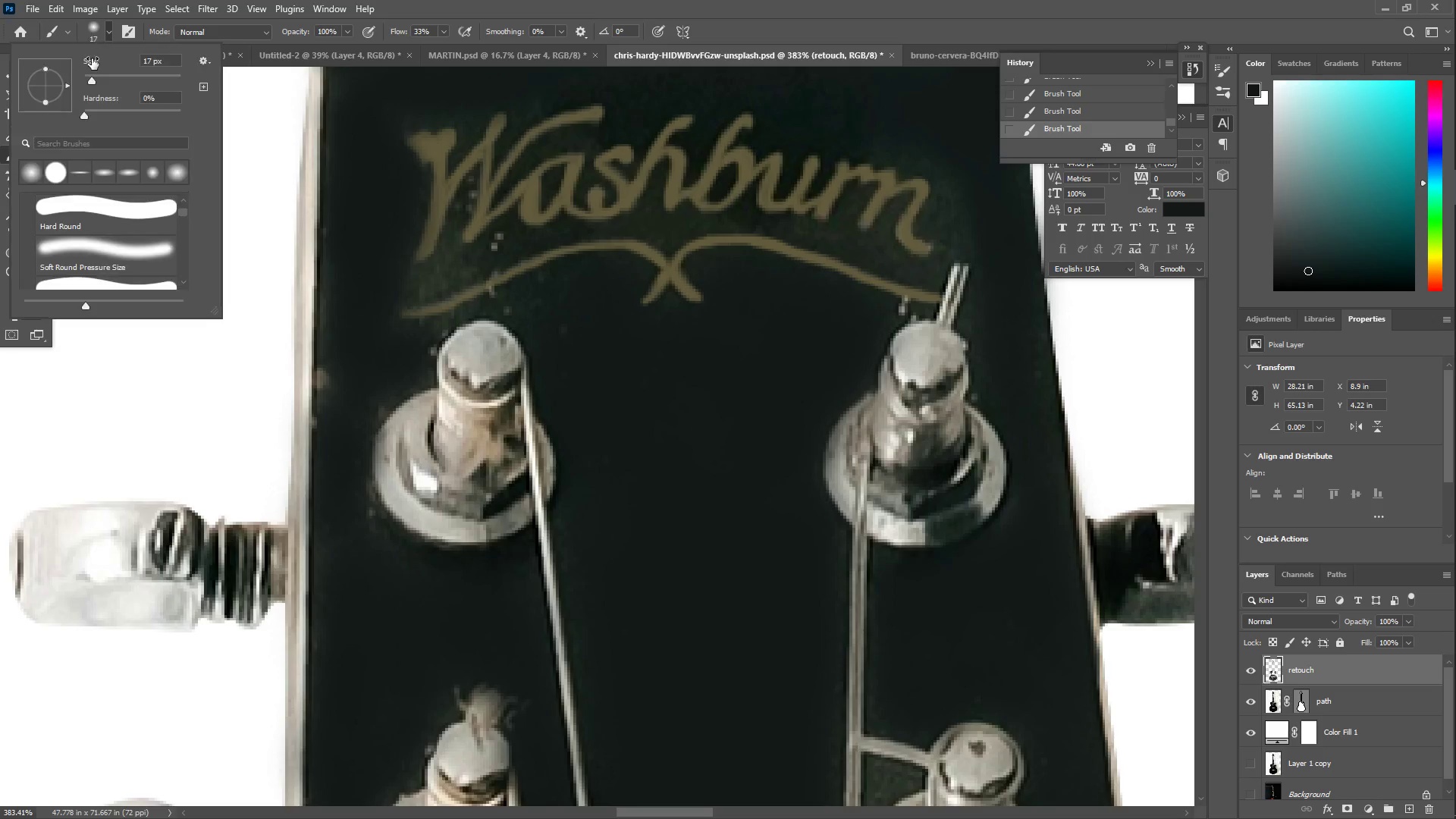 
left_click_drag(start_coordinate=[93, 83], to_coordinate=[89, 78])
 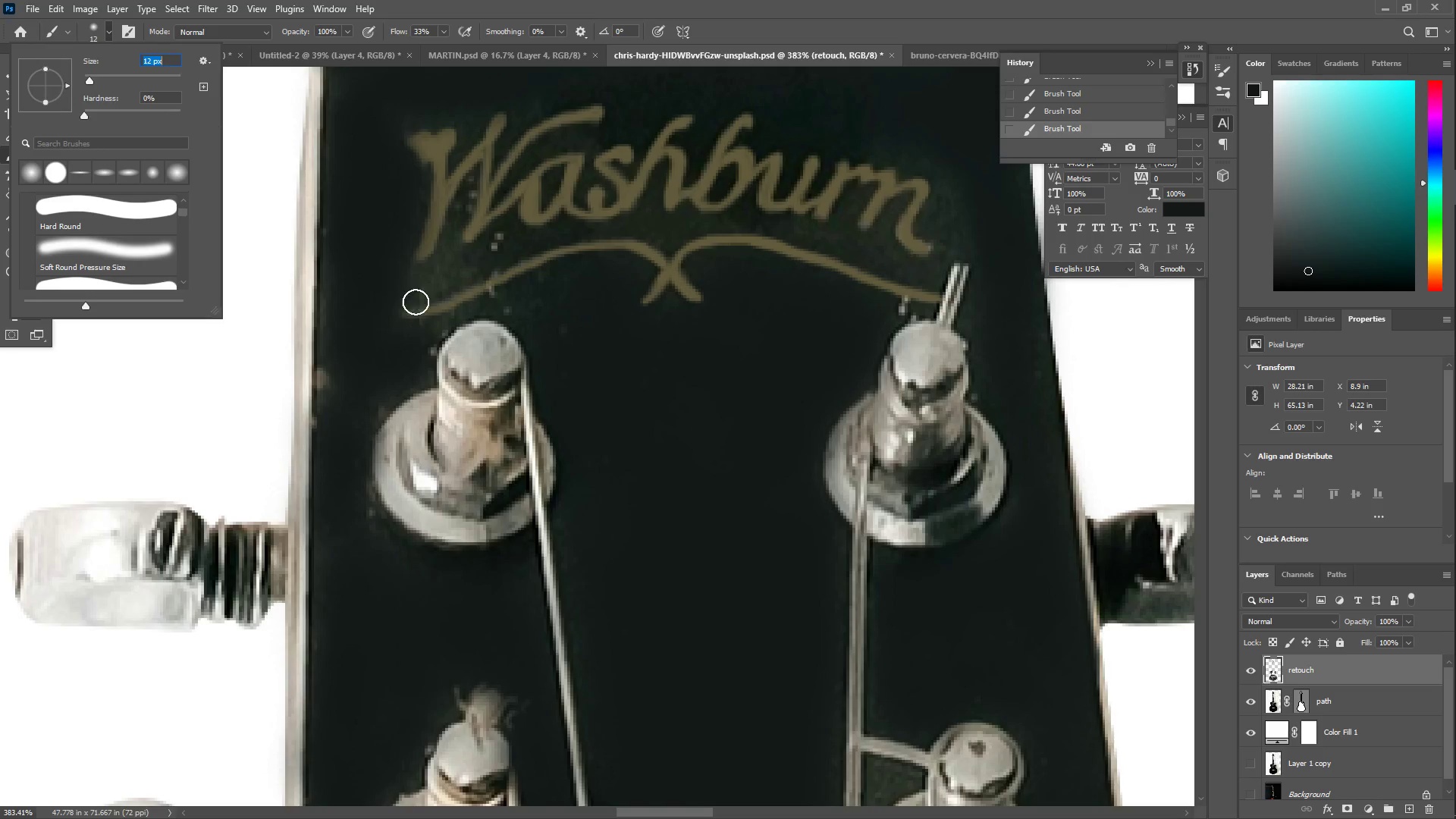 
left_click_drag(start_coordinate=[414, 291], to_coordinate=[428, 297])
 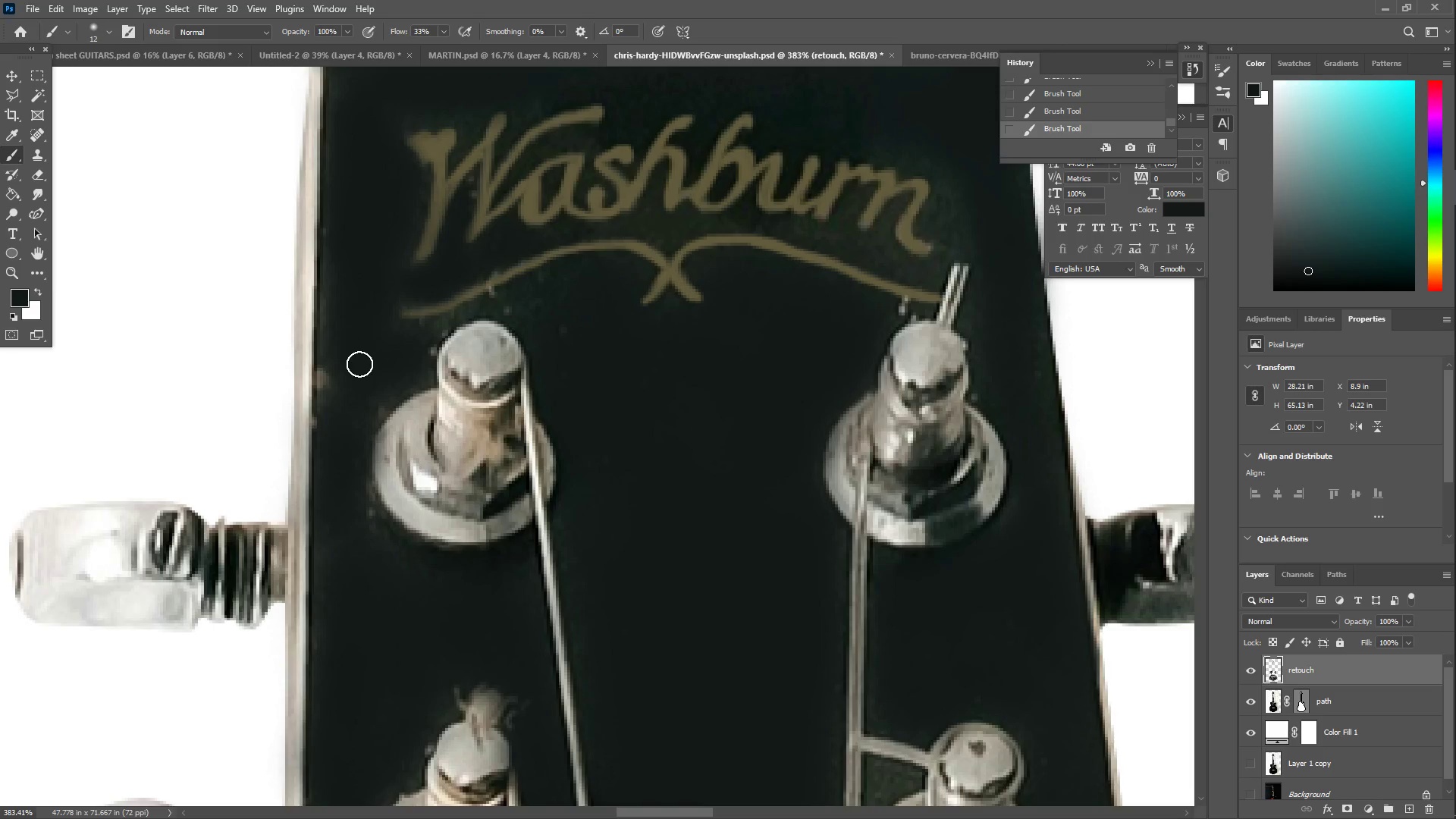 
left_click_drag(start_coordinate=[372, 360], to_coordinate=[578, 271])
 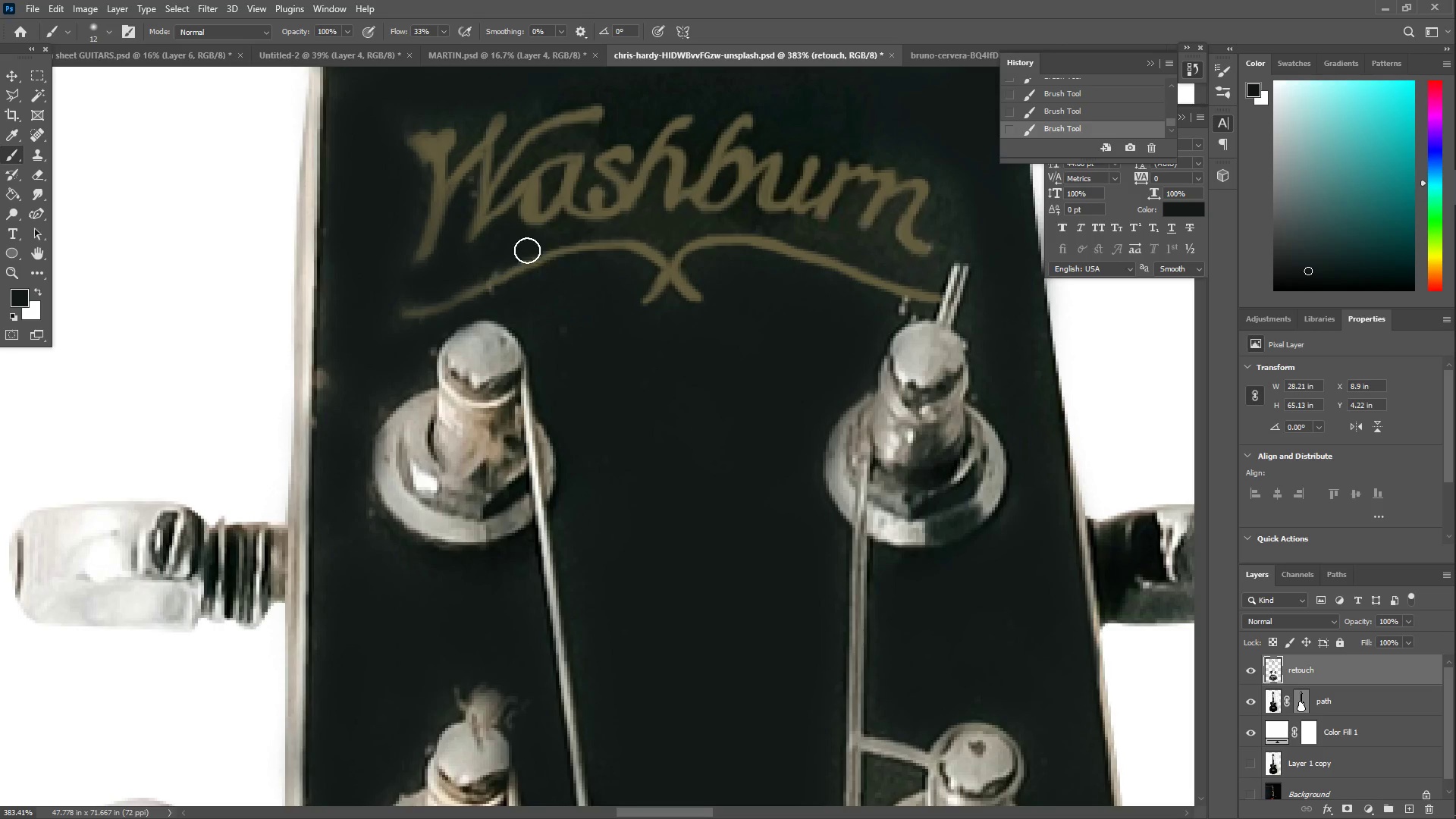 
left_click_drag(start_coordinate=[523, 243], to_coordinate=[659, 235])
 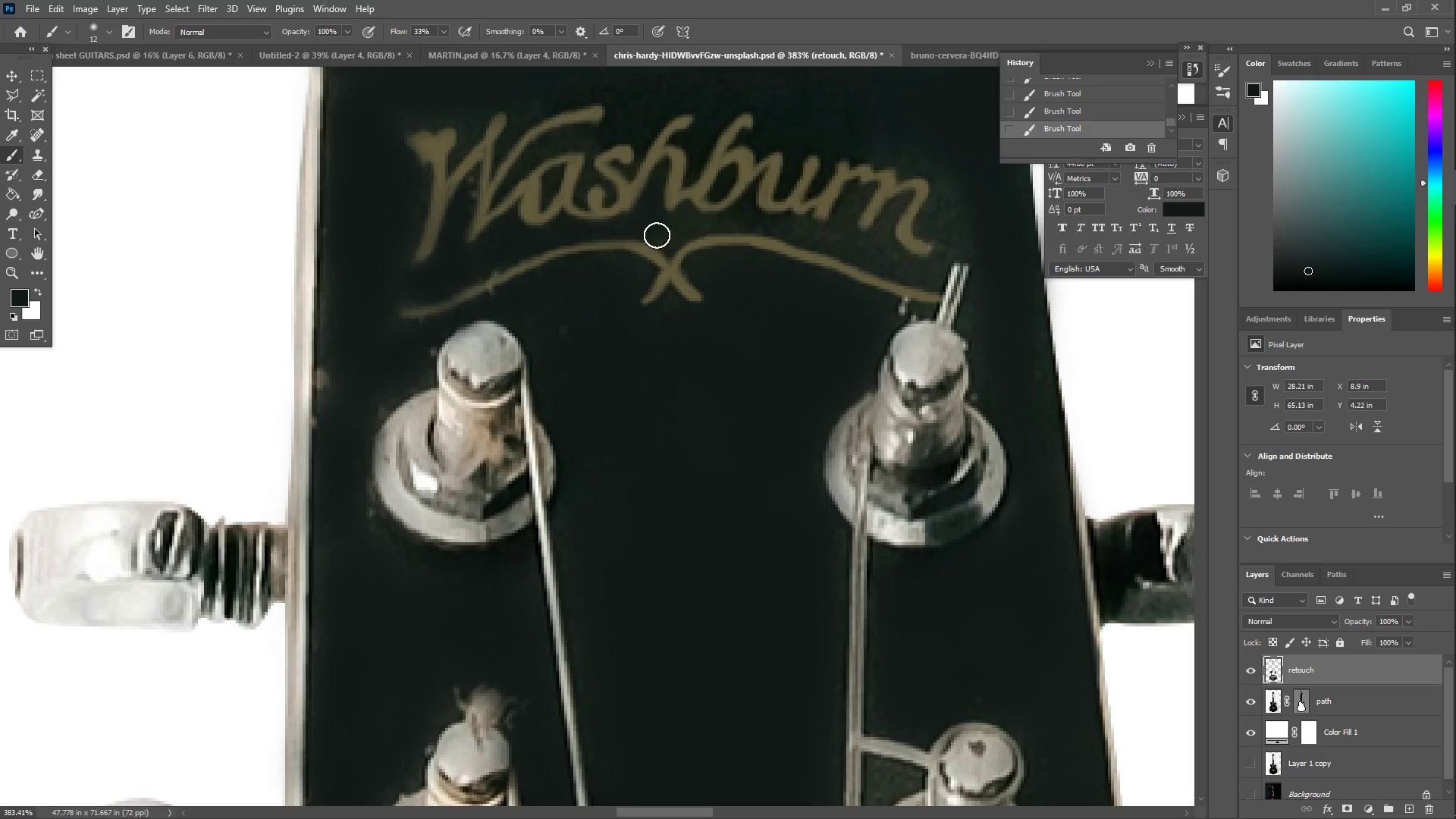 
left_click_drag(start_coordinate=[660, 235], to_coordinate=[855, 137])
 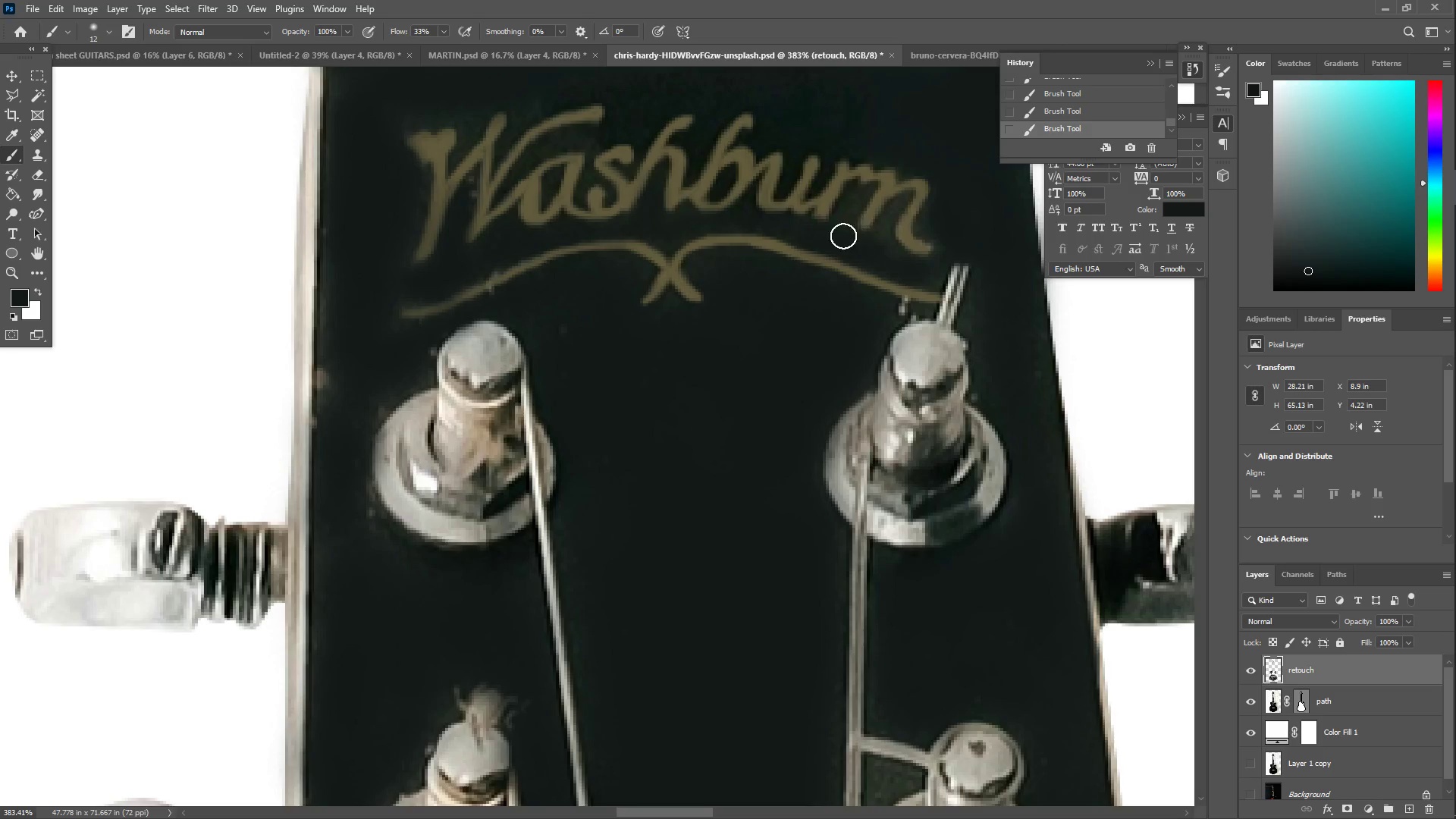 
left_click_drag(start_coordinate=[837, 236], to_coordinate=[859, 193])
 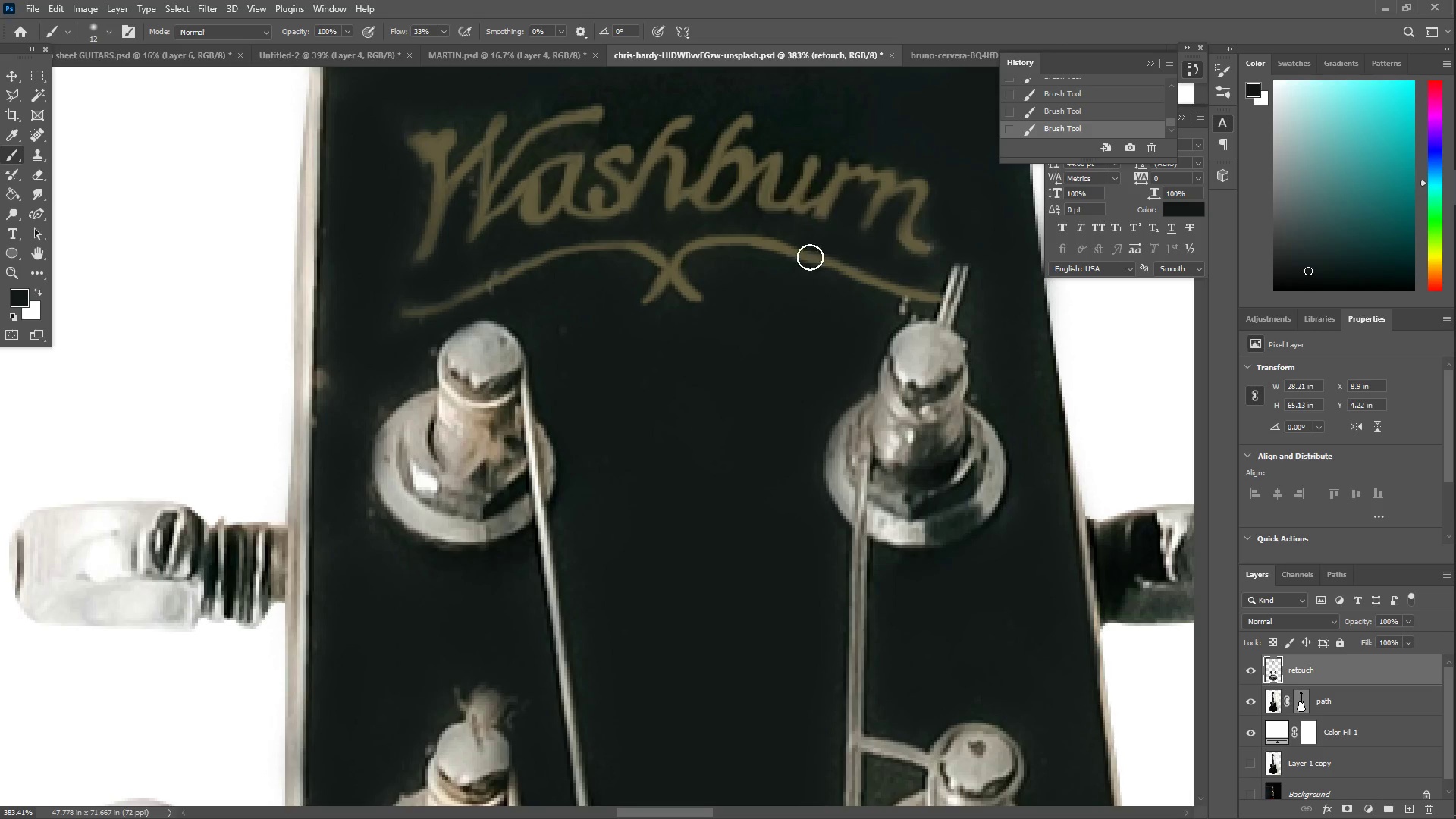 
left_click_drag(start_coordinate=[655, 219], to_coordinate=[624, 224])
 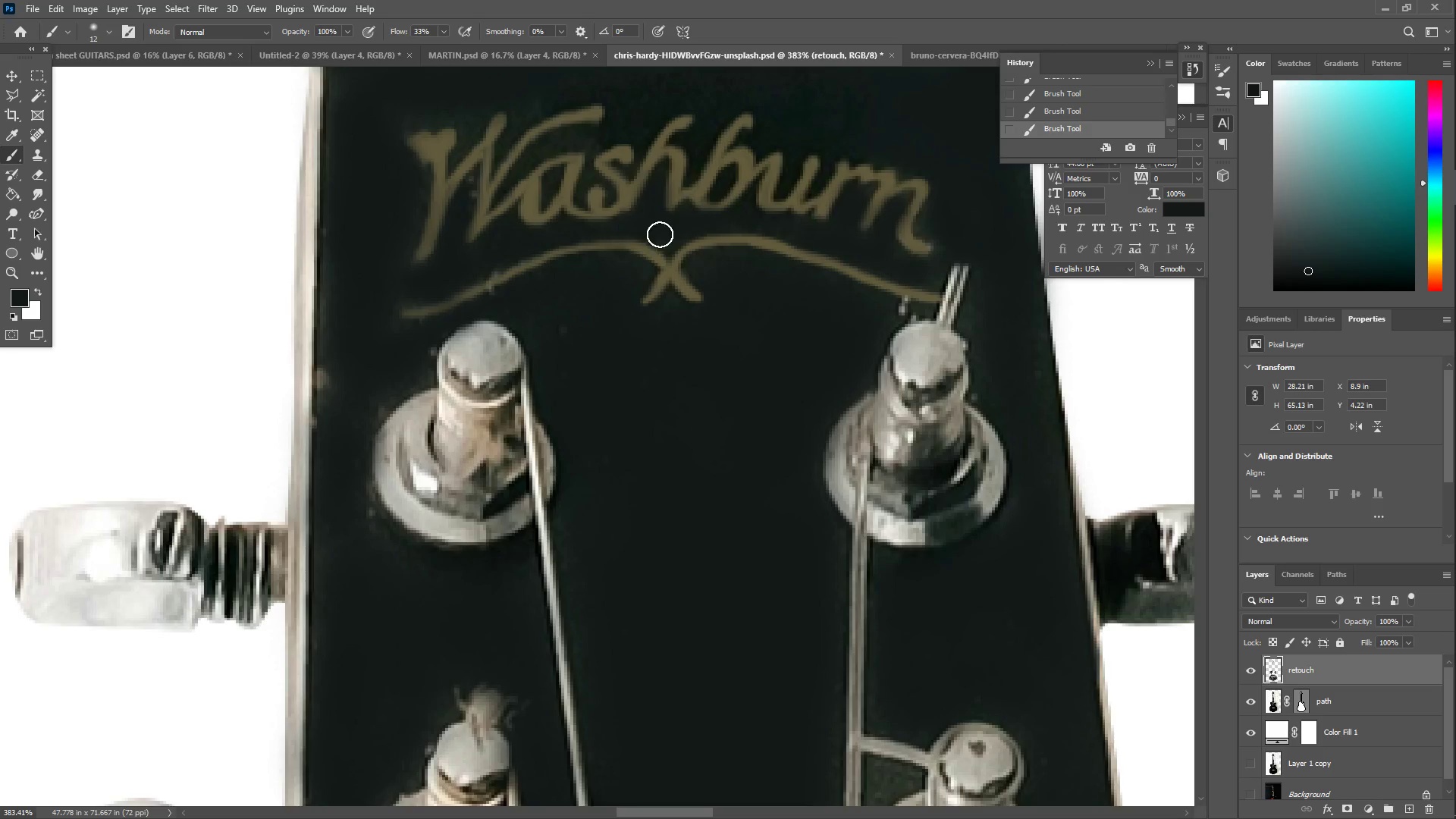 
left_click_drag(start_coordinate=[657, 232], to_coordinate=[824, 240])
 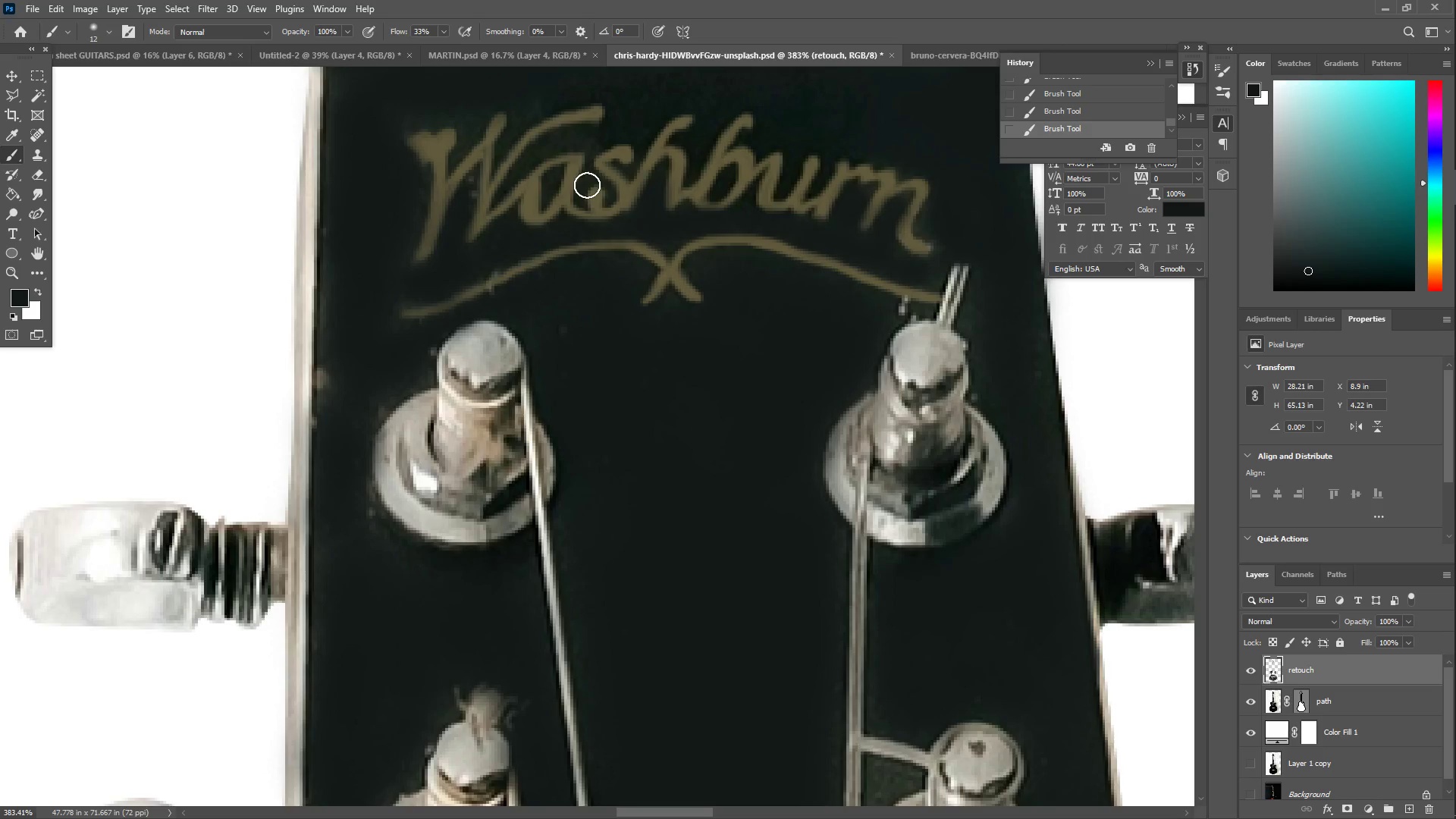 
left_click_drag(start_coordinate=[589, 174], to_coordinate=[622, 113])
 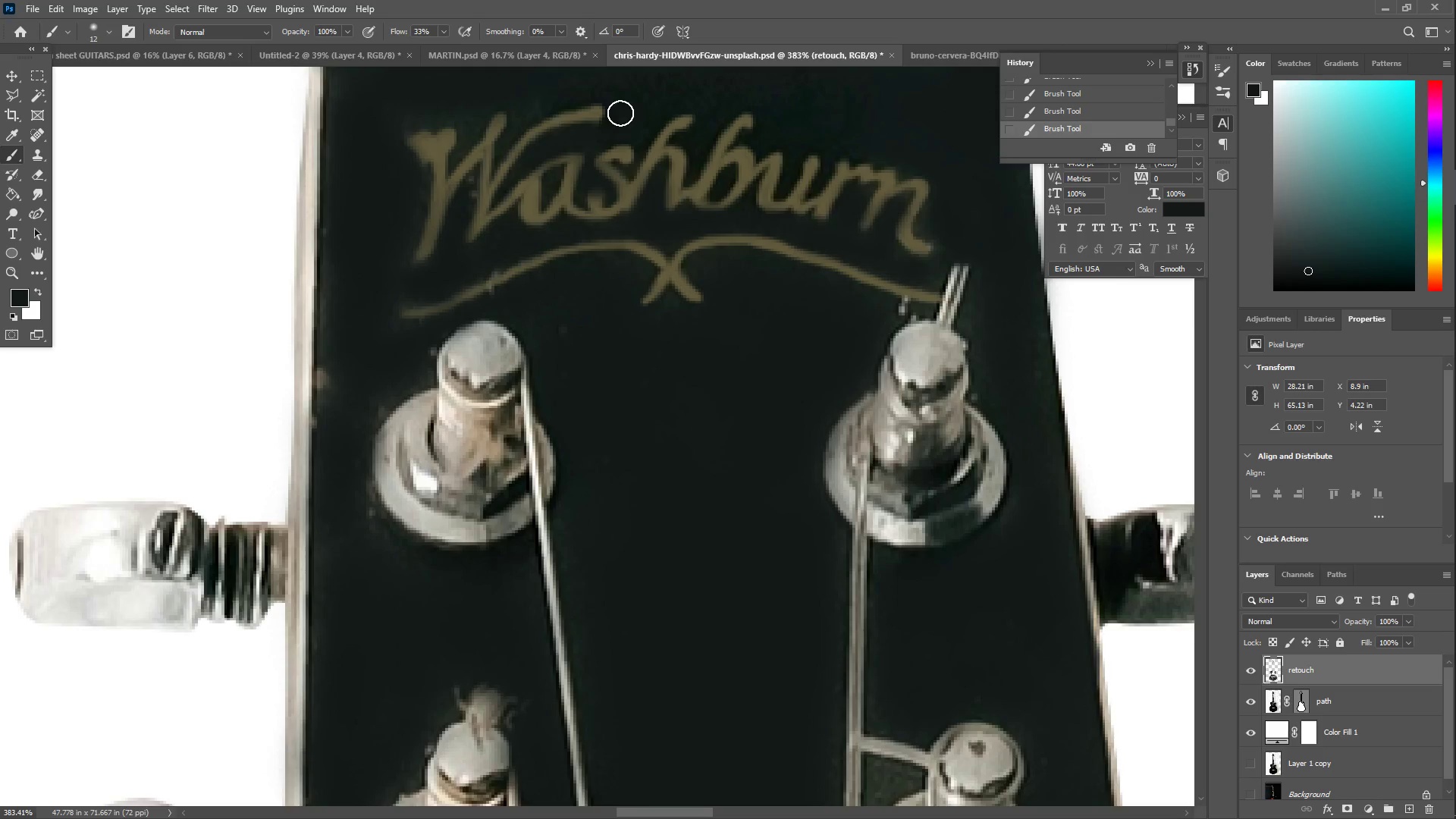 
hold_key(key=Space, duration=0.77)
 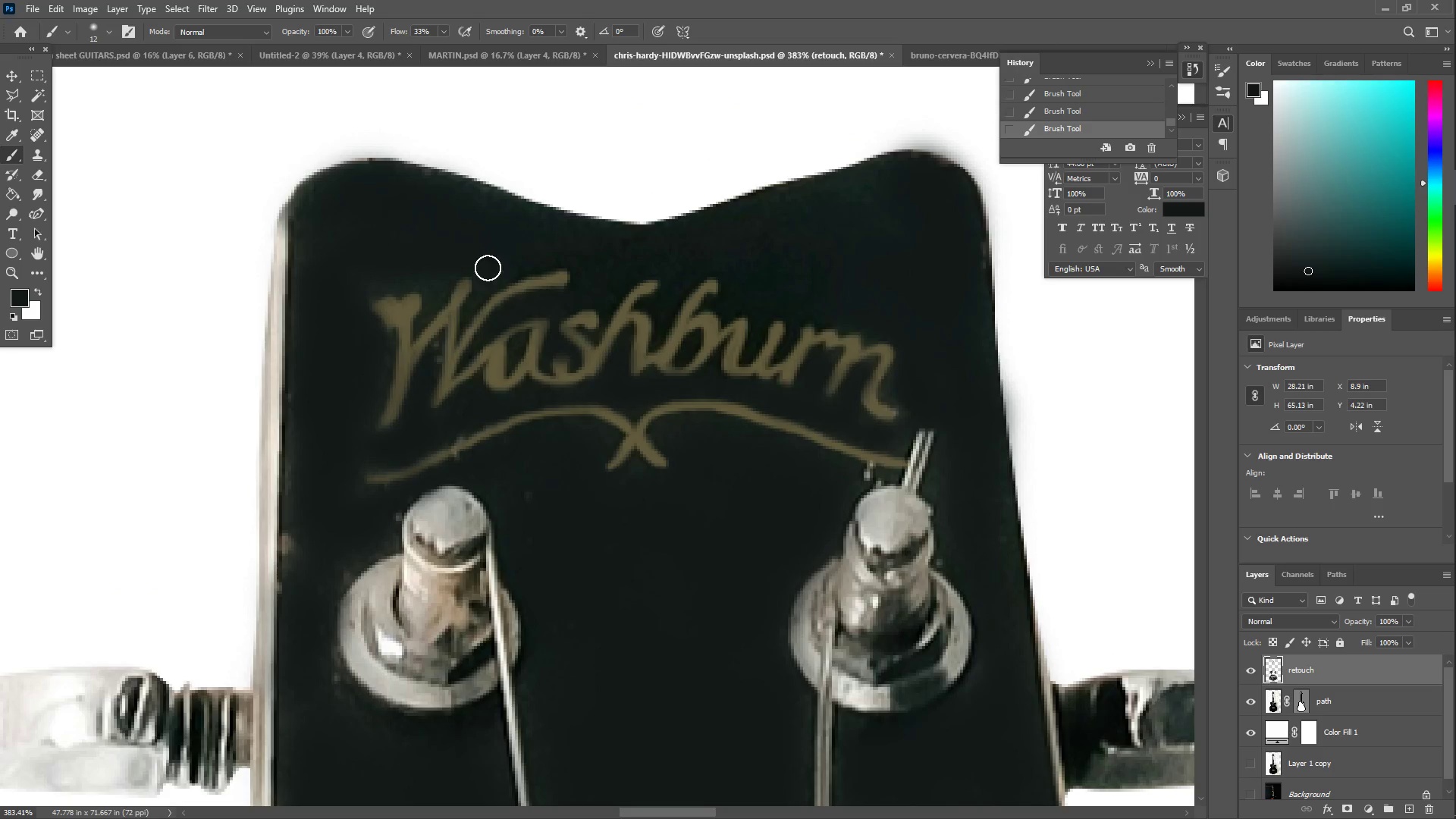 
left_click_drag(start_coordinate=[618, 148], to_coordinate=[583, 313])
 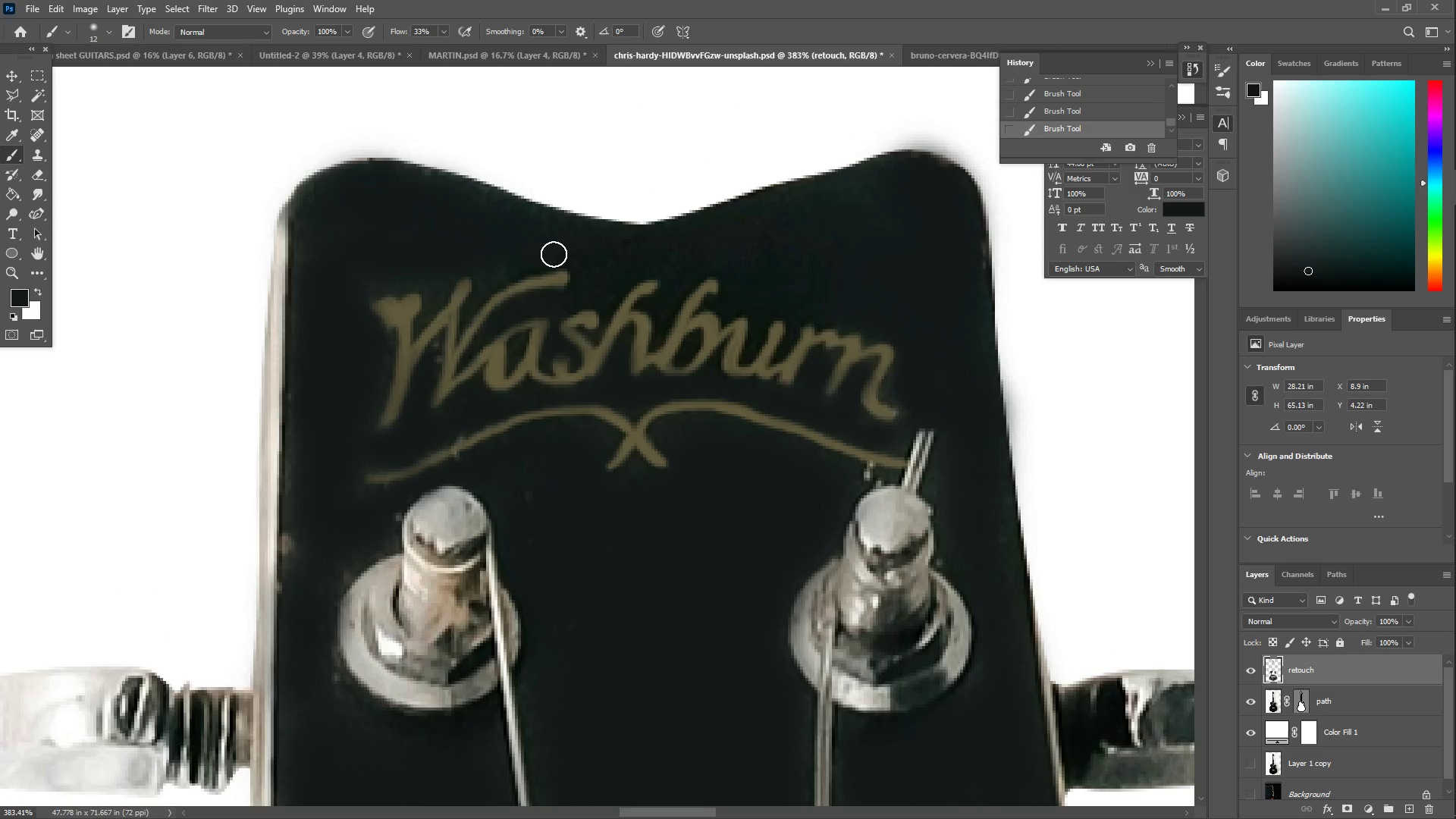 
left_click_drag(start_coordinate=[525, 253], to_coordinate=[349, 344])
 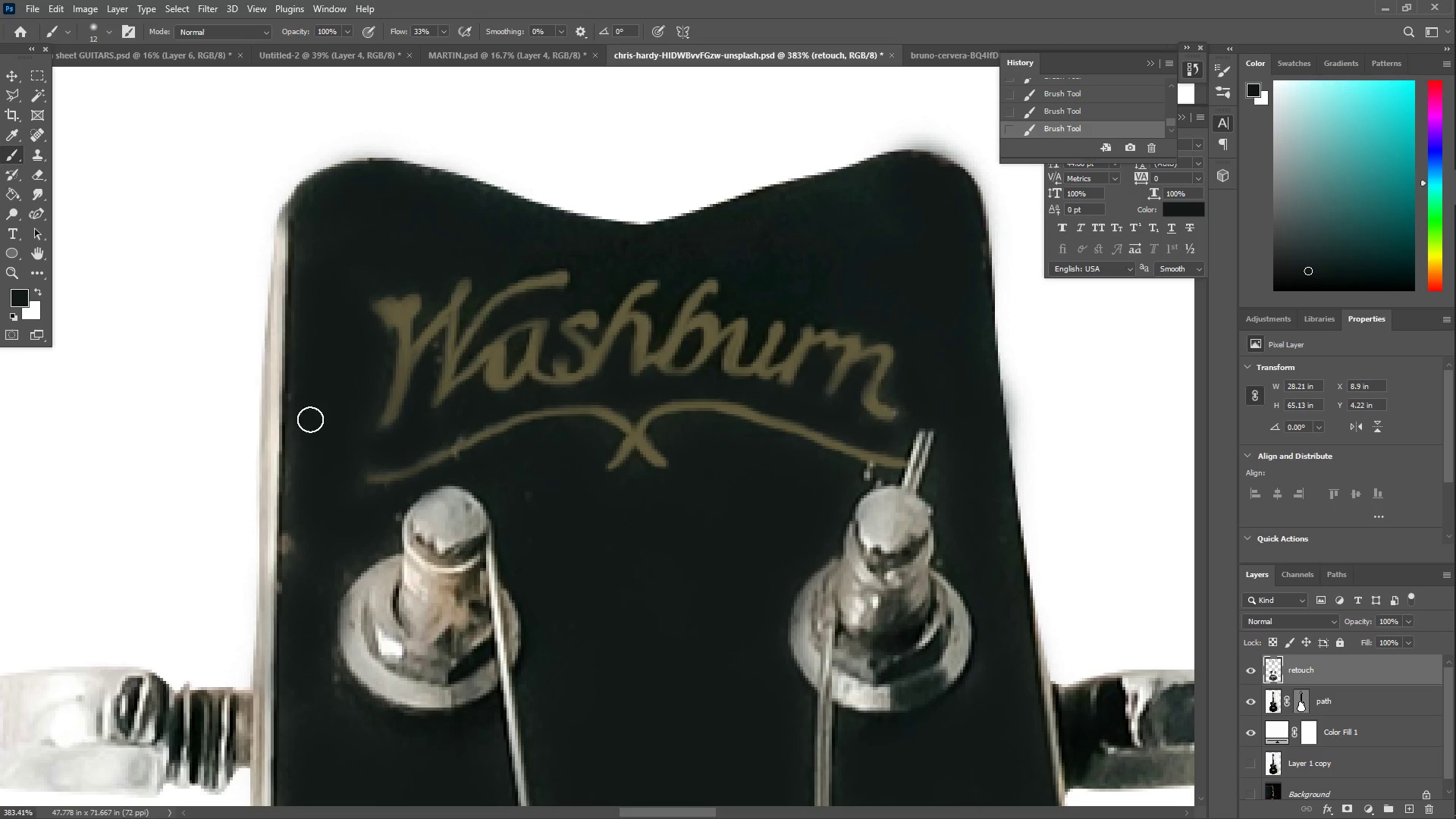 
left_click_drag(start_coordinate=[310, 439], to_coordinate=[297, 600])
 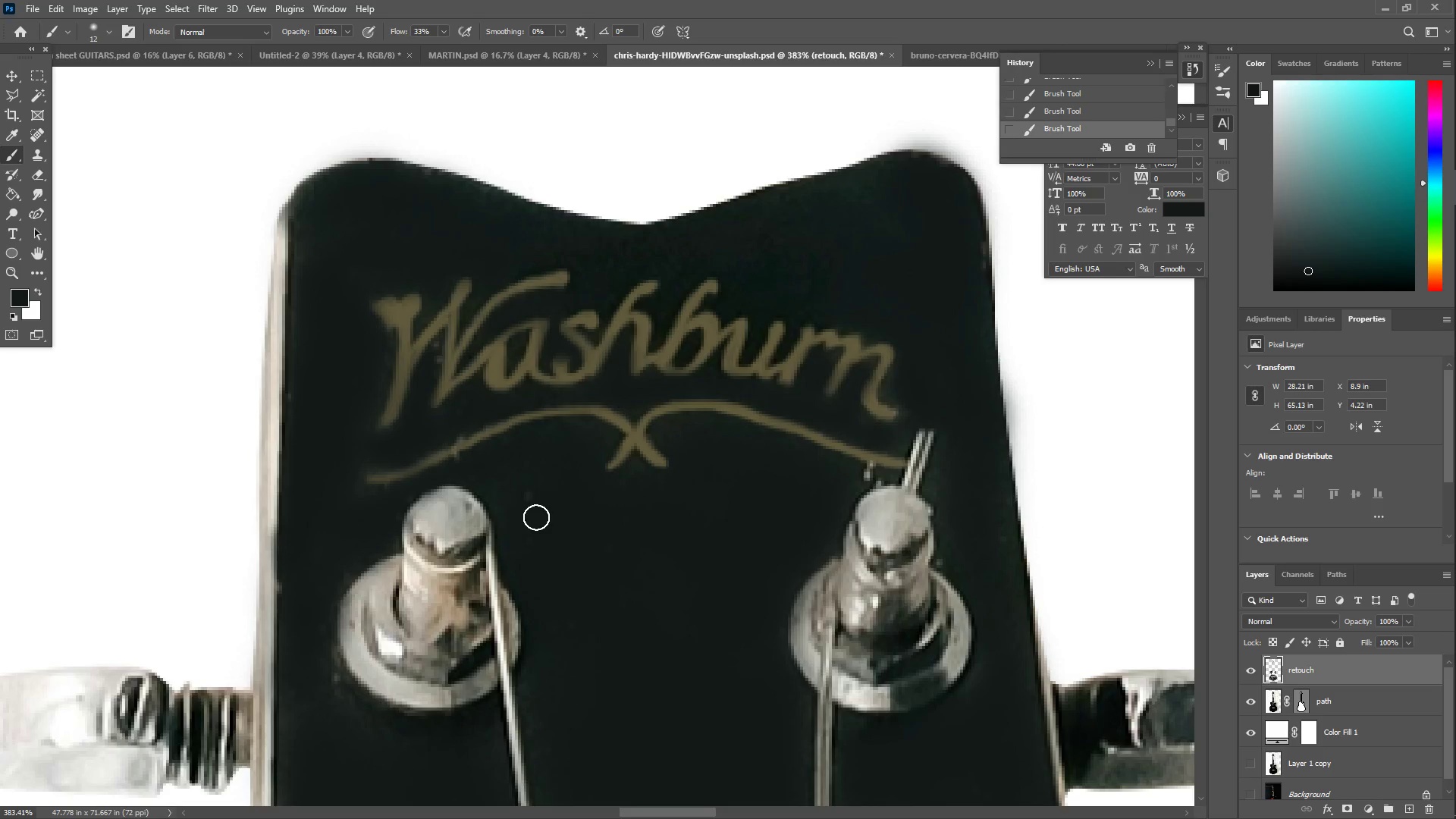 
left_click_drag(start_coordinate=[532, 497], to_coordinate=[527, 529])
 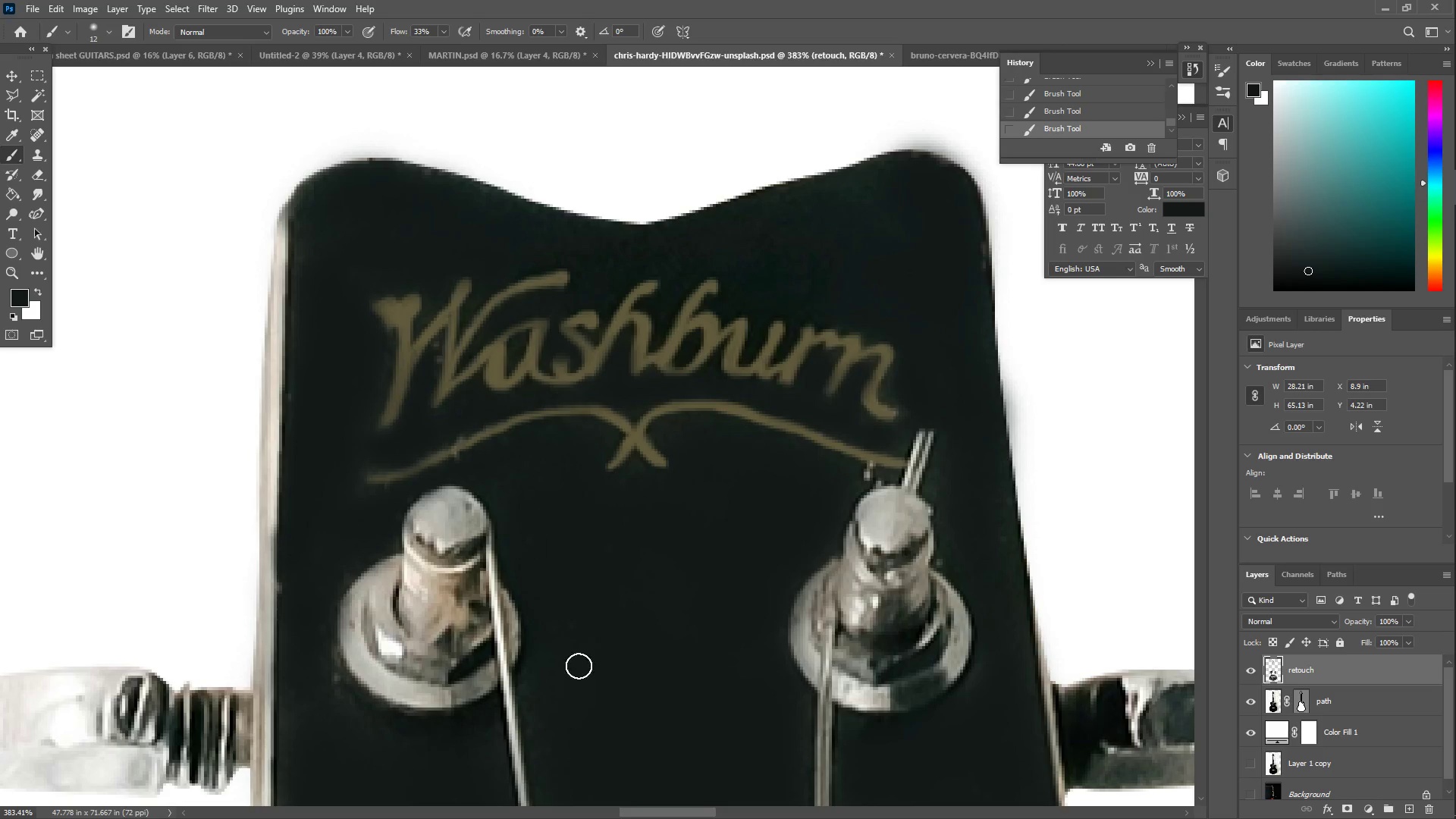 
hold_key(key=Space, duration=1.11)
 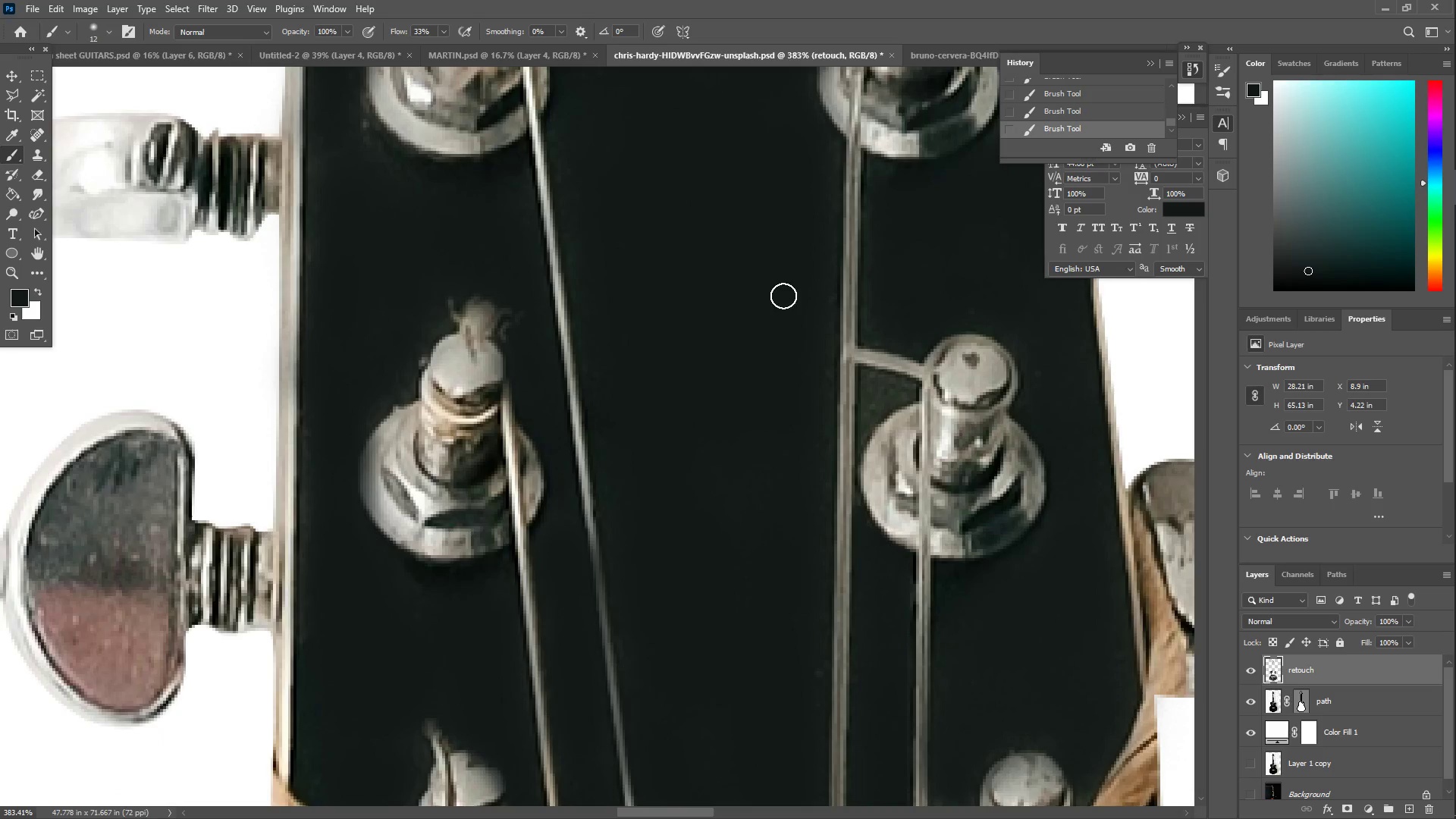 
left_click_drag(start_coordinate=[585, 684], to_coordinate=[651, 227])
 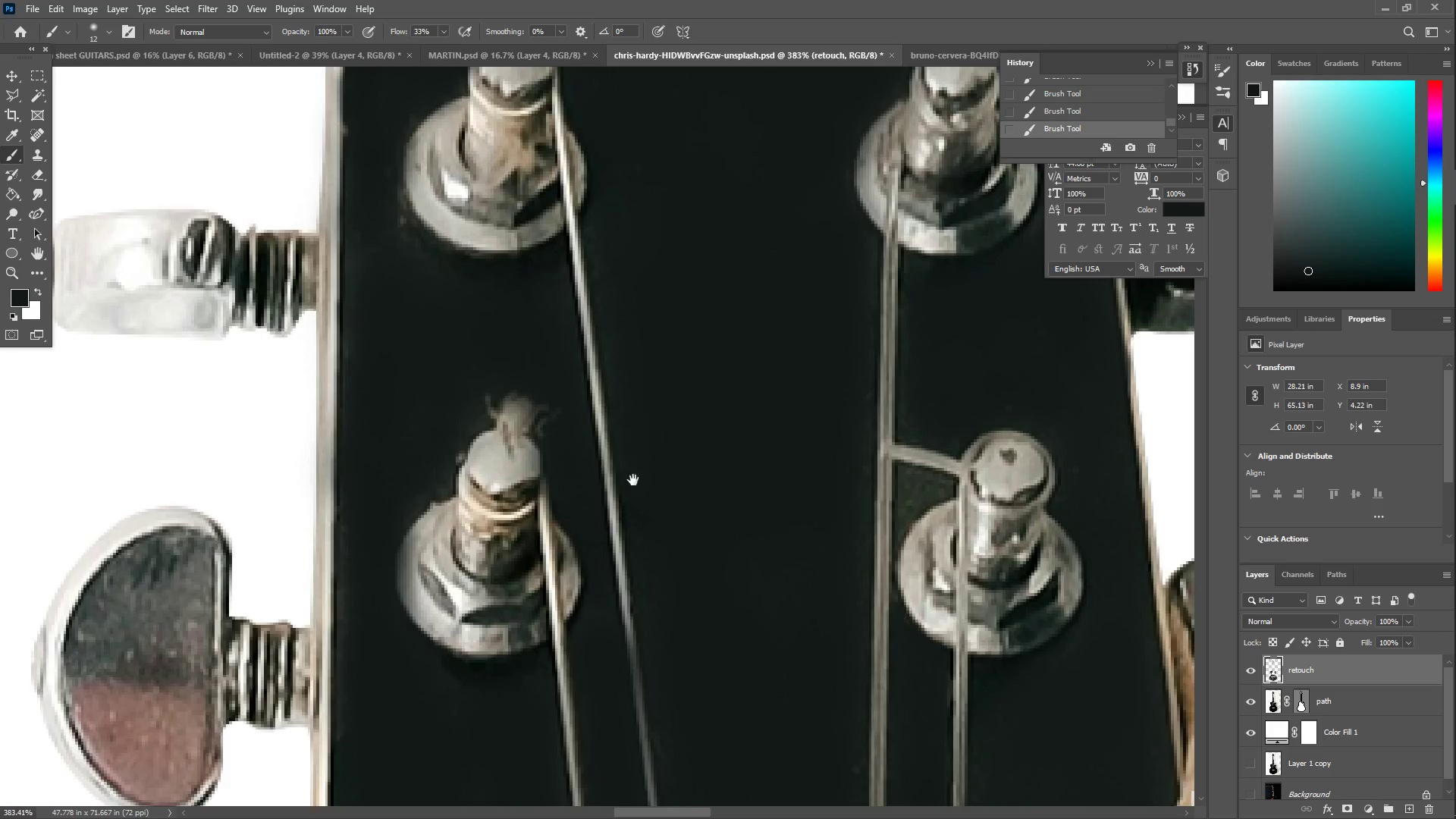 
left_click_drag(start_coordinate=[642, 557], to_coordinate=[604, 461])
 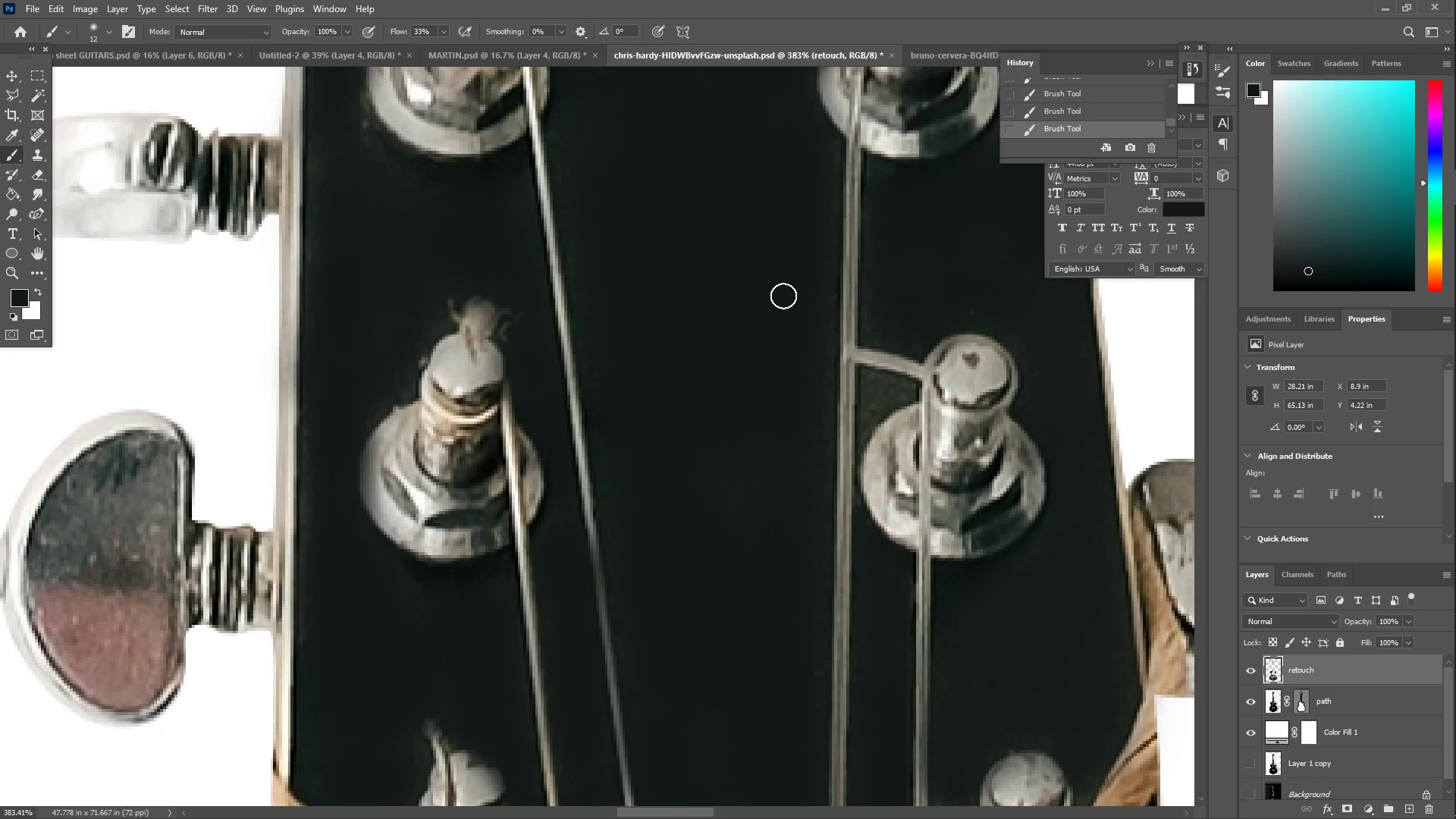 
hold_key(key=Space, duration=0.39)
 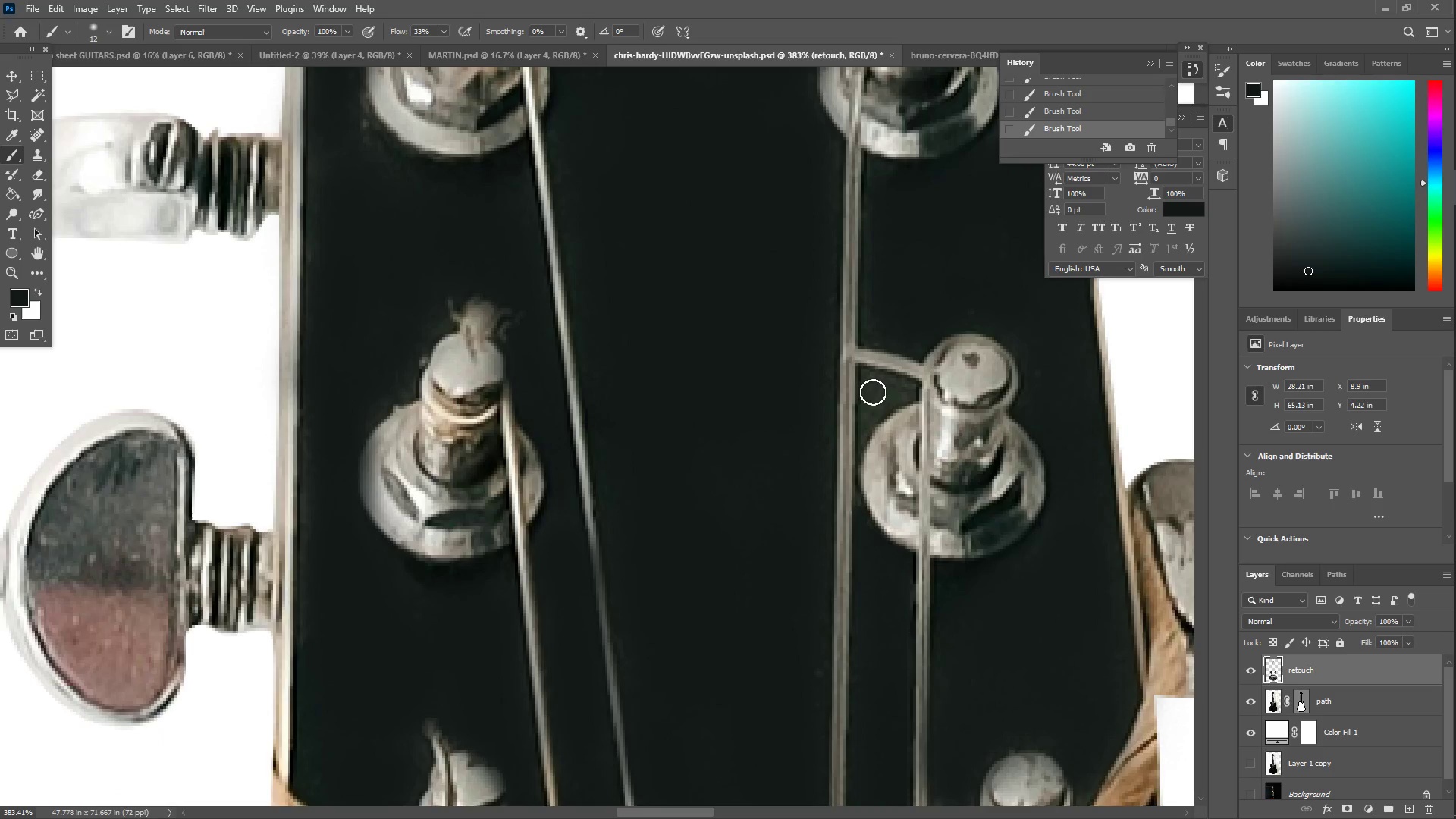 
left_click_drag(start_coordinate=[873, 391], to_coordinate=[865, 442])
 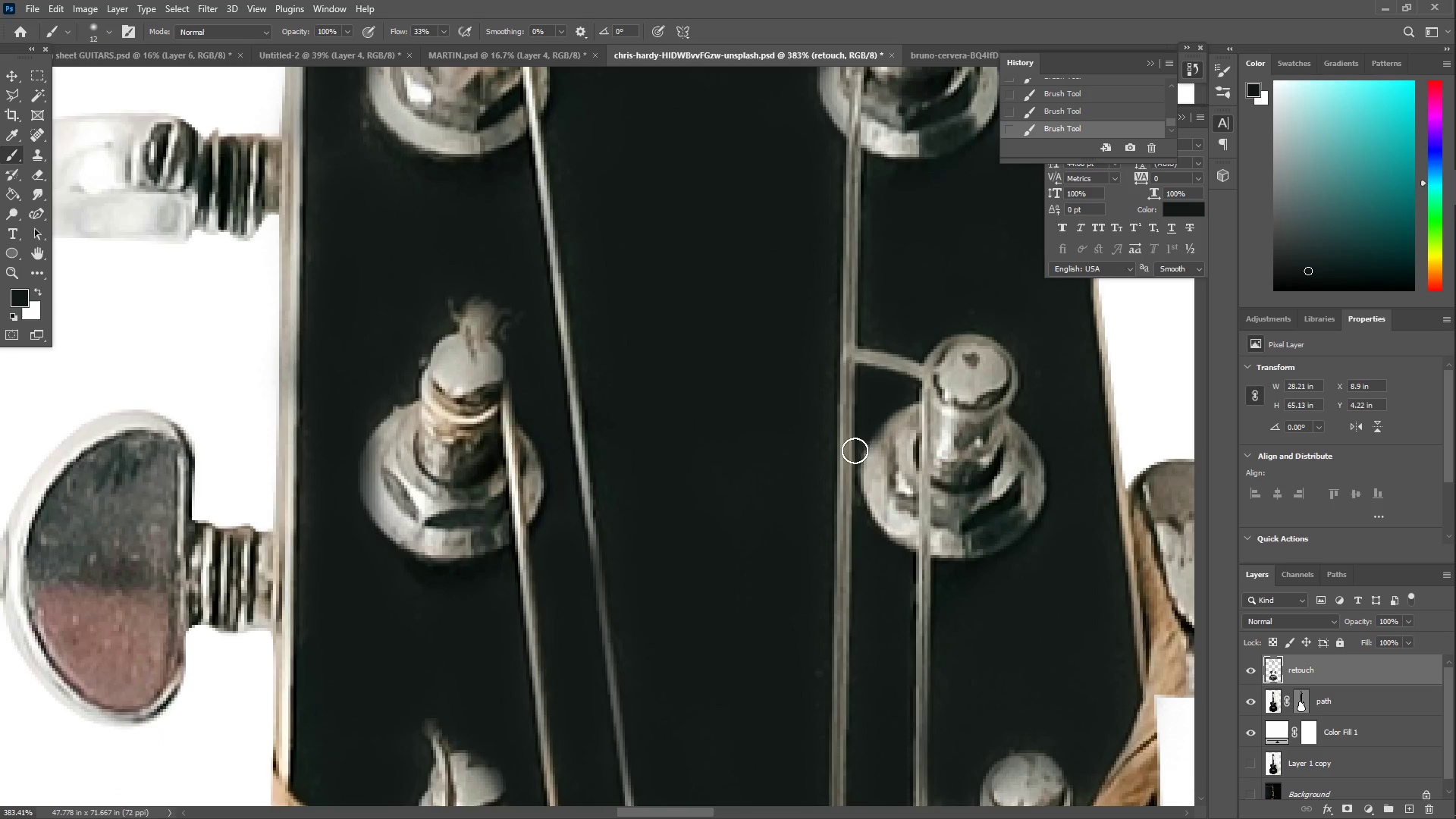 
hold_key(key=Space, duration=1.19)
 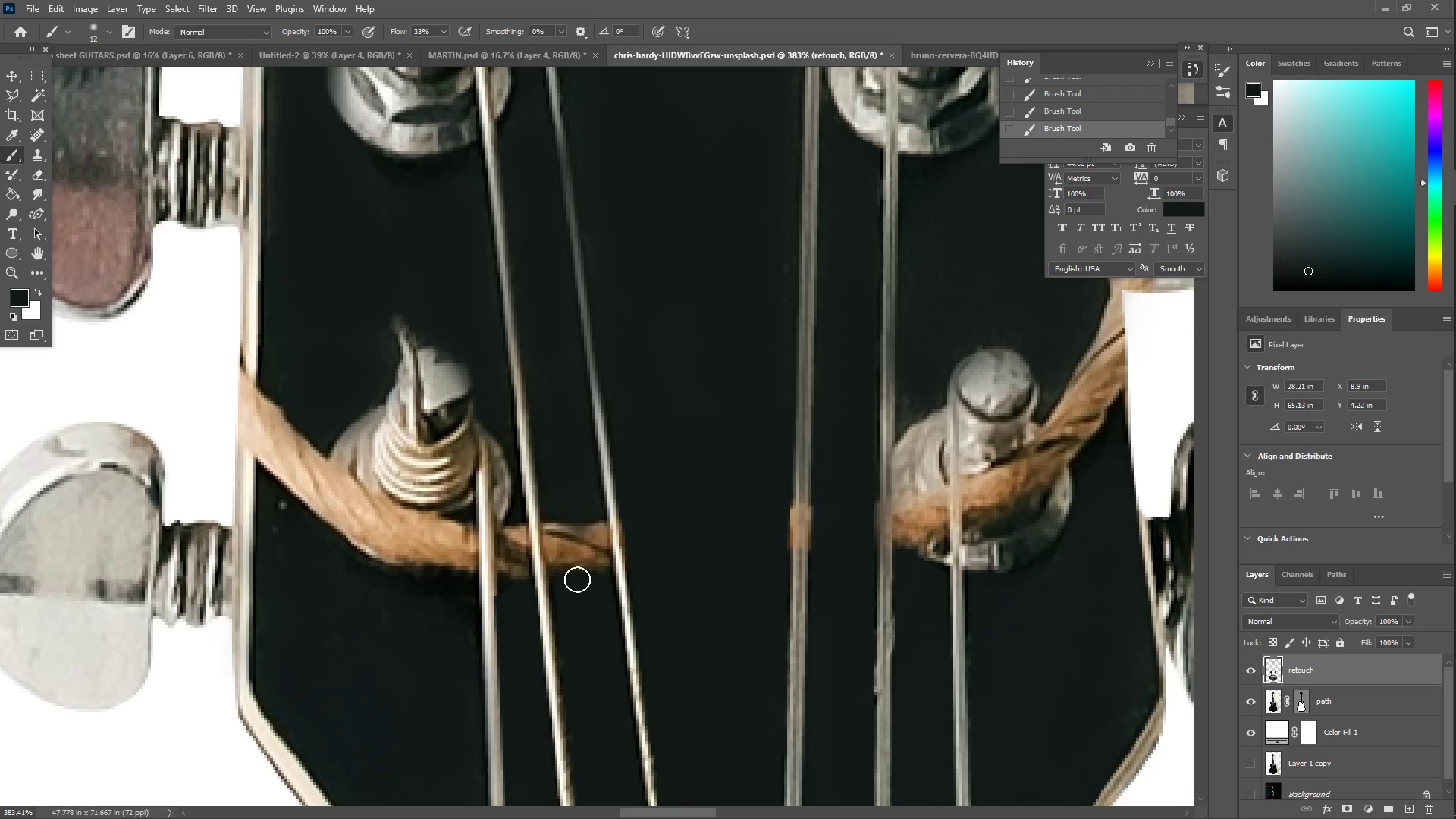 
left_click_drag(start_coordinate=[641, 667], to_coordinate=[608, 263])
 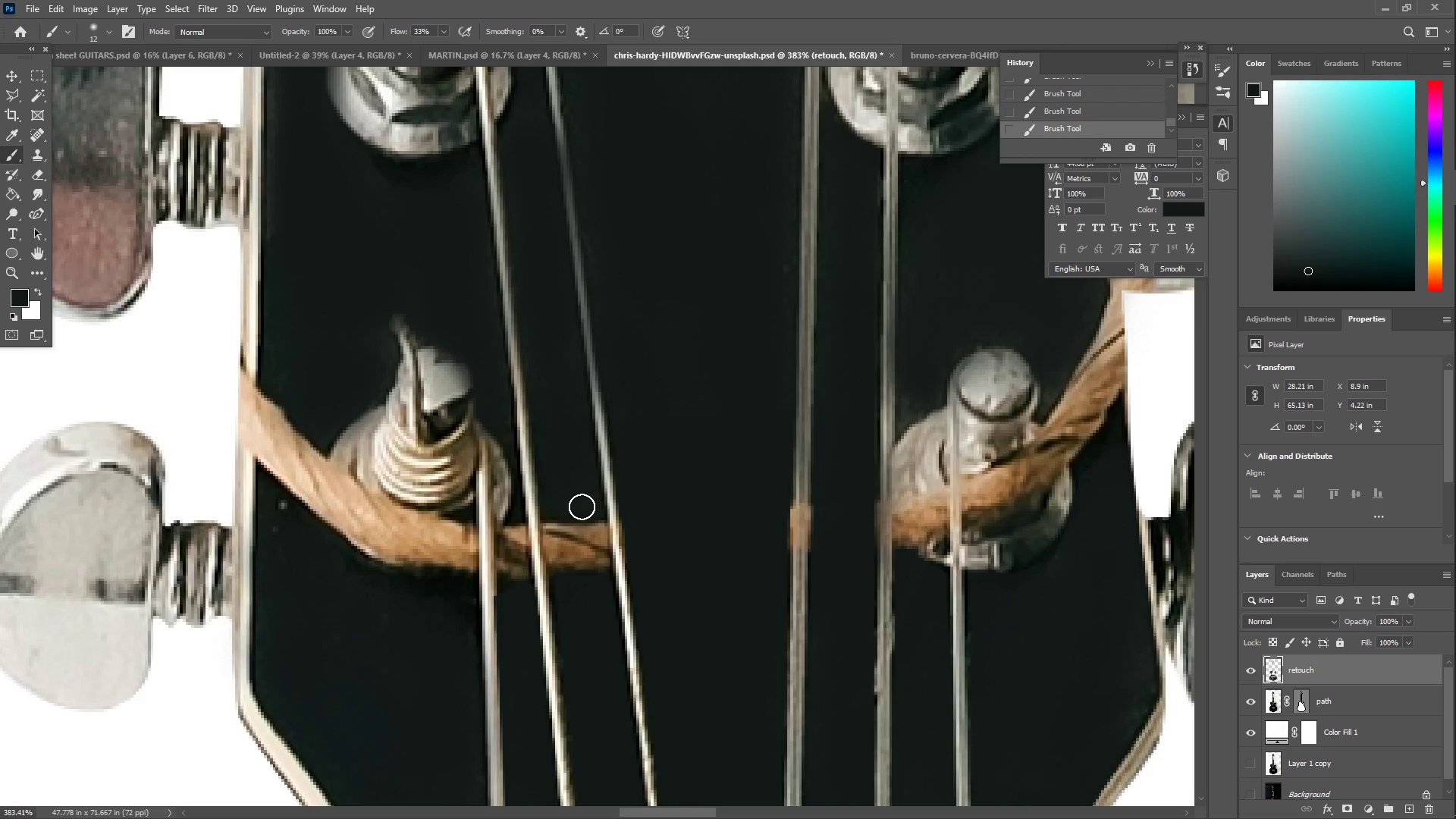 
left_click_drag(start_coordinate=[582, 477], to_coordinate=[607, 585])
 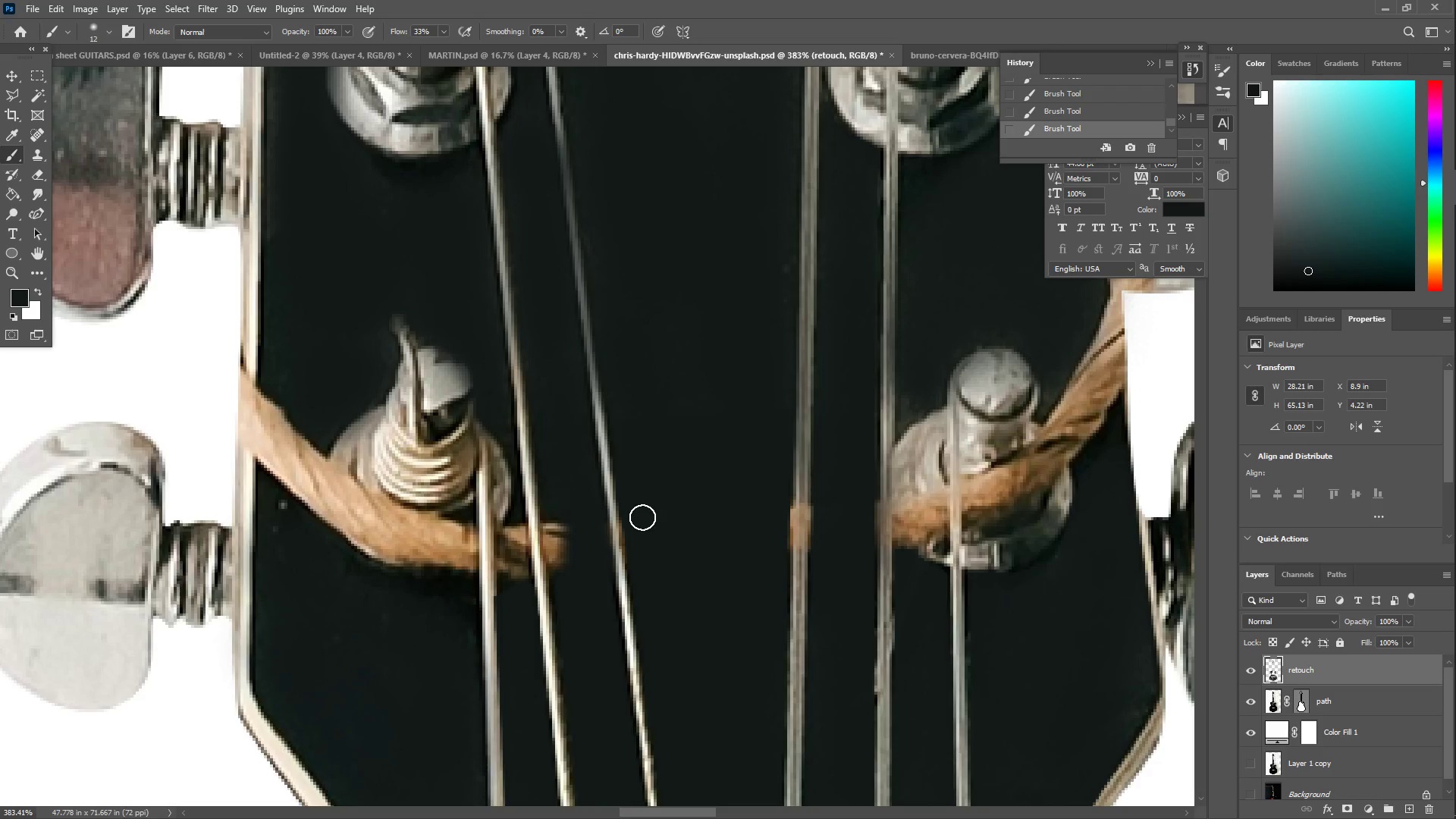 
left_click_drag(start_coordinate=[637, 513], to_coordinate=[637, 522])
 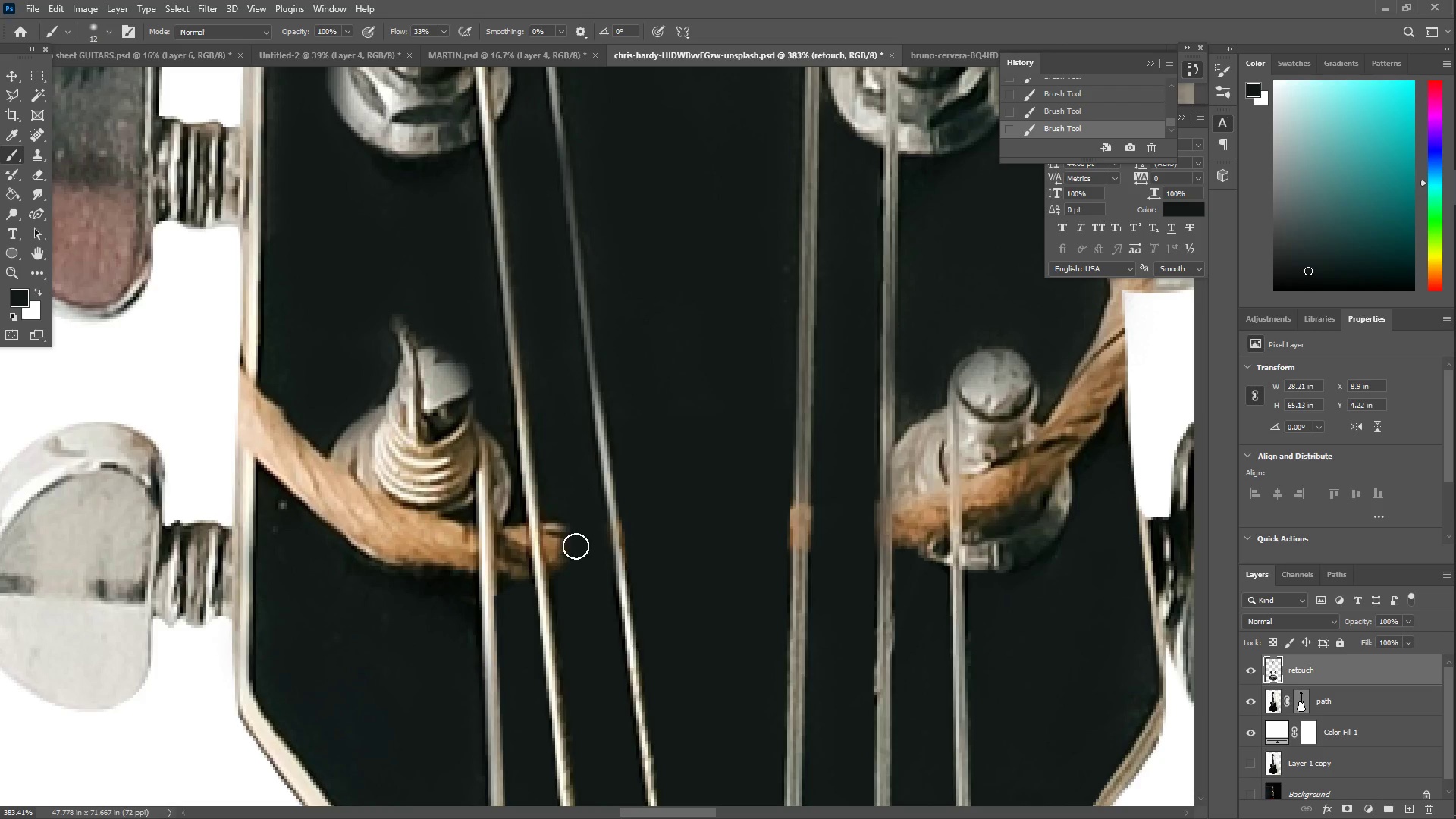 
left_click_drag(start_coordinate=[559, 509], to_coordinate=[563, 601])
 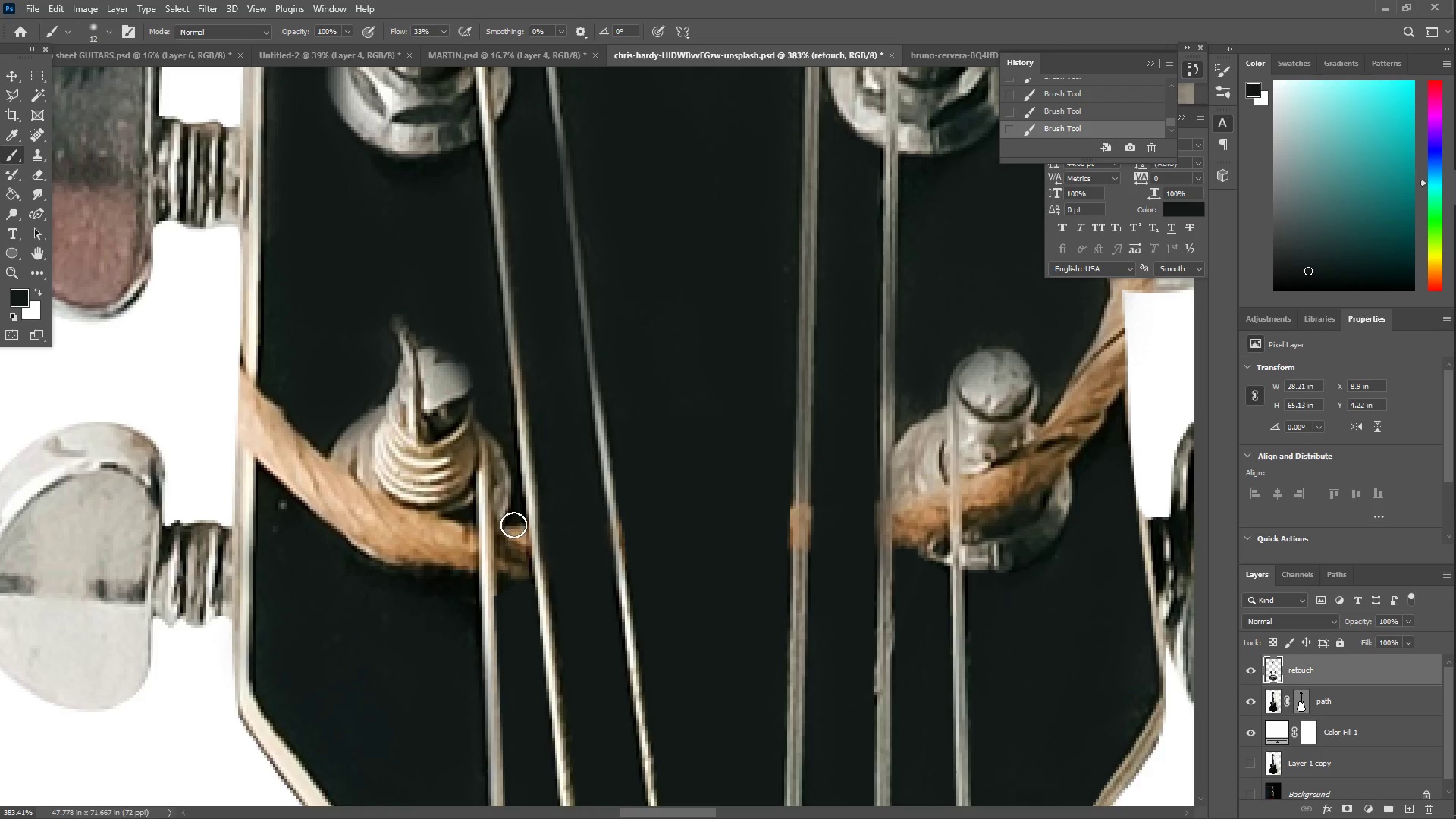 
left_click_drag(start_coordinate=[514, 527], to_coordinate=[510, 535])
 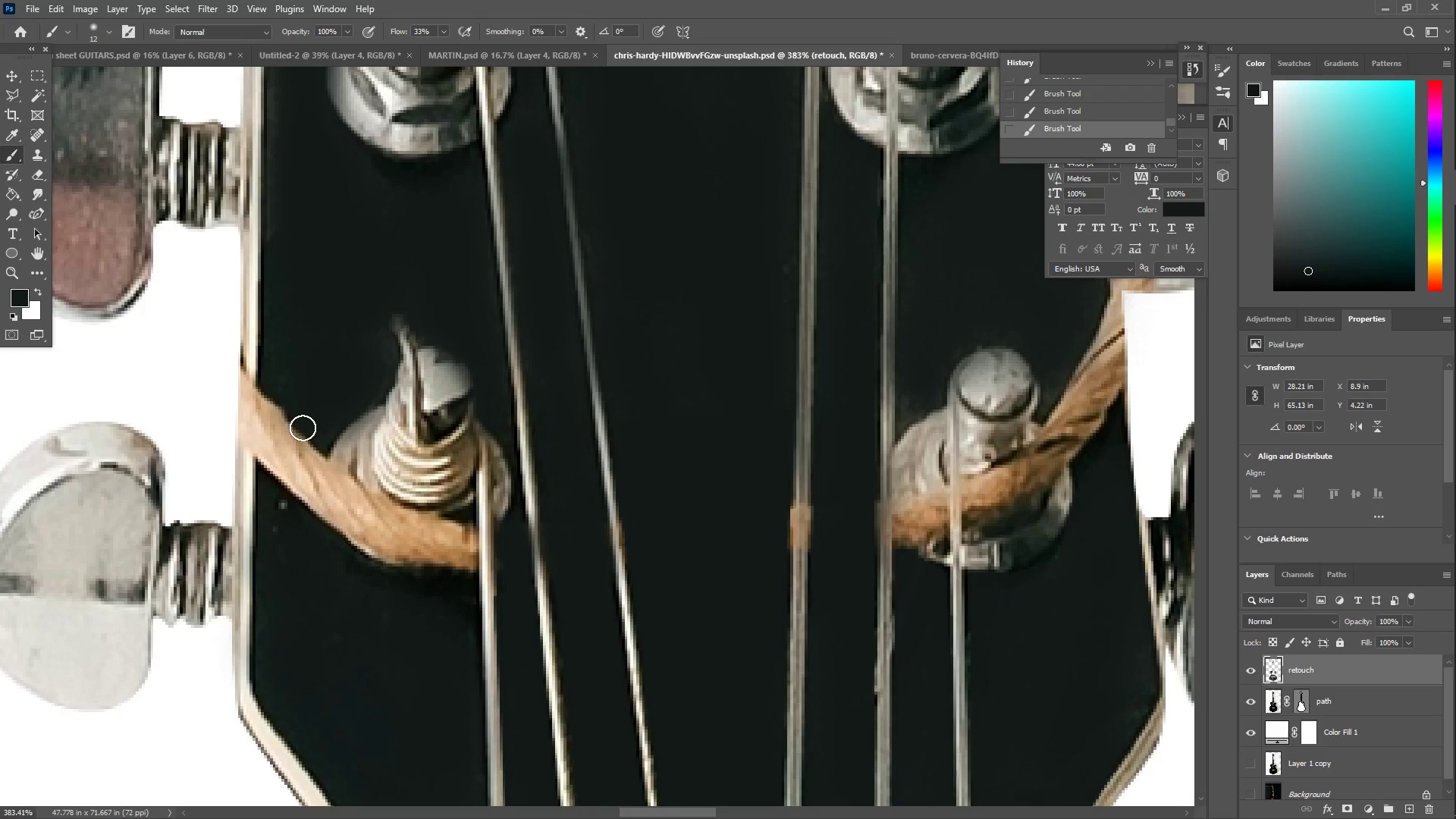 
left_click_drag(start_coordinate=[325, 440], to_coordinate=[265, 500])
 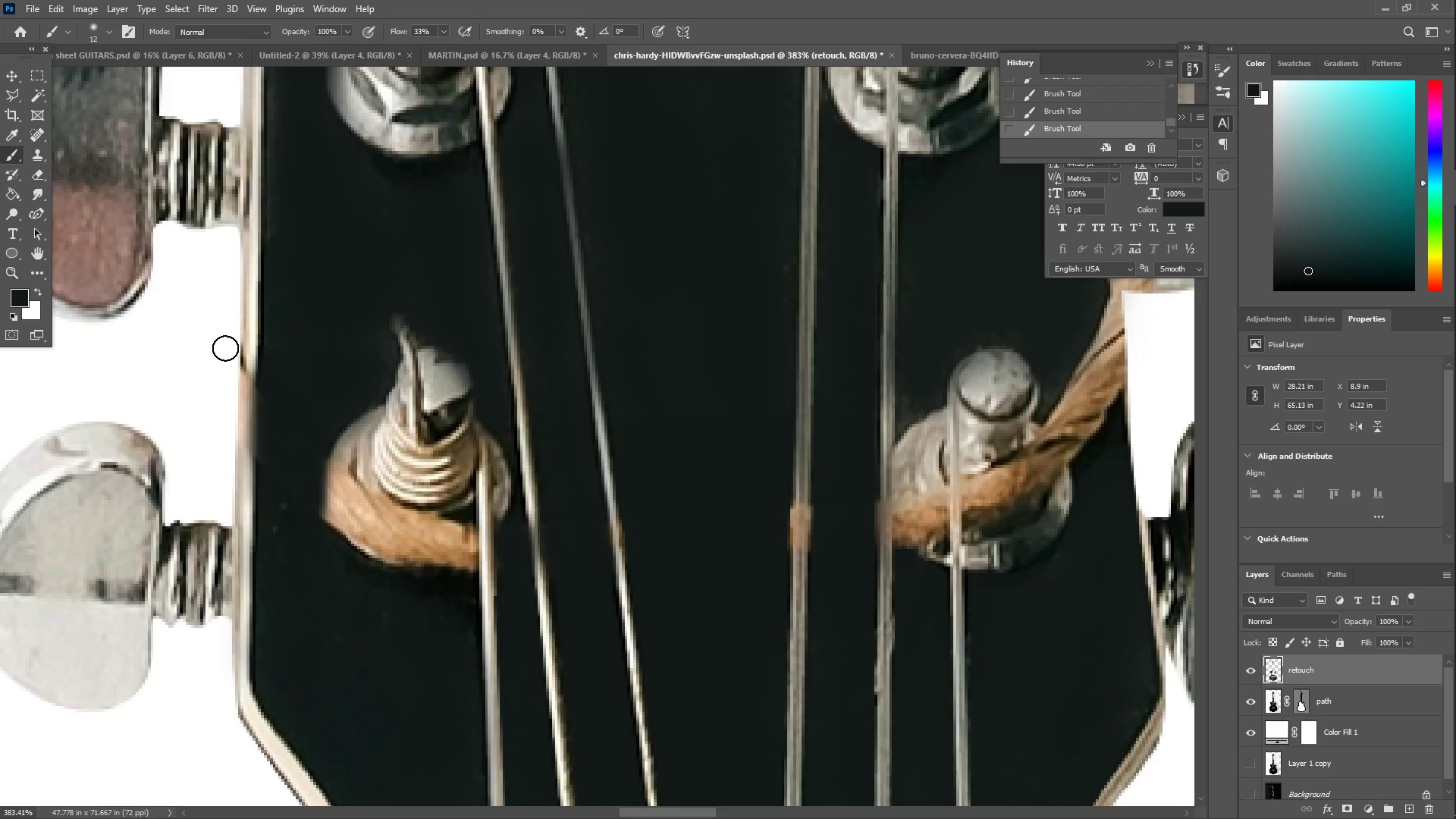 
left_click_drag(start_coordinate=[245, 372], to_coordinate=[250, 442])
 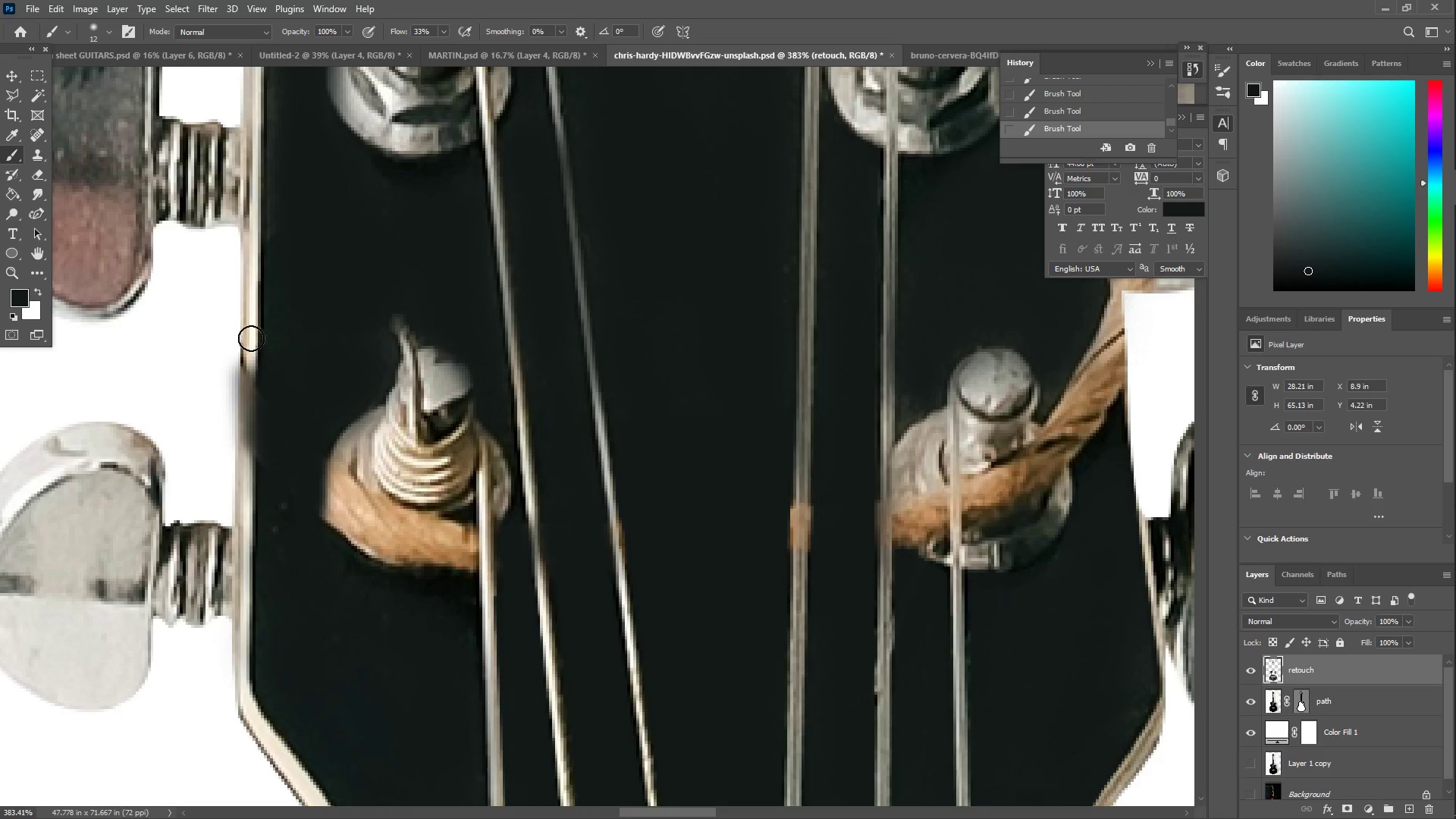 
key(Control+ControlLeft)
 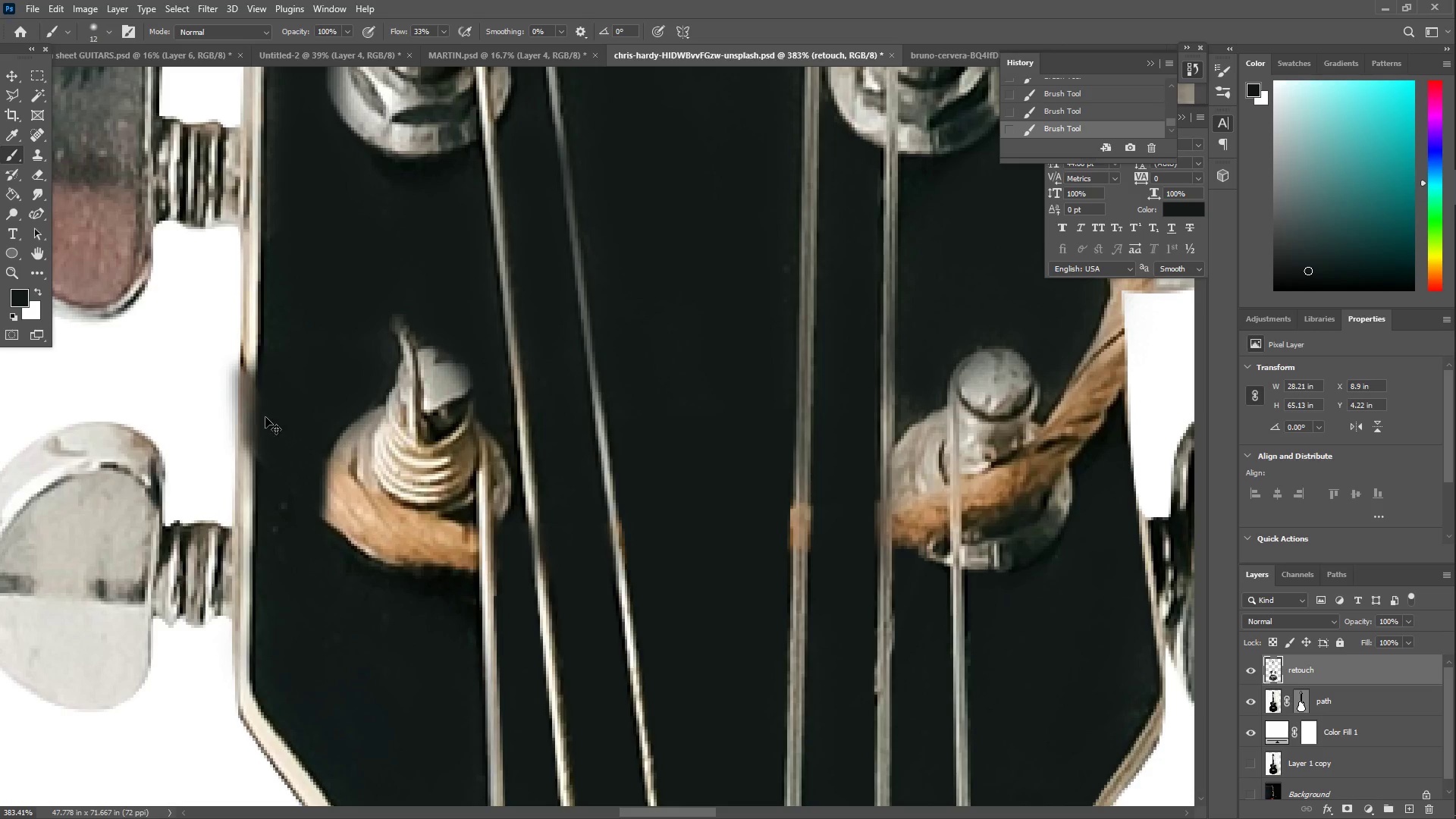 
key(Control+Z)
 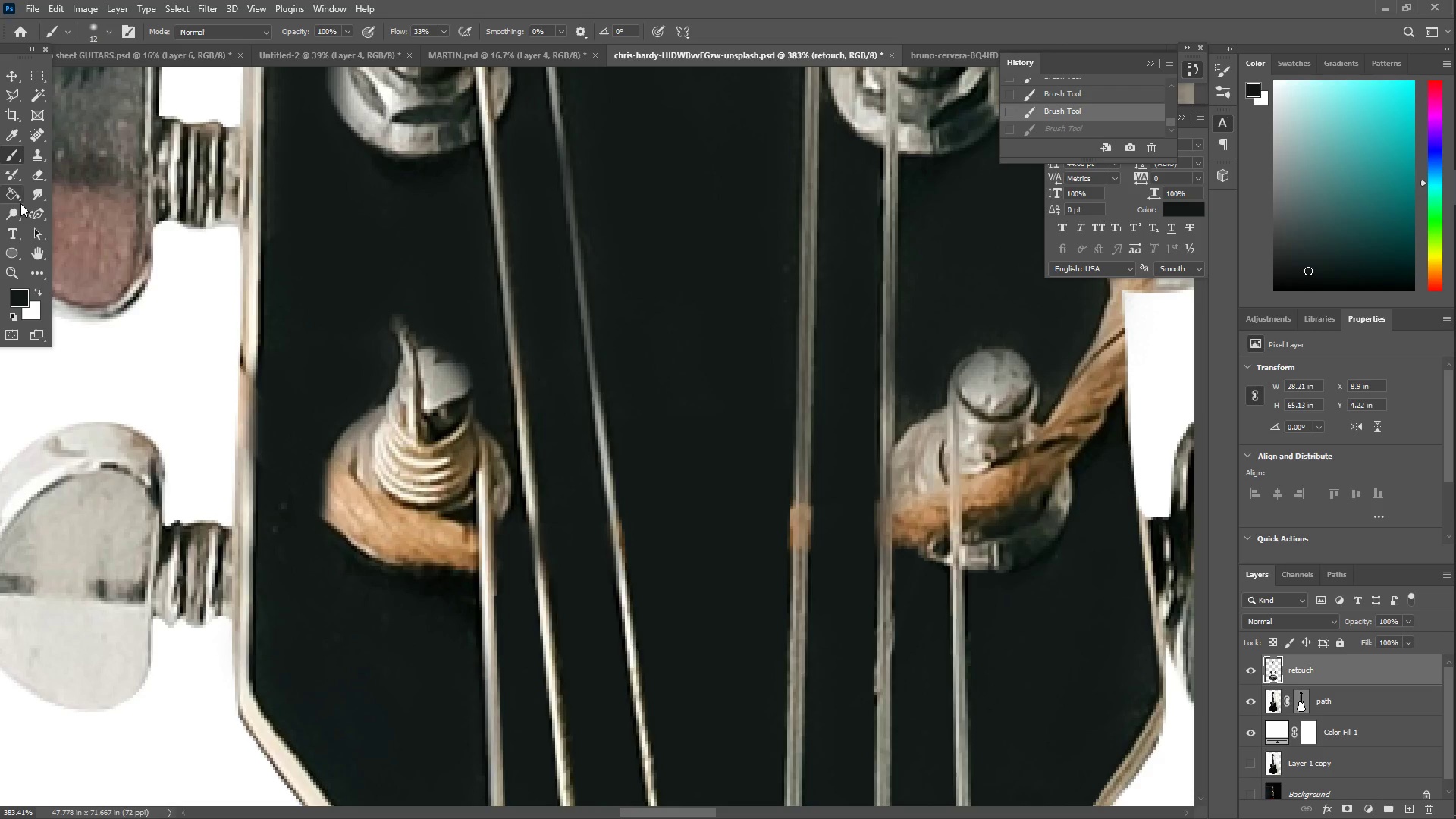 
left_click([33, 187])
 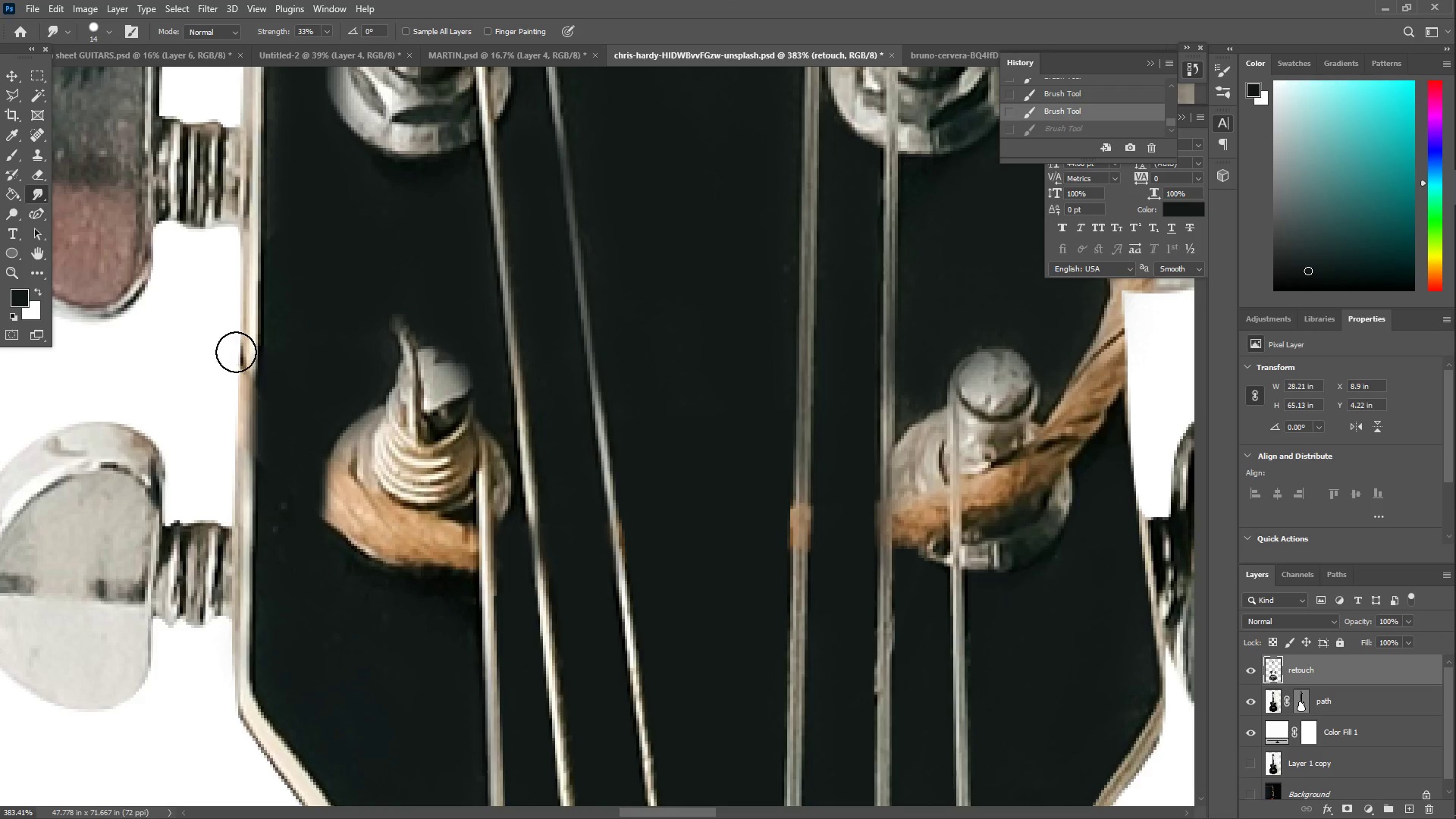 
left_click_drag(start_coordinate=[242, 356], to_coordinate=[244, 420])
 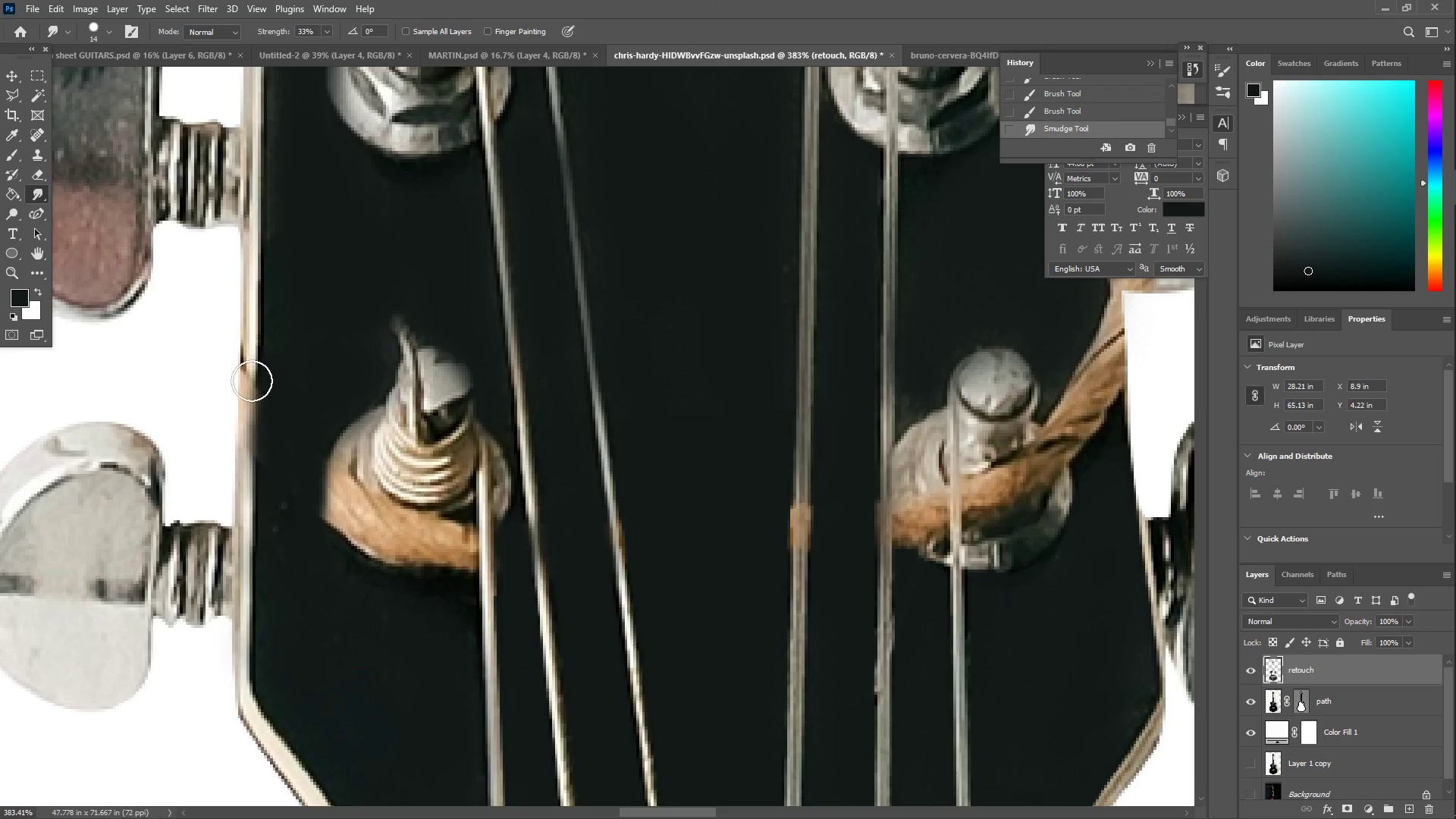 
hold_key(key=ControlLeft, duration=0.34)
 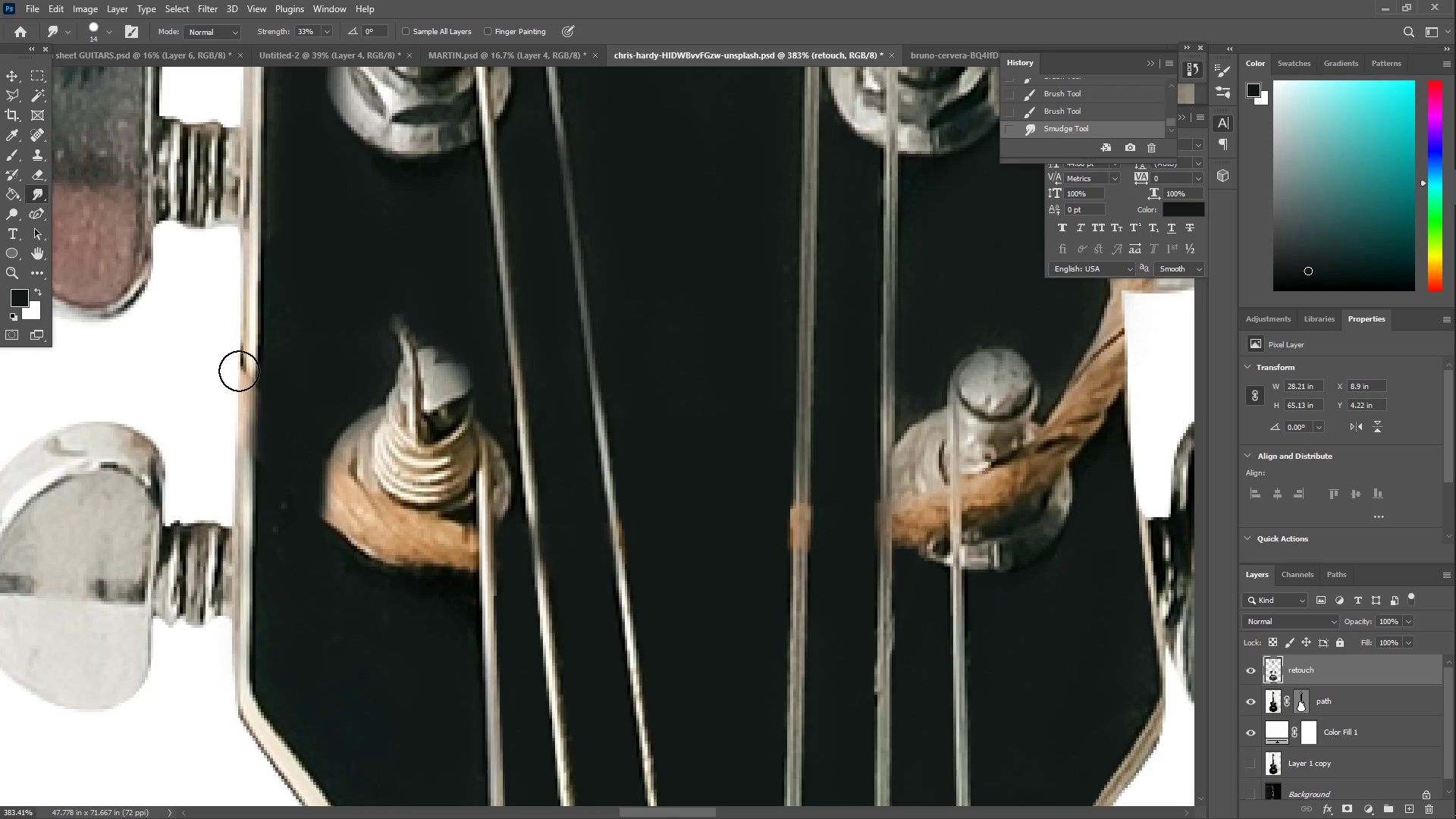 
left_click_drag(start_coordinate=[239, 370], to_coordinate=[246, 462])
 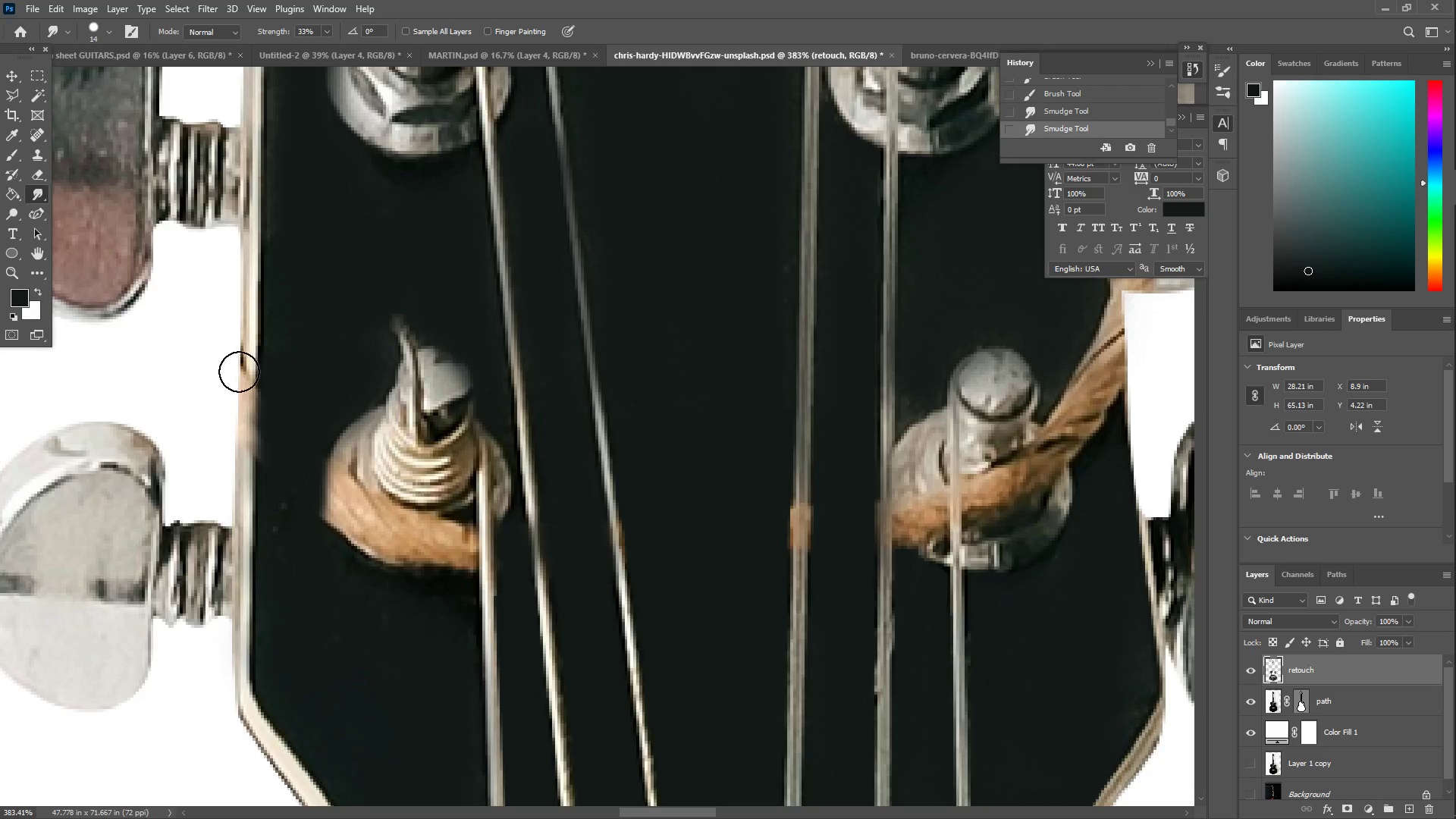 
left_click_drag(start_coordinate=[237, 401], to_coordinate=[237, 440])
 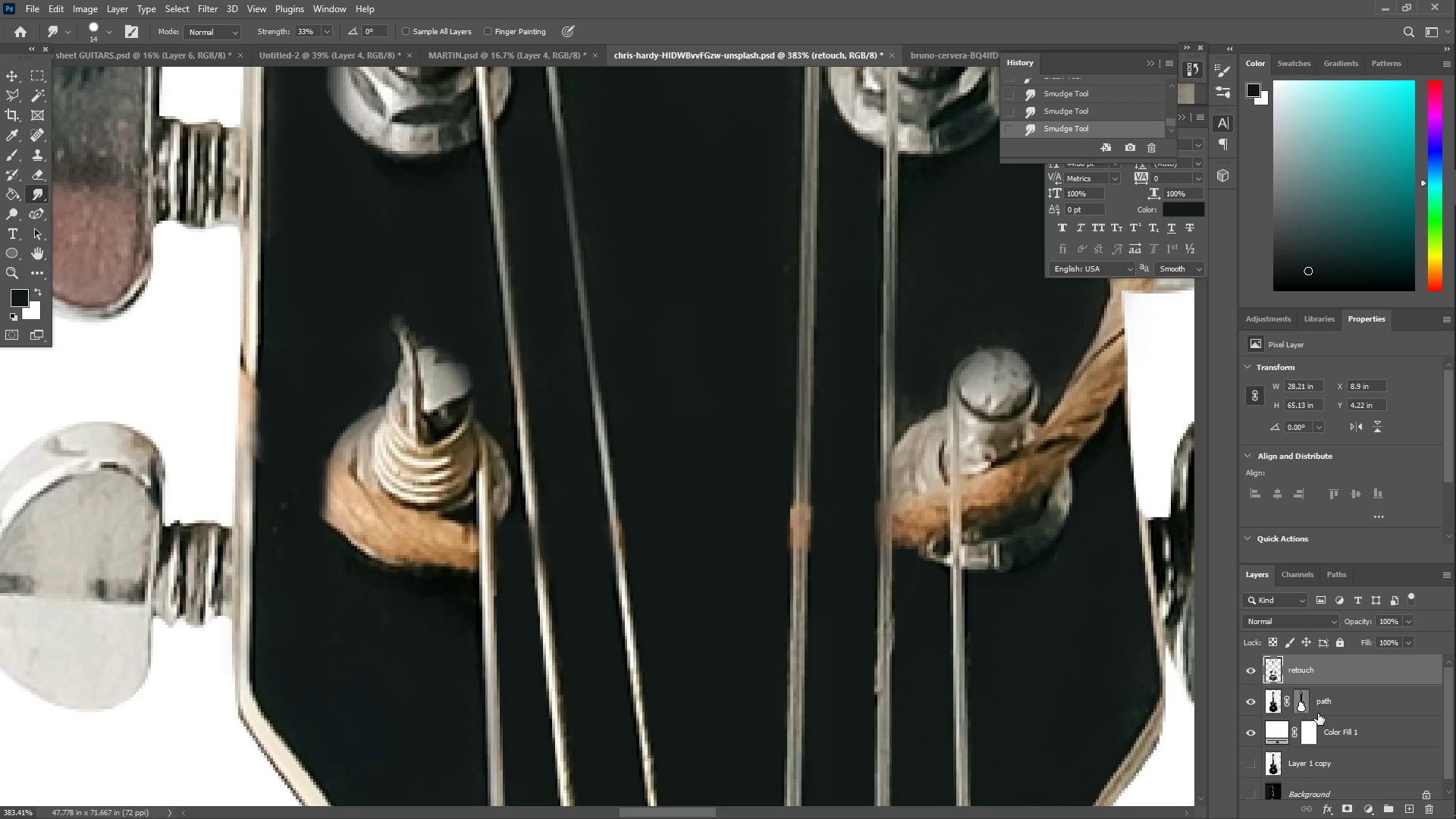 
left_click([1324, 708])
 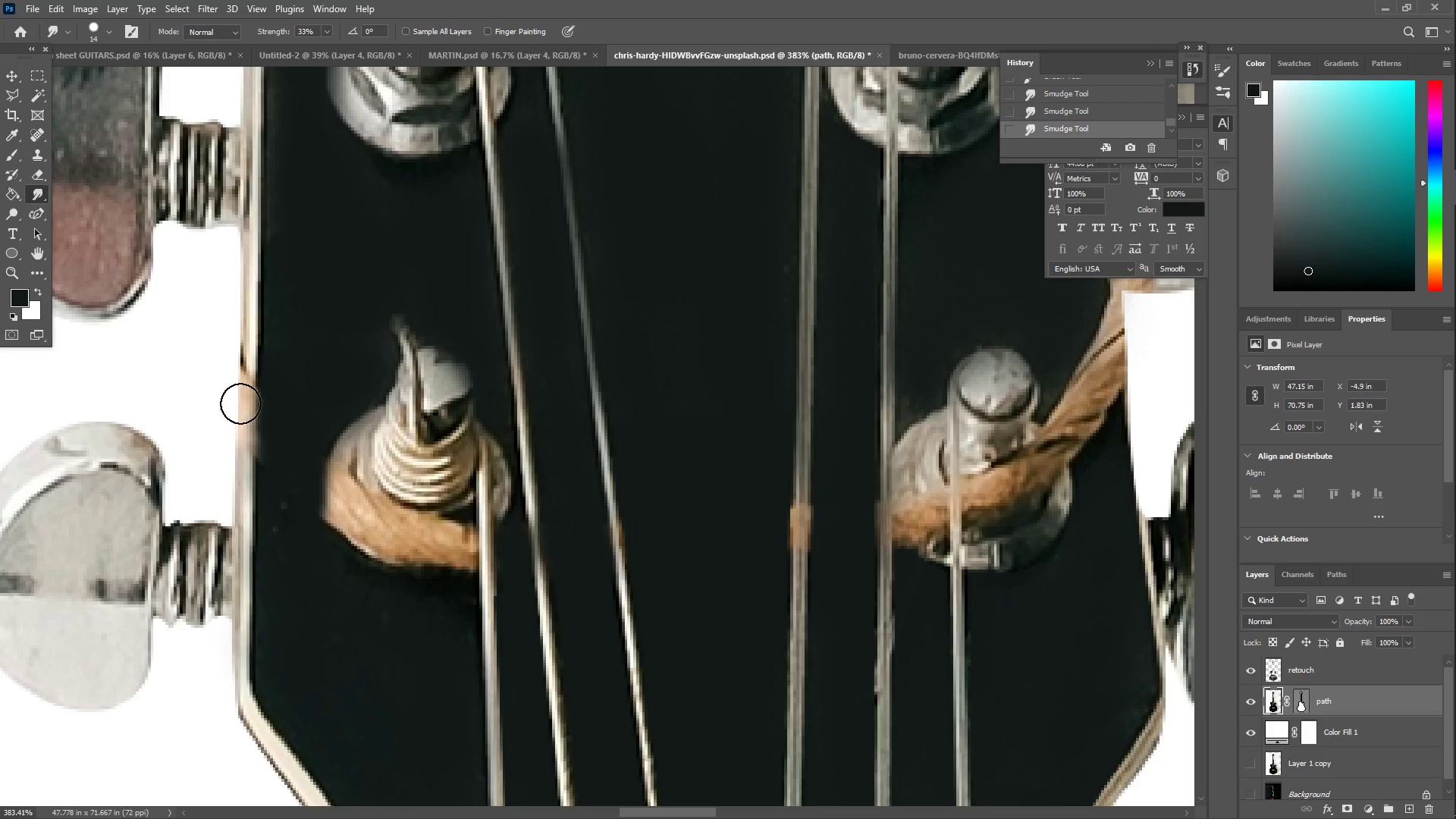 
left_click_drag(start_coordinate=[231, 346], to_coordinate=[228, 403])
 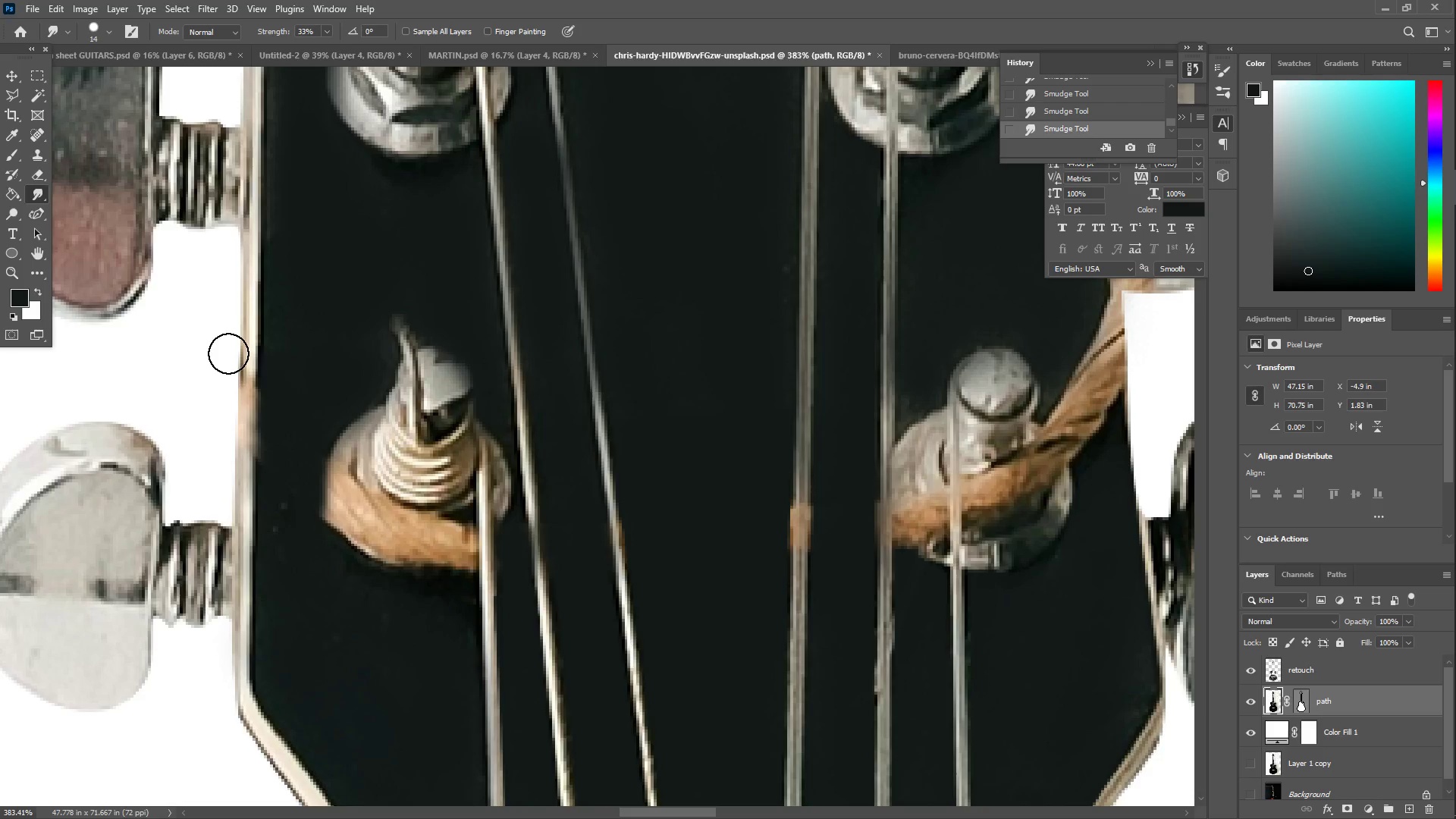 
left_click_drag(start_coordinate=[234, 357], to_coordinate=[237, 389])
 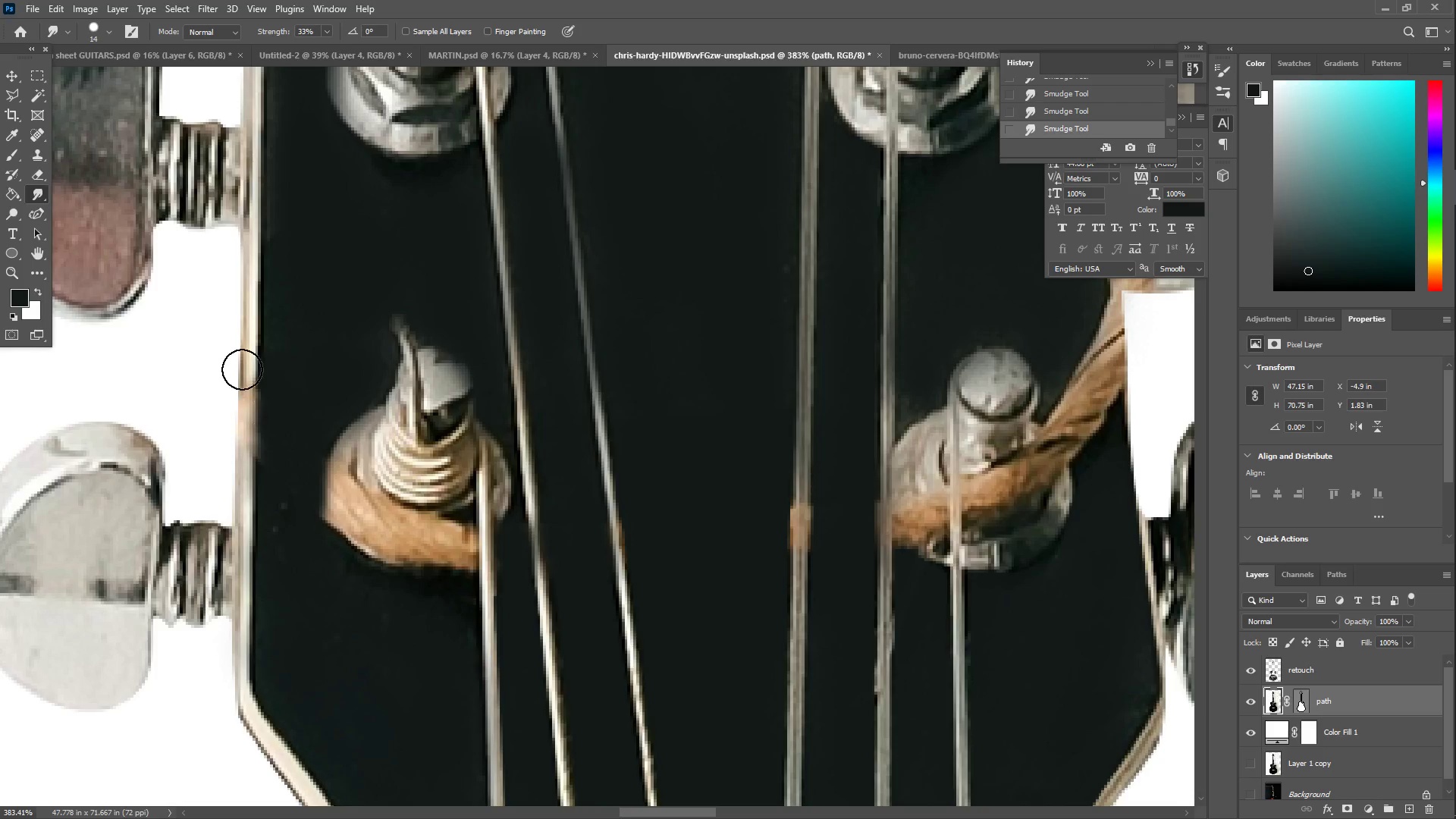 
left_click_drag(start_coordinate=[243, 372], to_coordinate=[237, 441])
 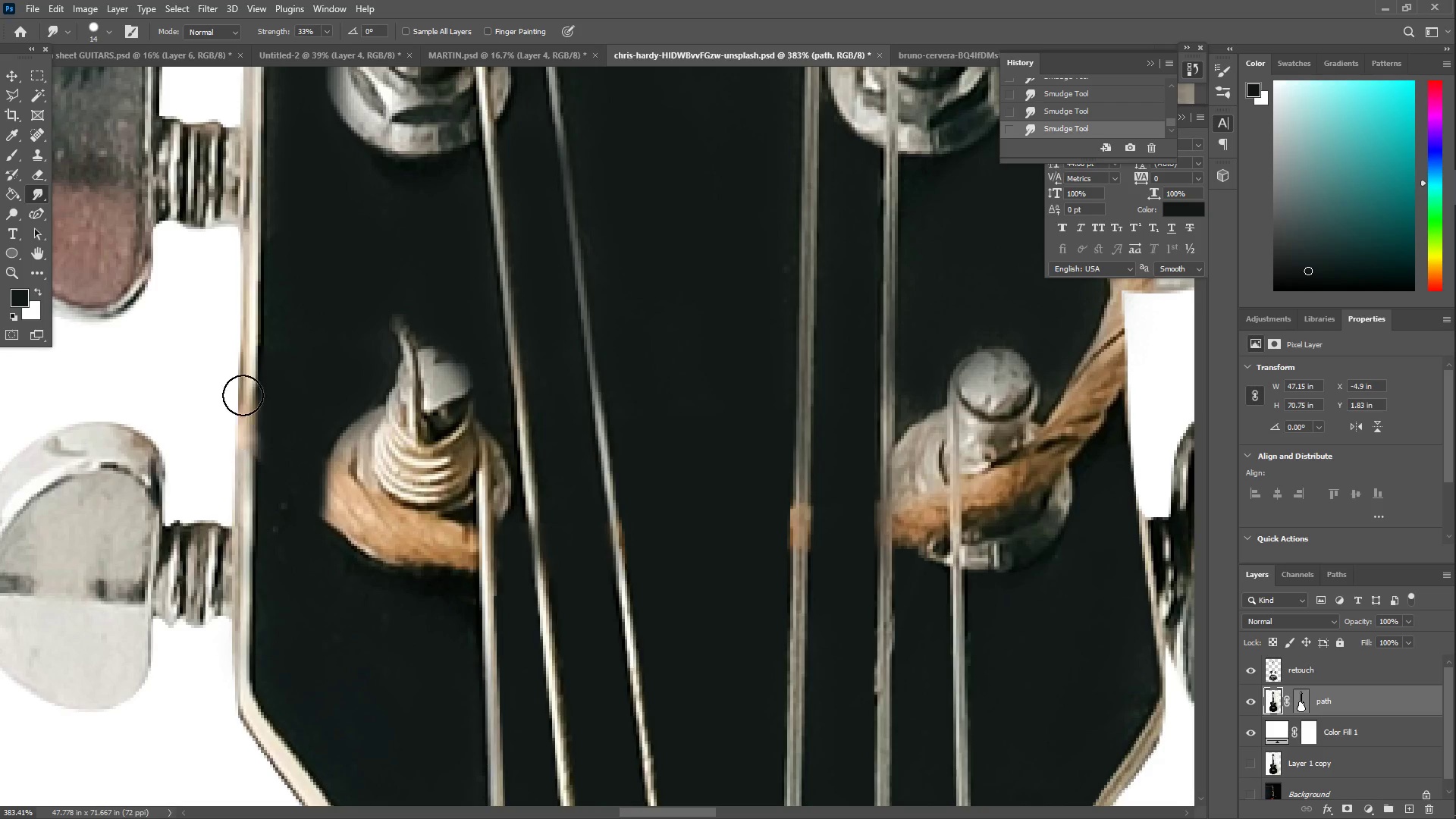 
left_click_drag(start_coordinate=[246, 362], to_coordinate=[249, 448])
 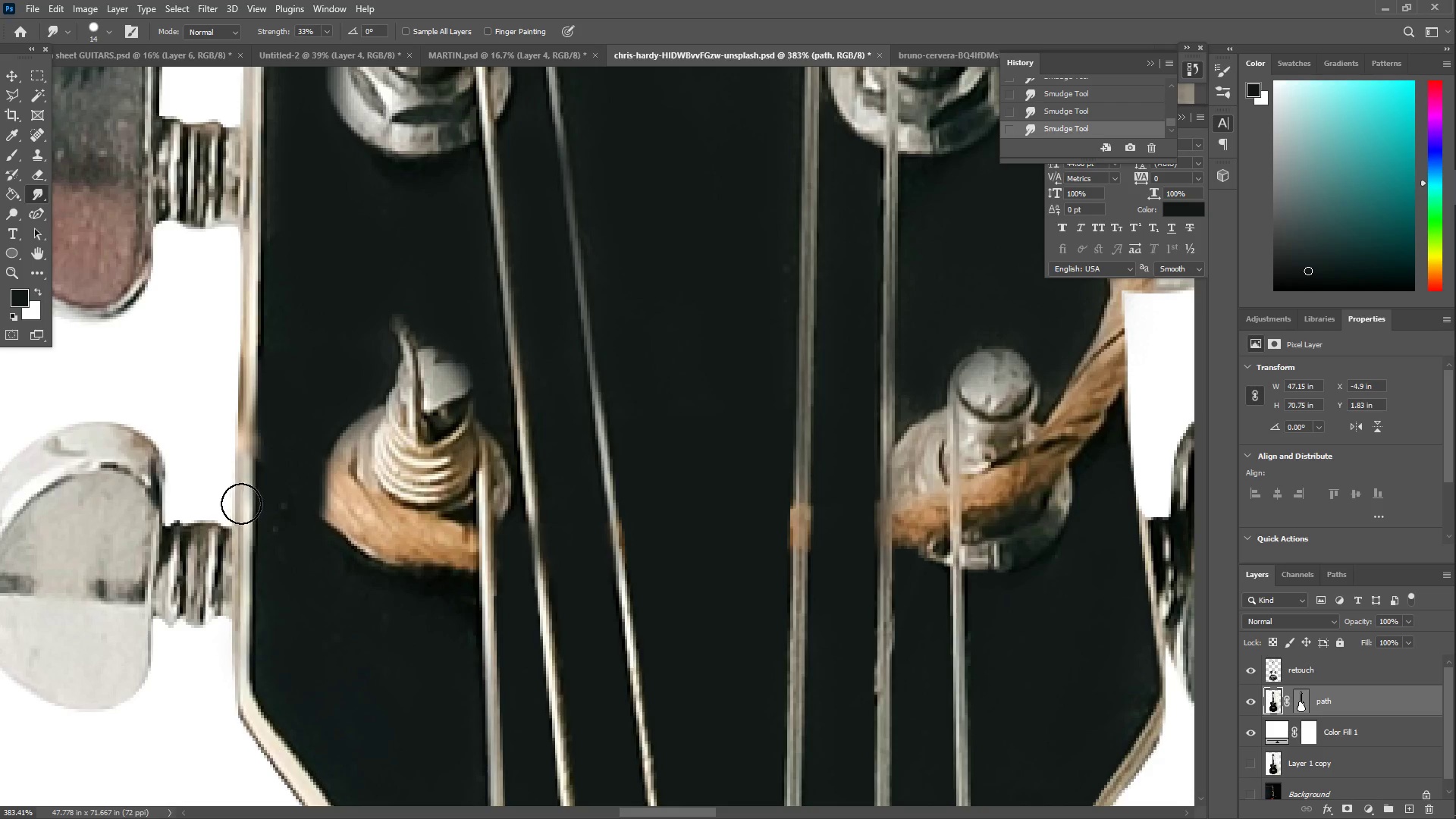 
left_click_drag(start_coordinate=[240, 472], to_coordinate=[242, 427])
 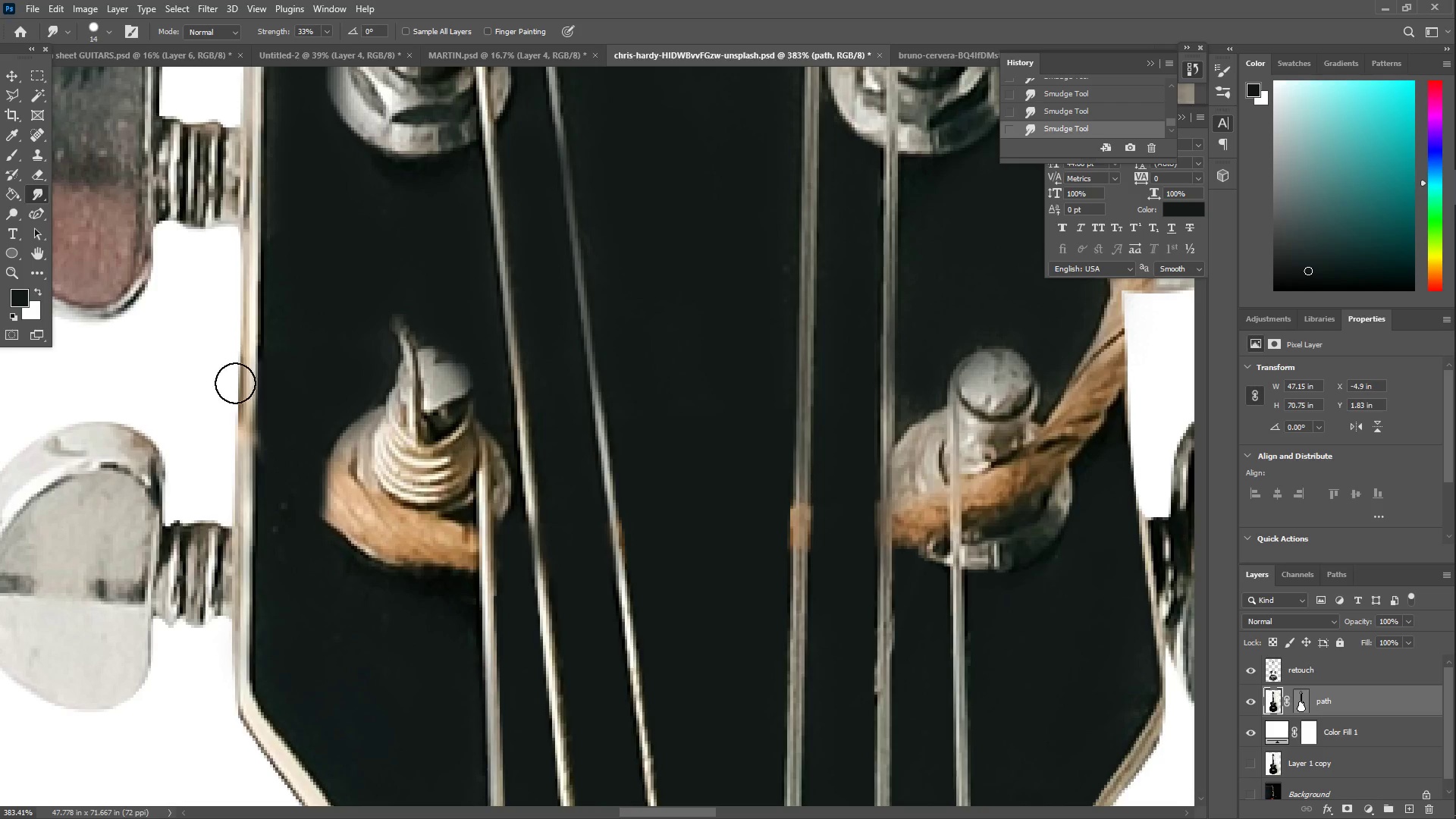 
left_click_drag(start_coordinate=[234, 394], to_coordinate=[240, 460])
 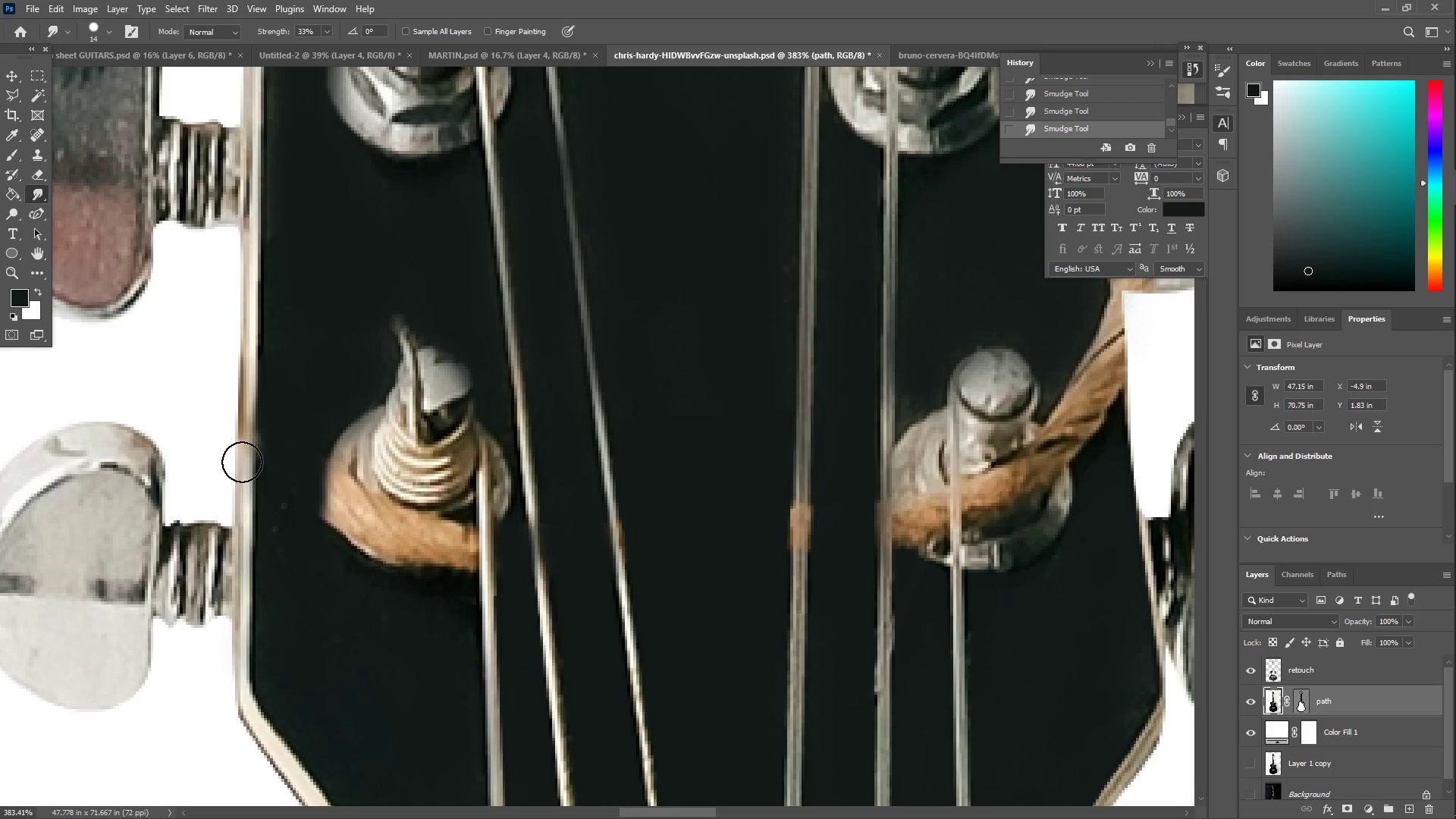 
left_click_drag(start_coordinate=[242, 424], to_coordinate=[243, 472])
 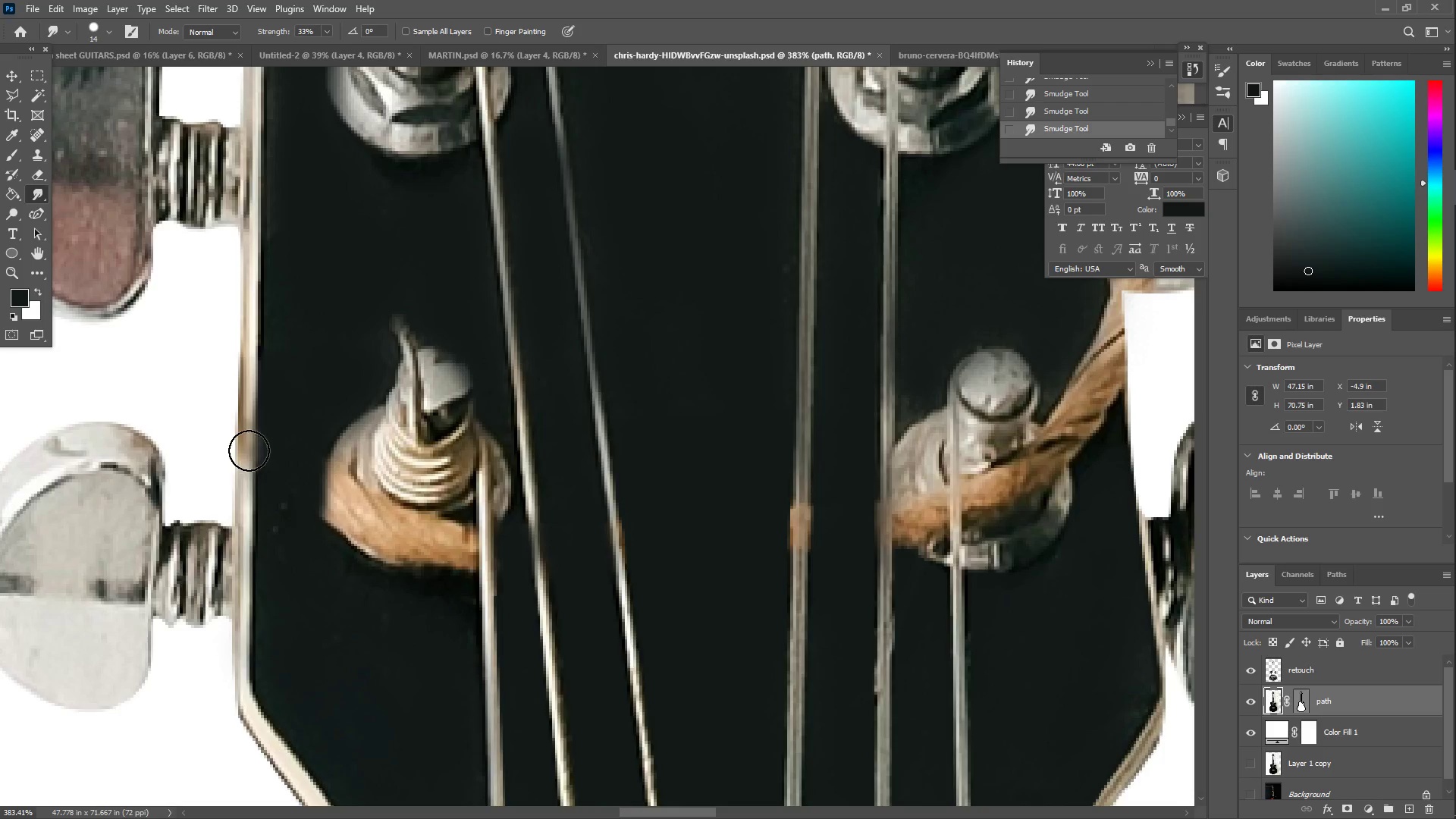 
left_click_drag(start_coordinate=[253, 449], to_coordinate=[253, 434])
 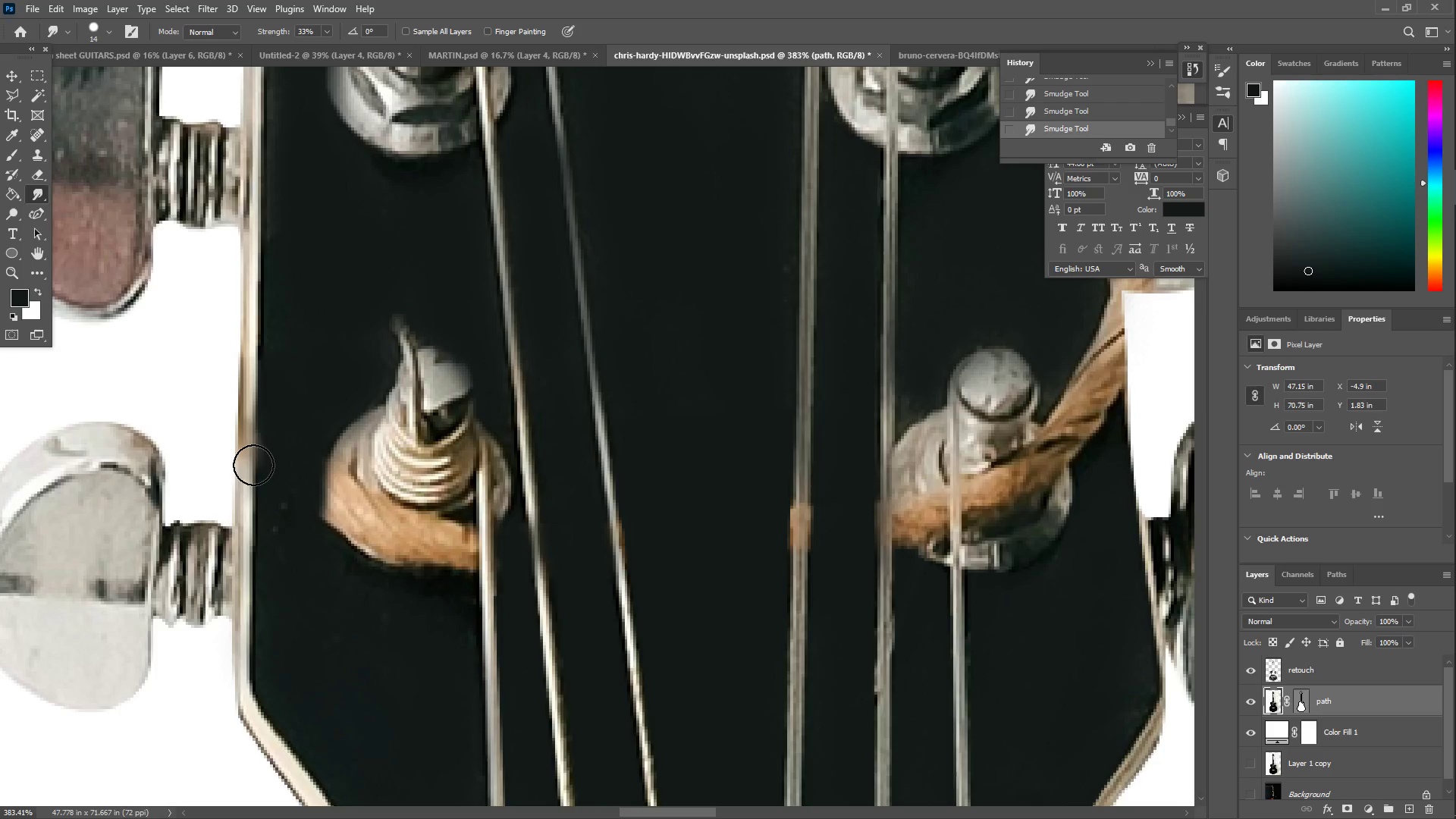 
left_click_drag(start_coordinate=[253, 468], to_coordinate=[249, 417])
 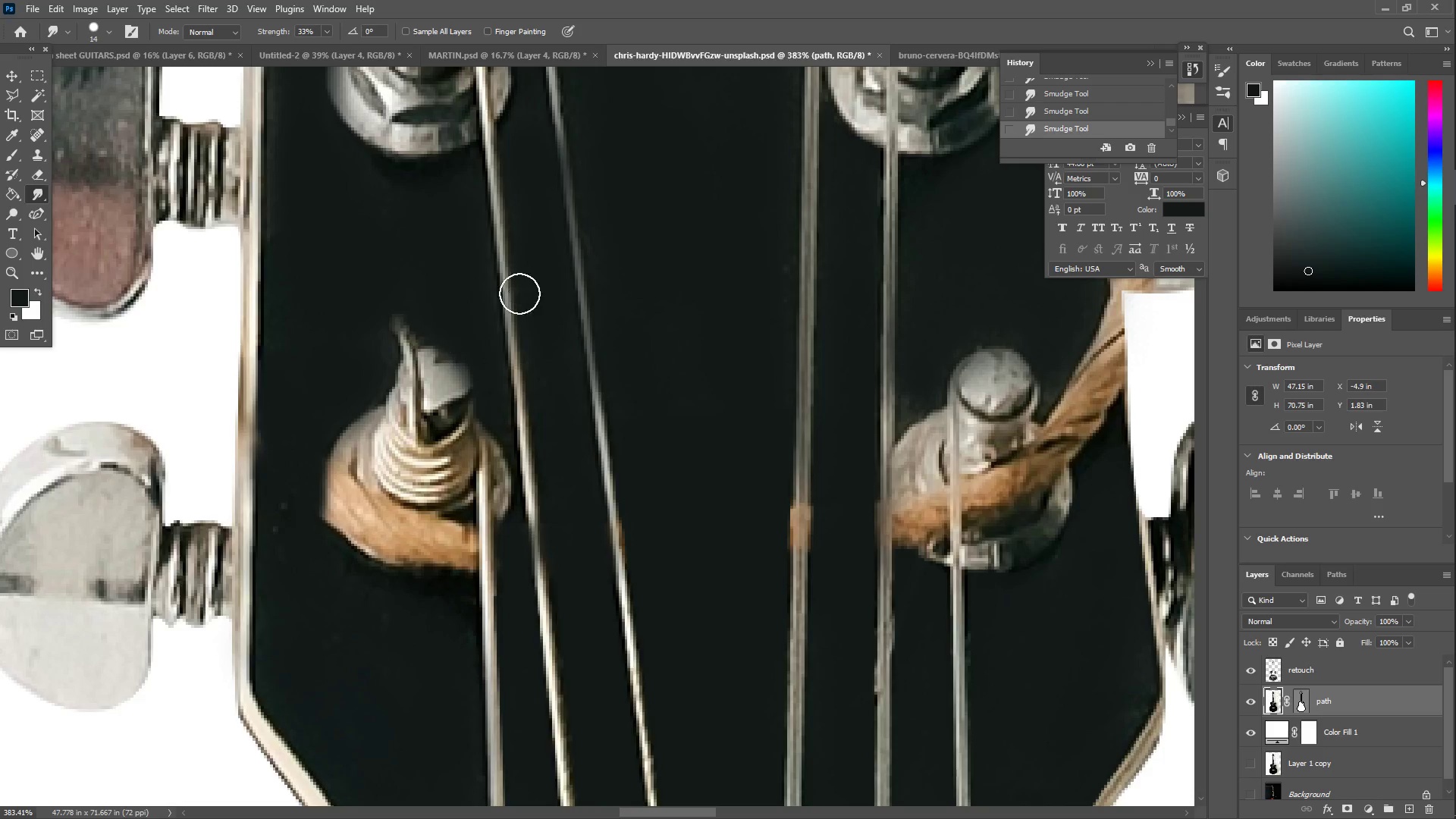 
hold_key(key=Space, duration=1.53)
 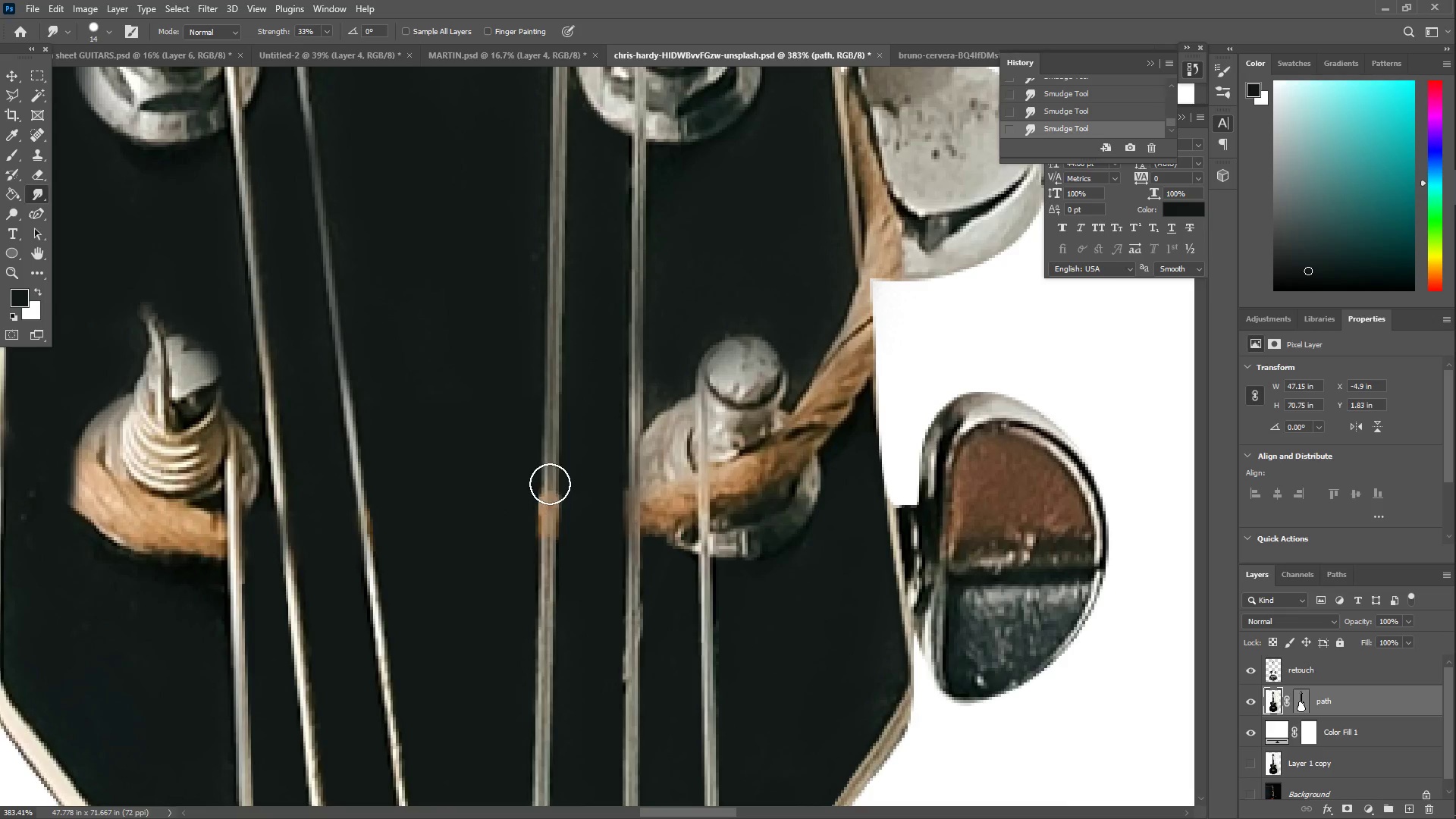 
left_click_drag(start_coordinate=[548, 322], to_coordinate=[290, 319])
 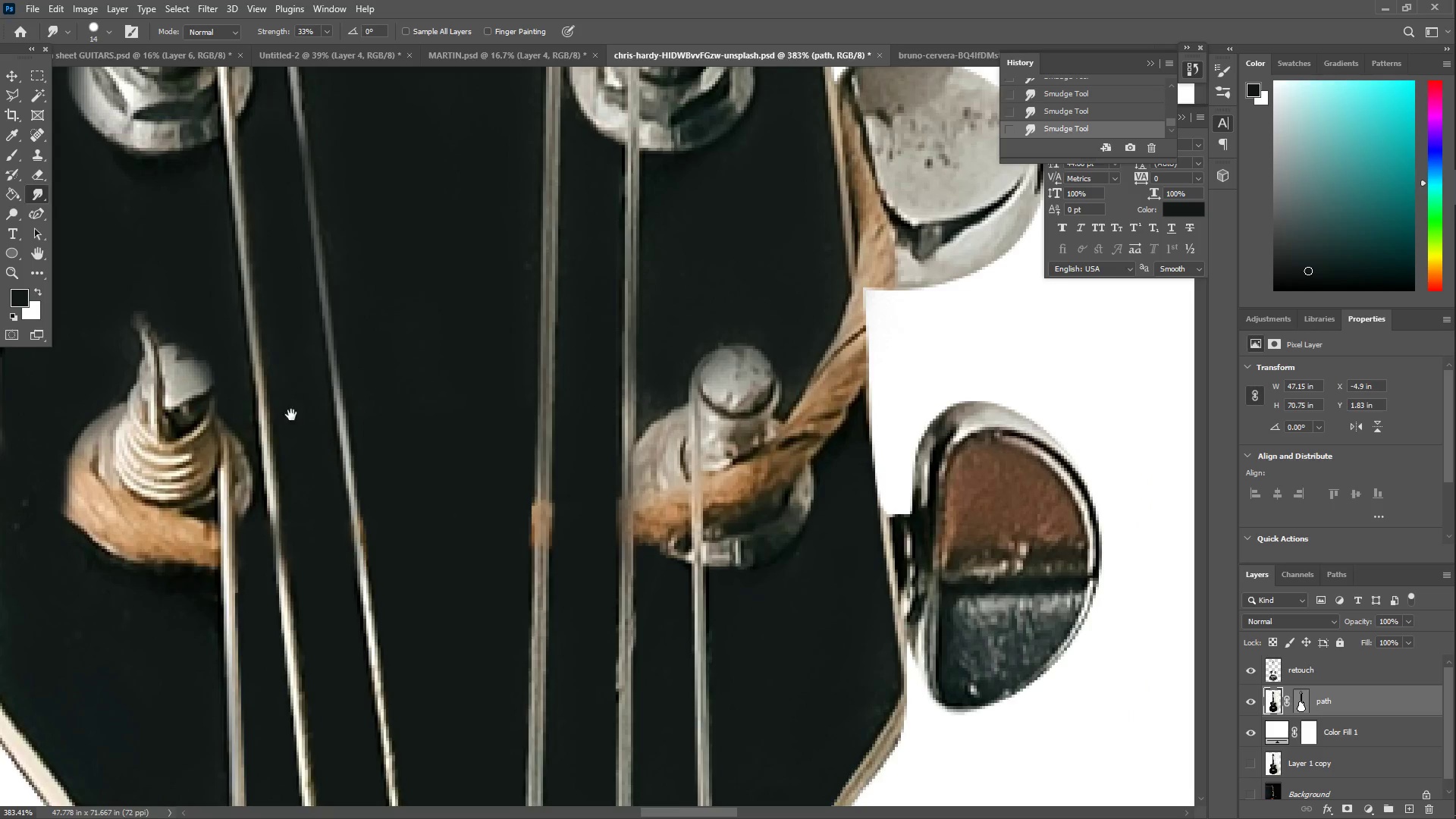 
left_click_drag(start_coordinate=[291, 418], to_coordinate=[323, 382])
 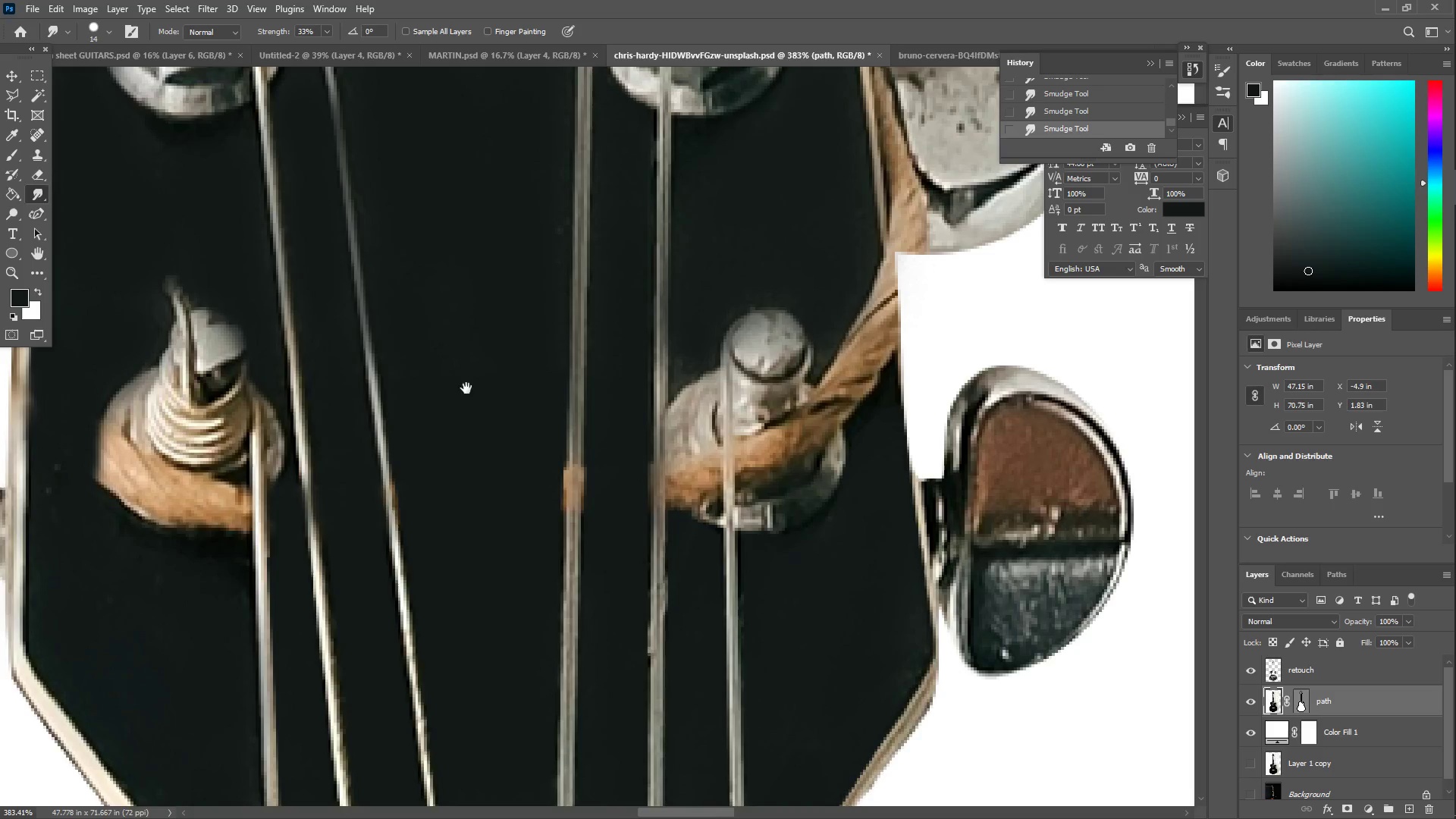 
left_click_drag(start_coordinate=[513, 392], to_coordinate=[496, 410])
 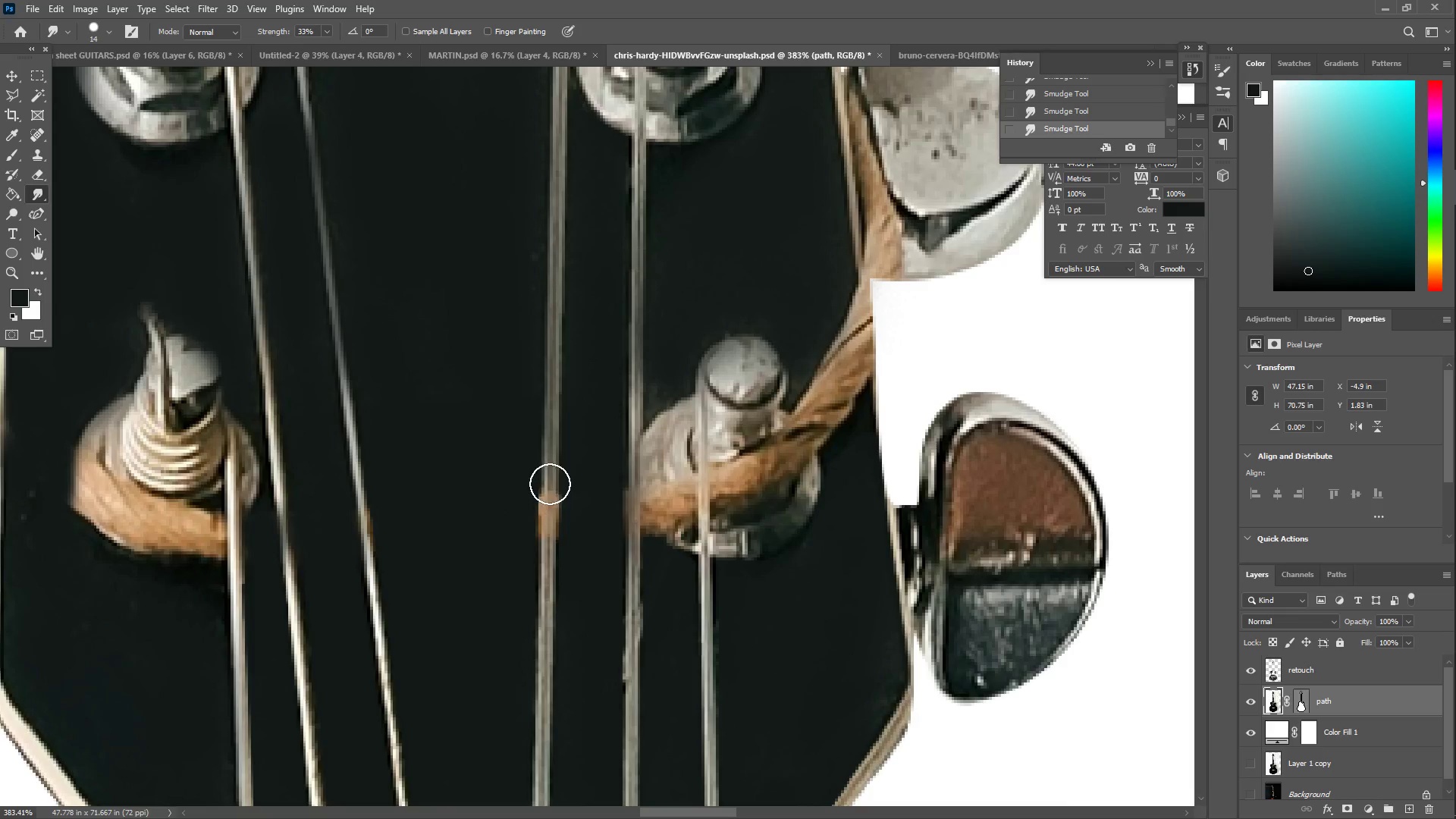 
key(Space)
 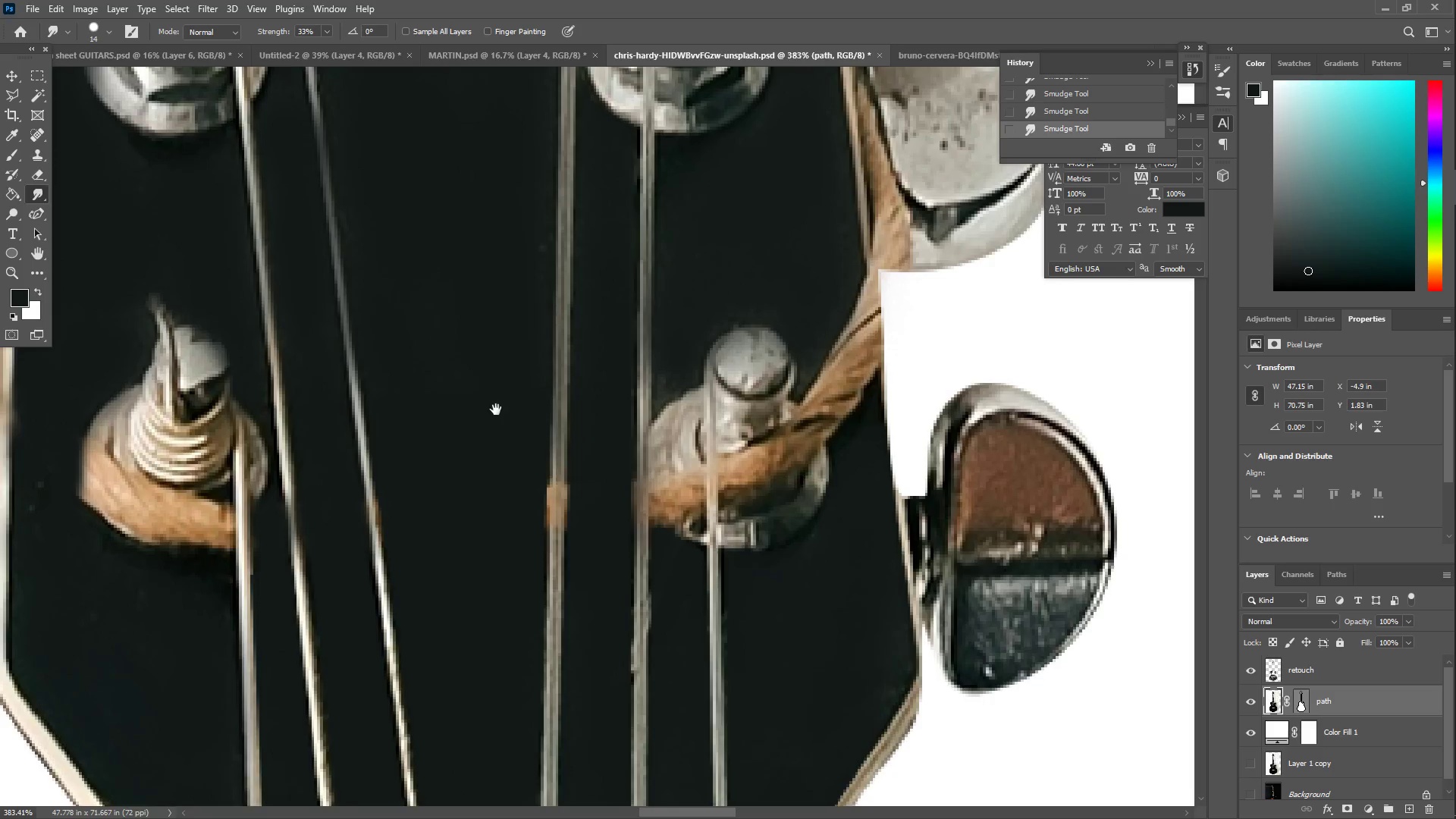 
key(Space)
 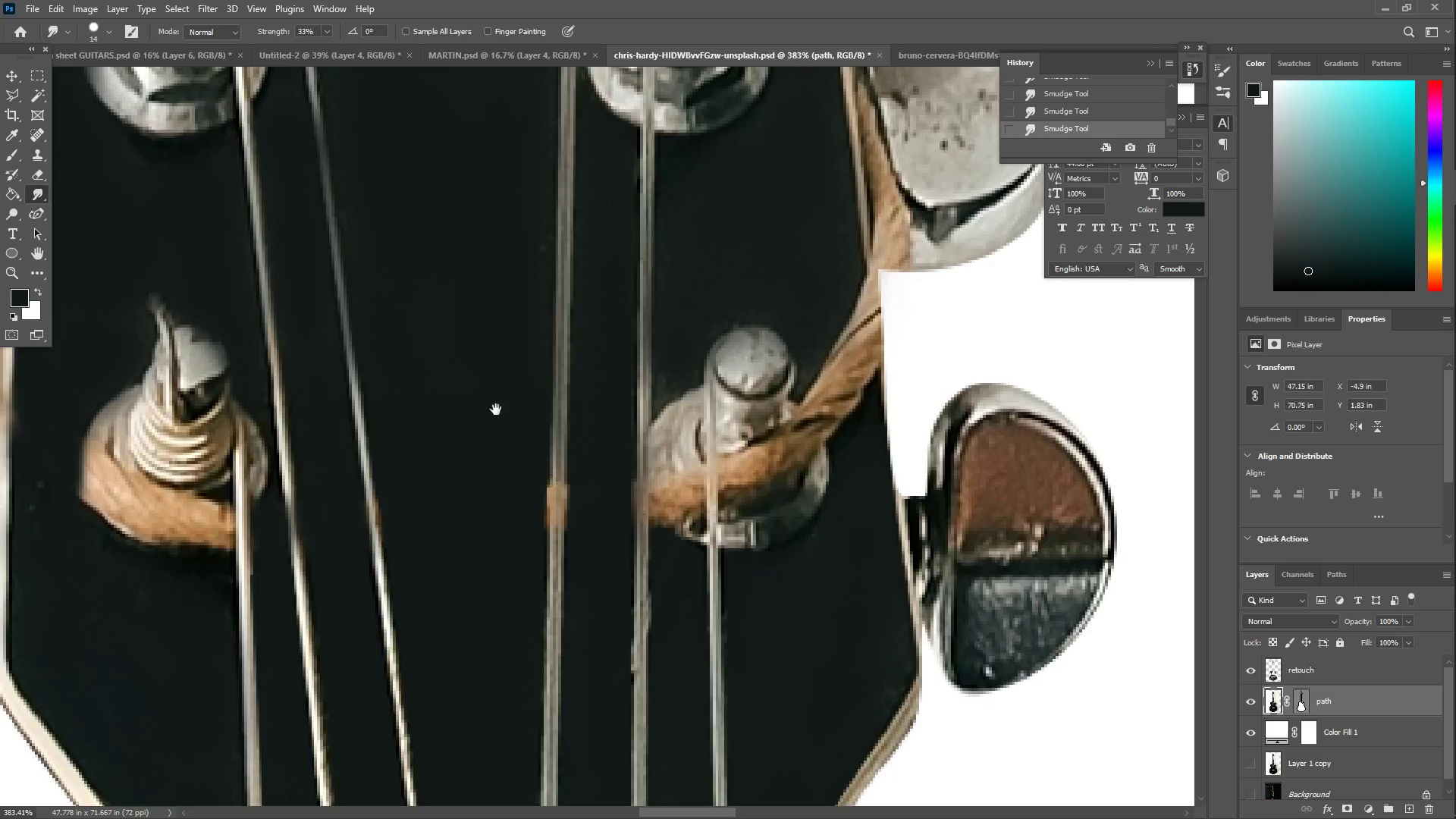 
key(Space)
 